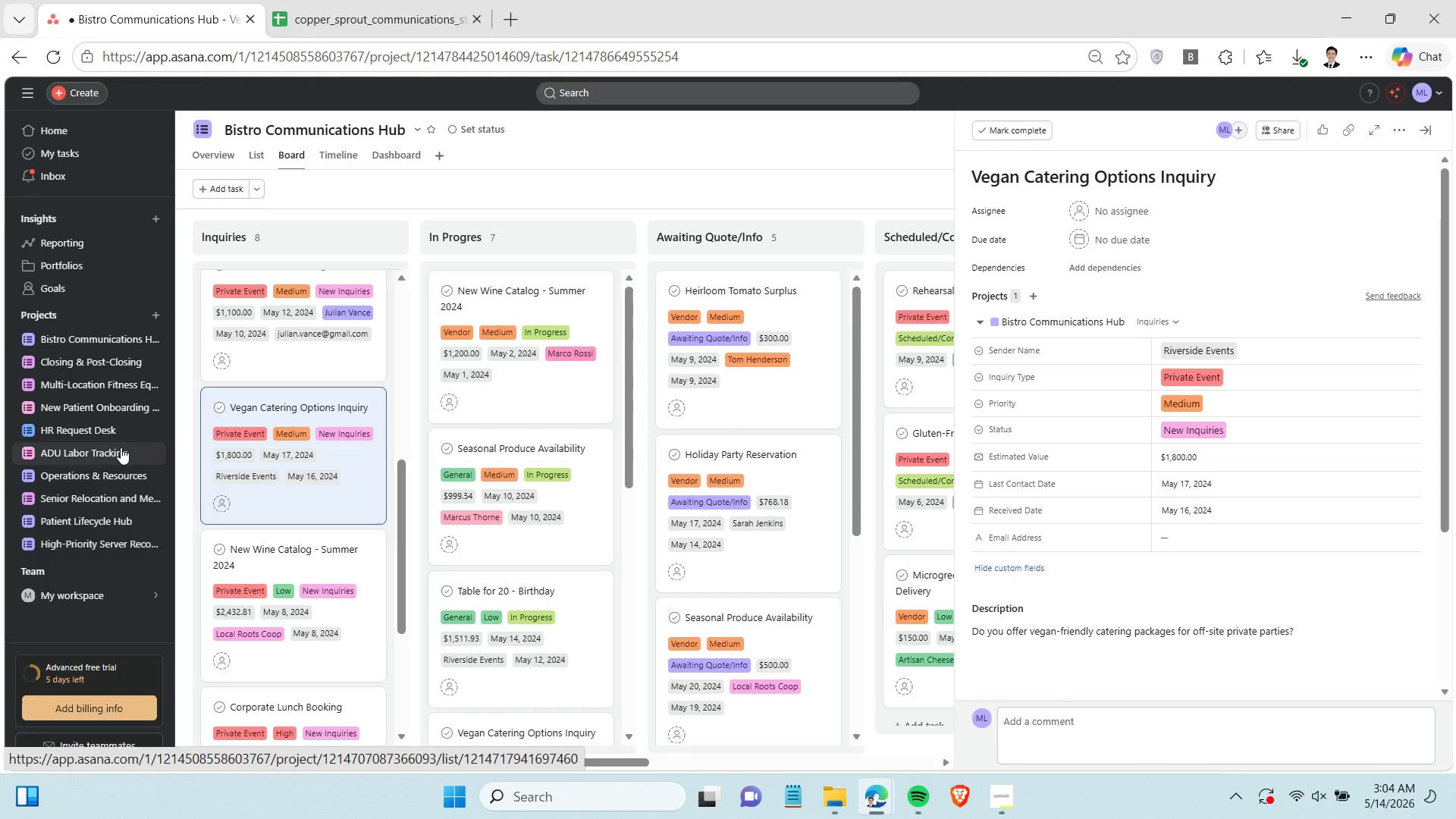 
wait(7.16)
 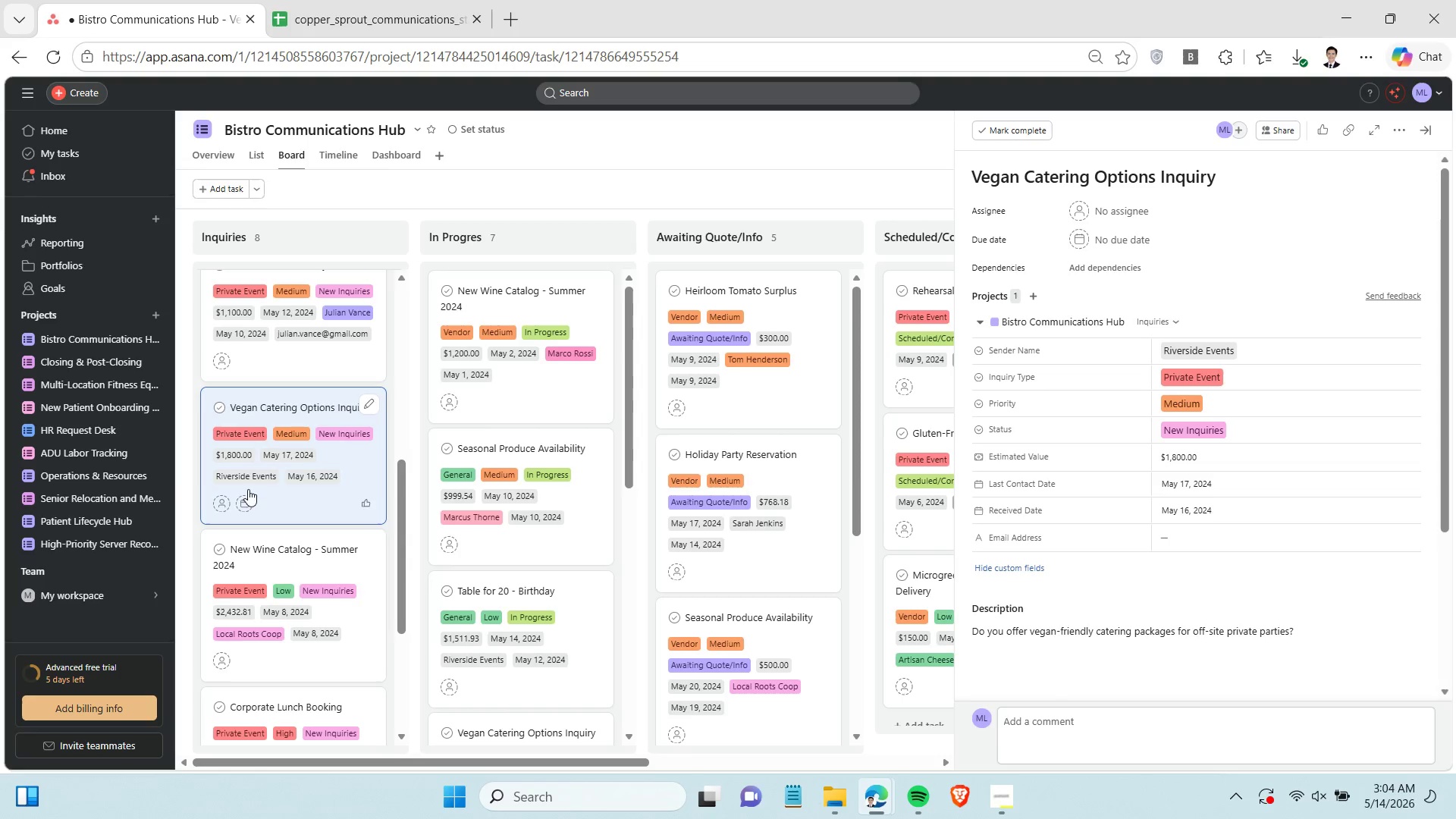 
left_click([341, 14])
 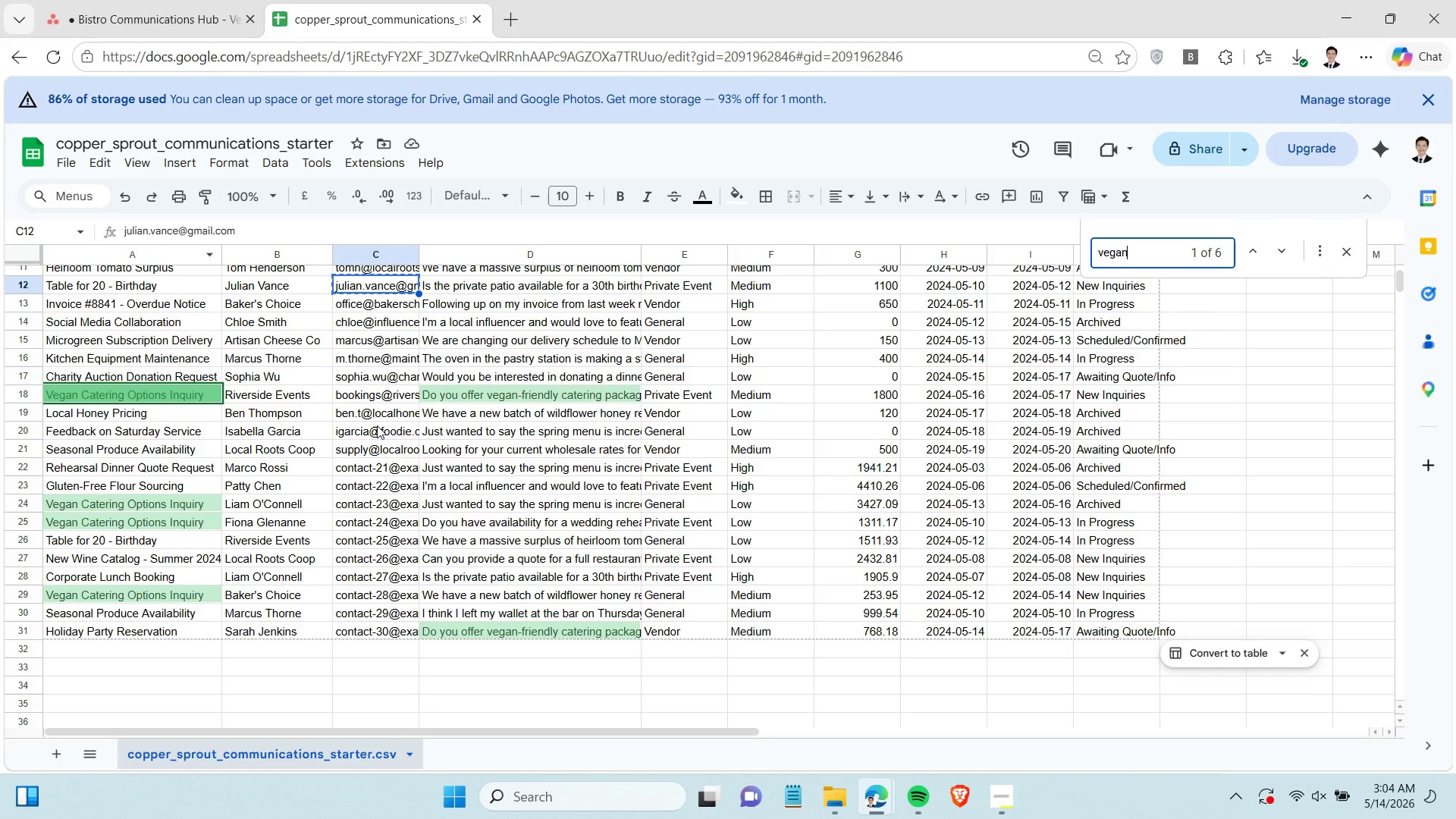 
left_click([392, 391])
 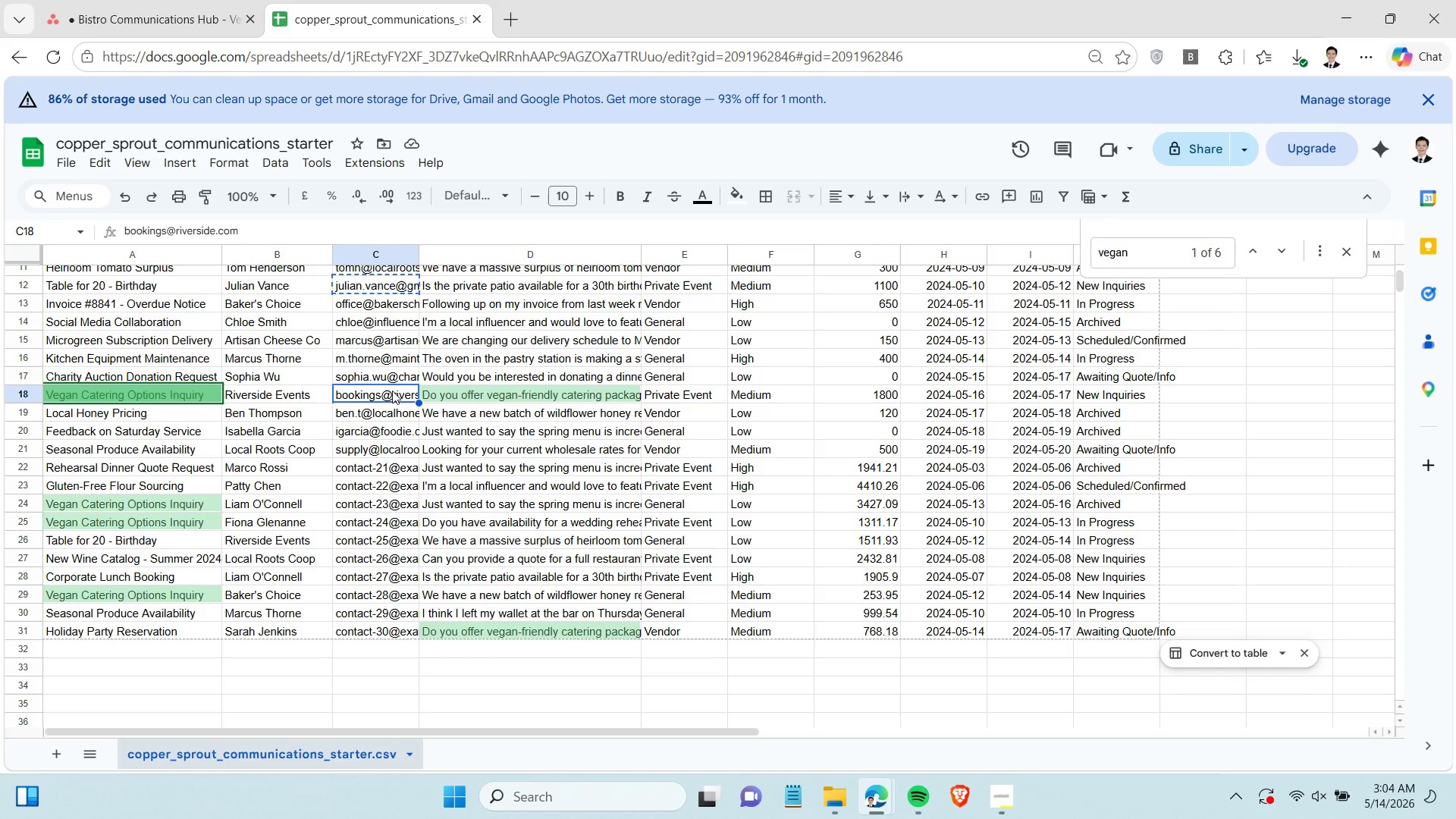 
key(Control+C)
 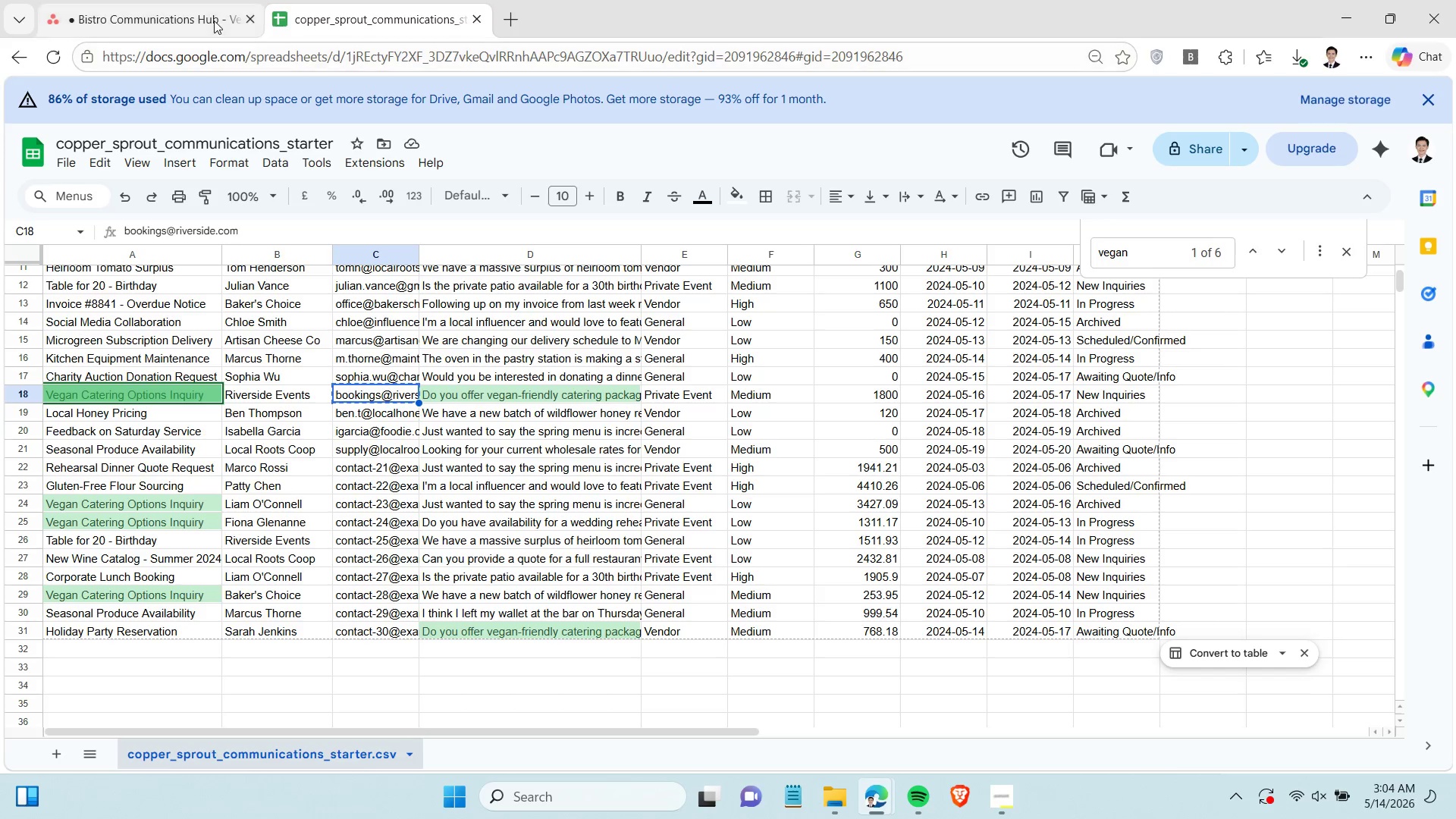 
left_click([213, 20])
 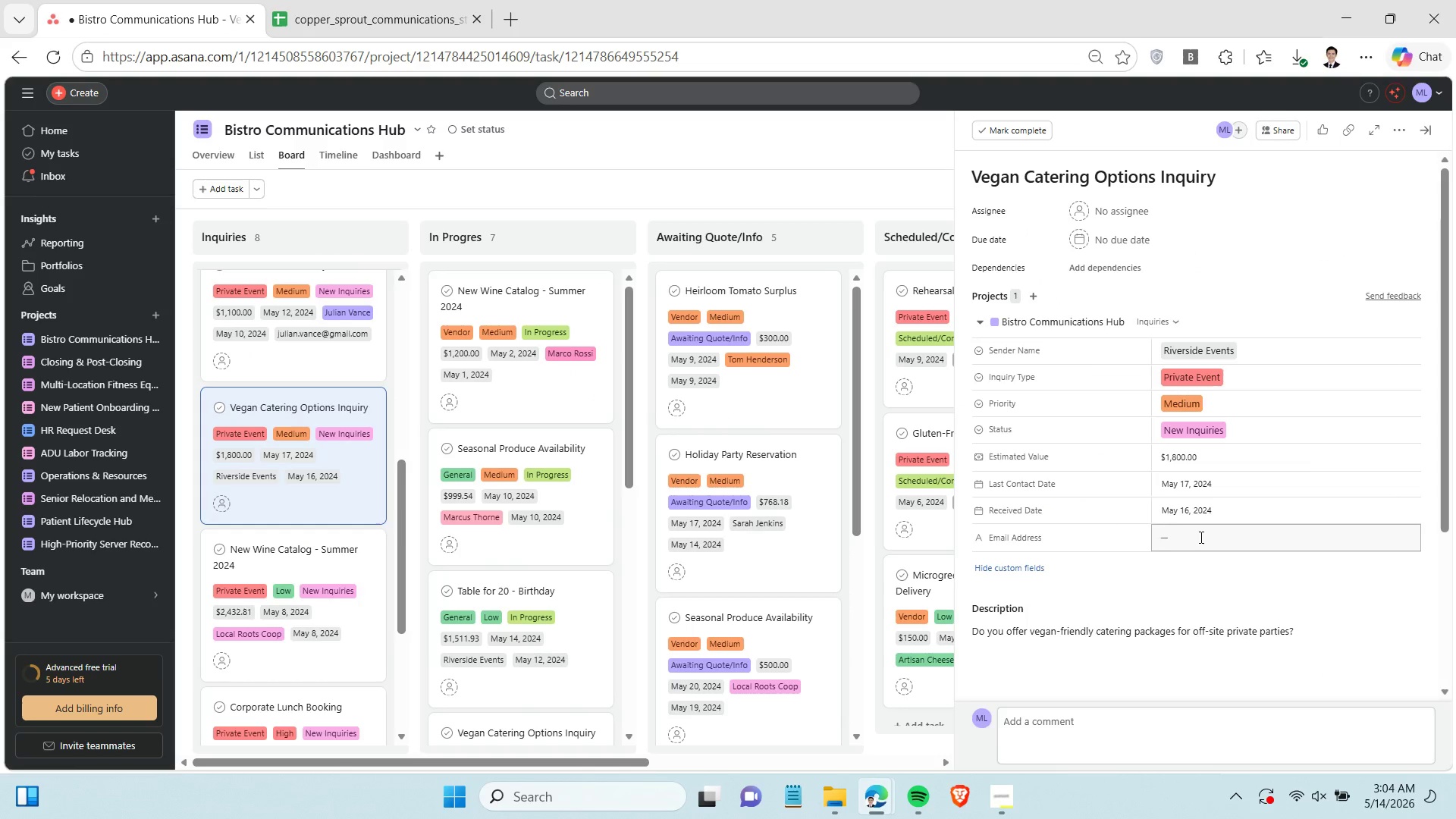 
left_click([1200, 541])
 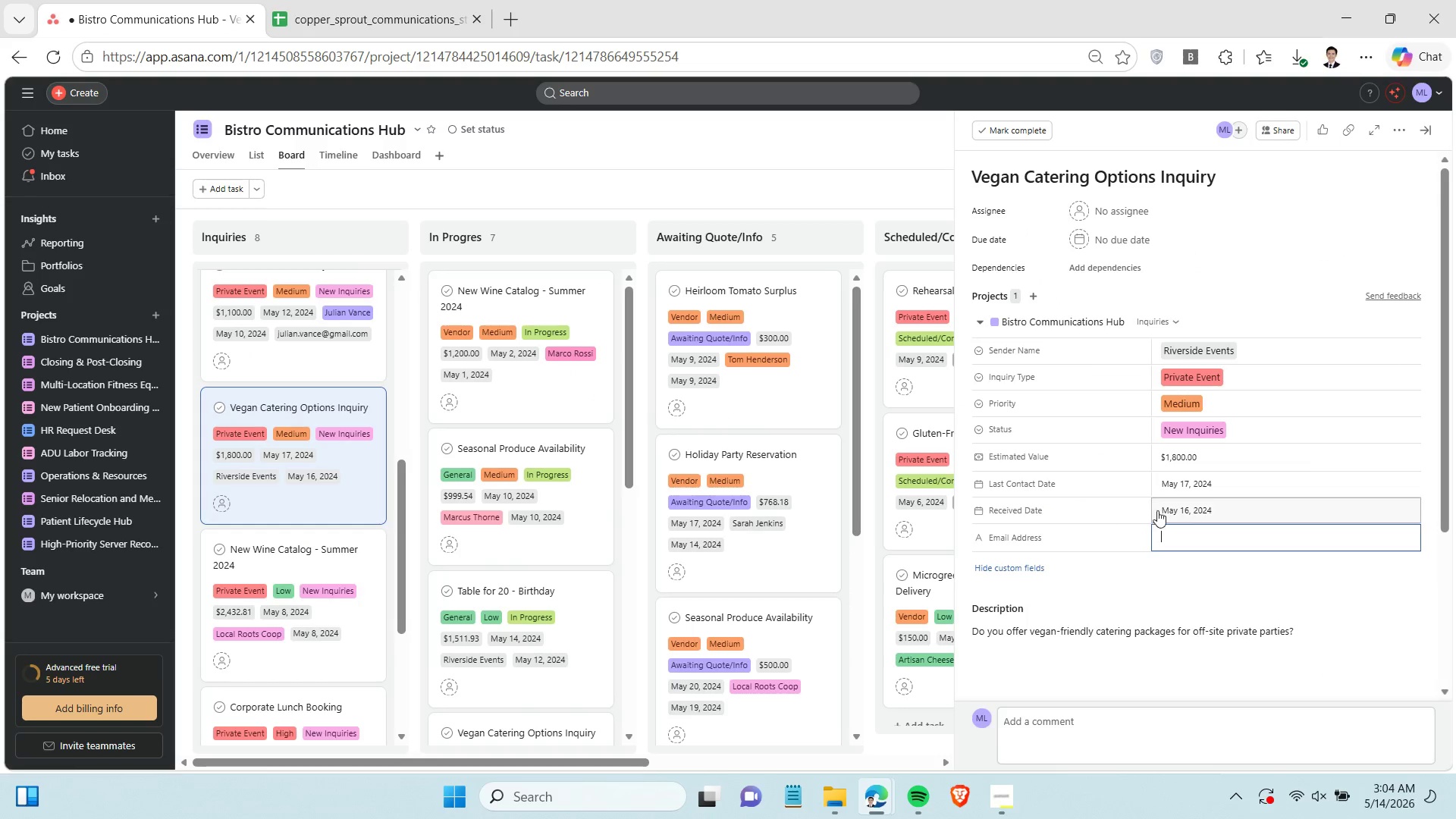 
key(Control+V)
 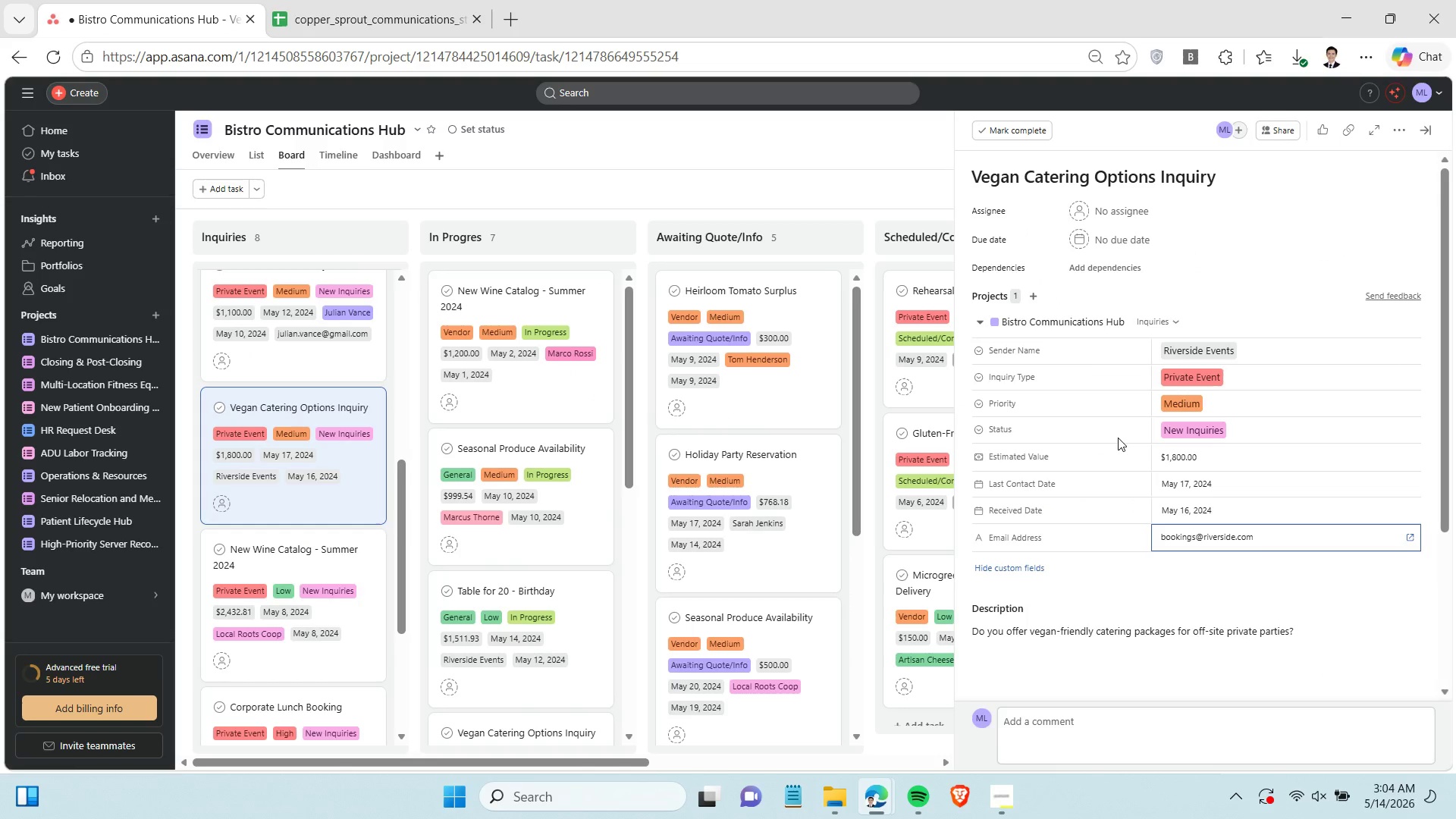 
mouse_move([857, 384])
 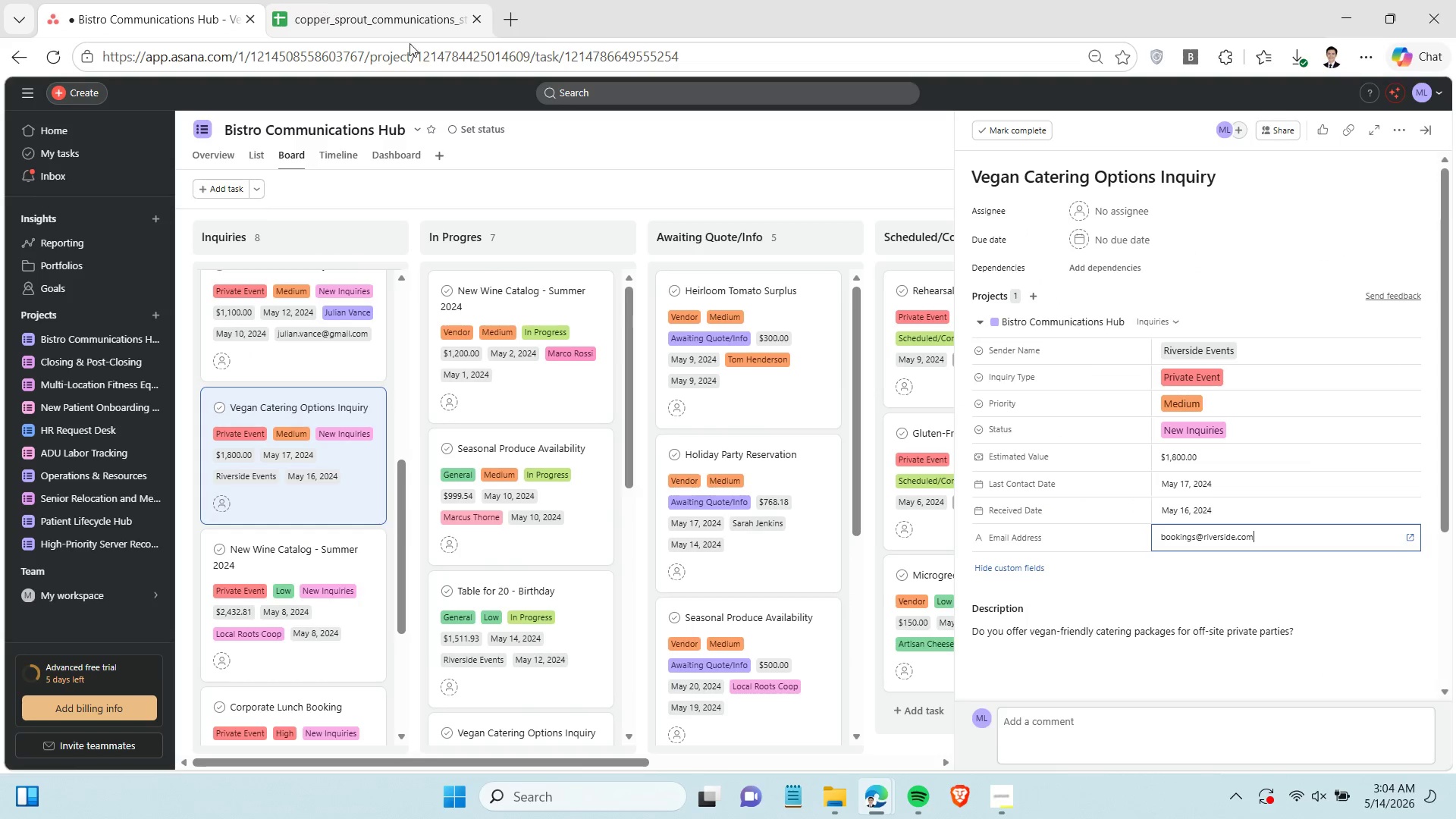 
mouse_move([371, 19])
 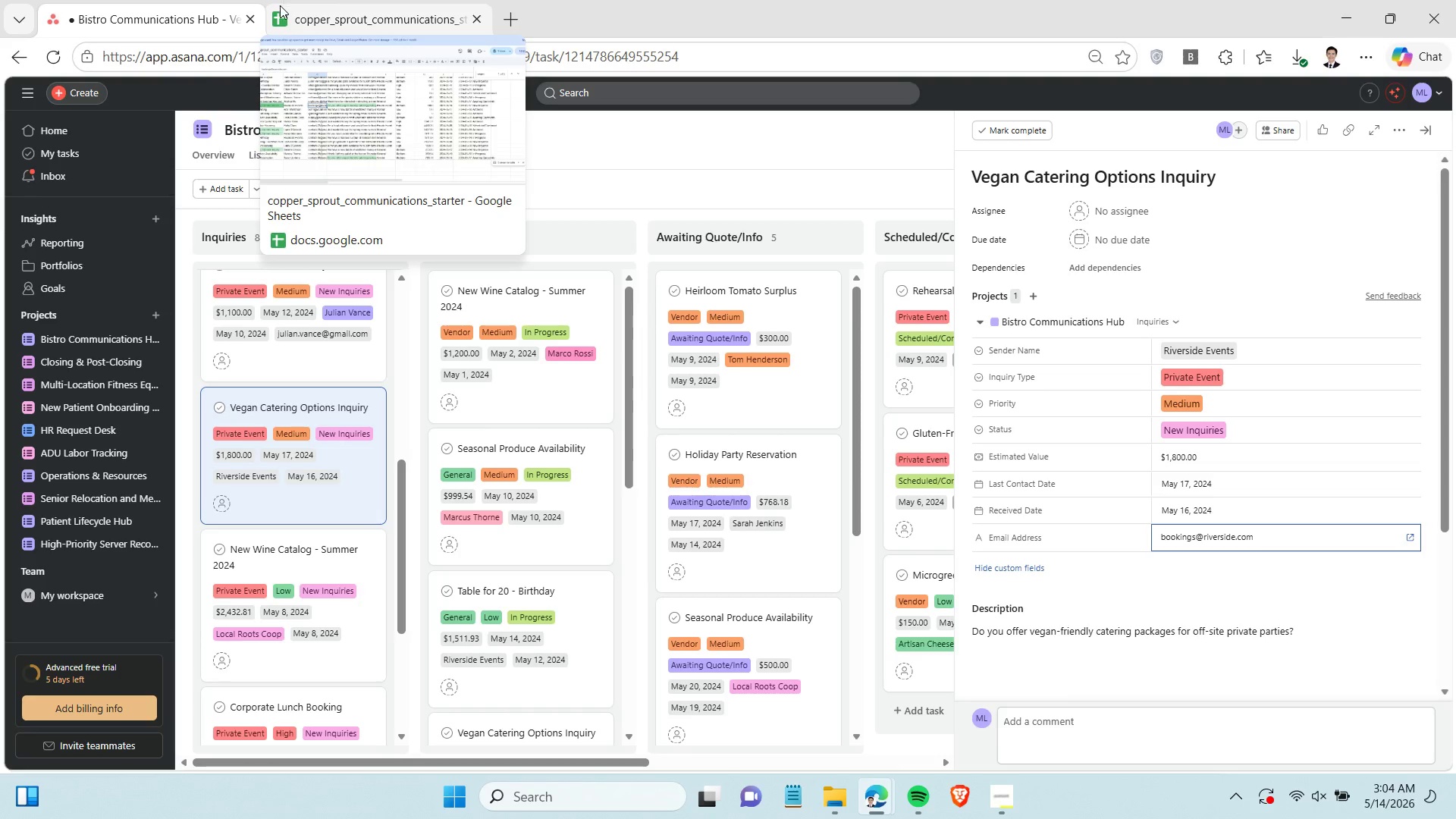 
left_click([336, 10])
 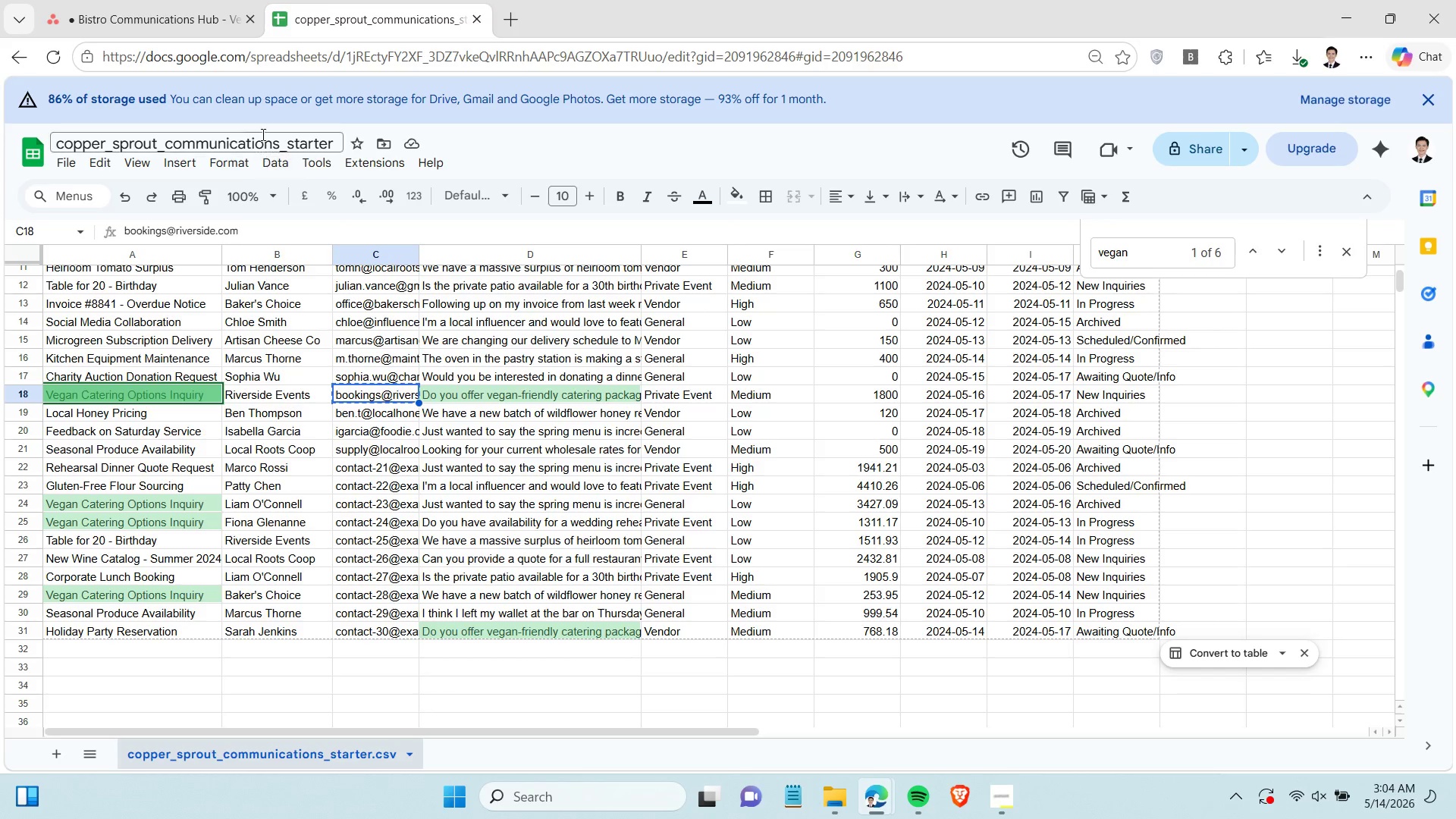 
left_click([199, 30])
 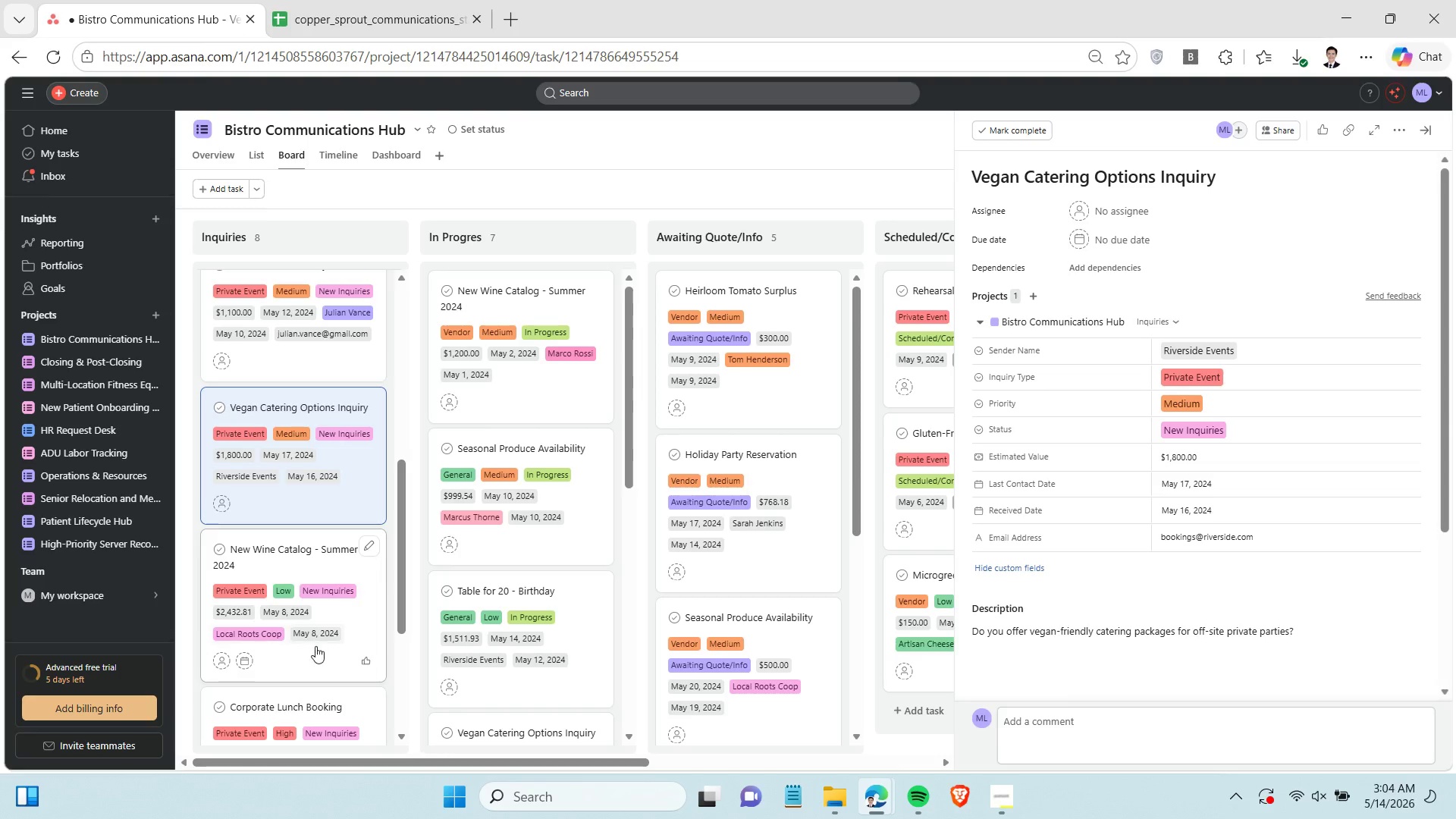 
left_click([302, 670])
 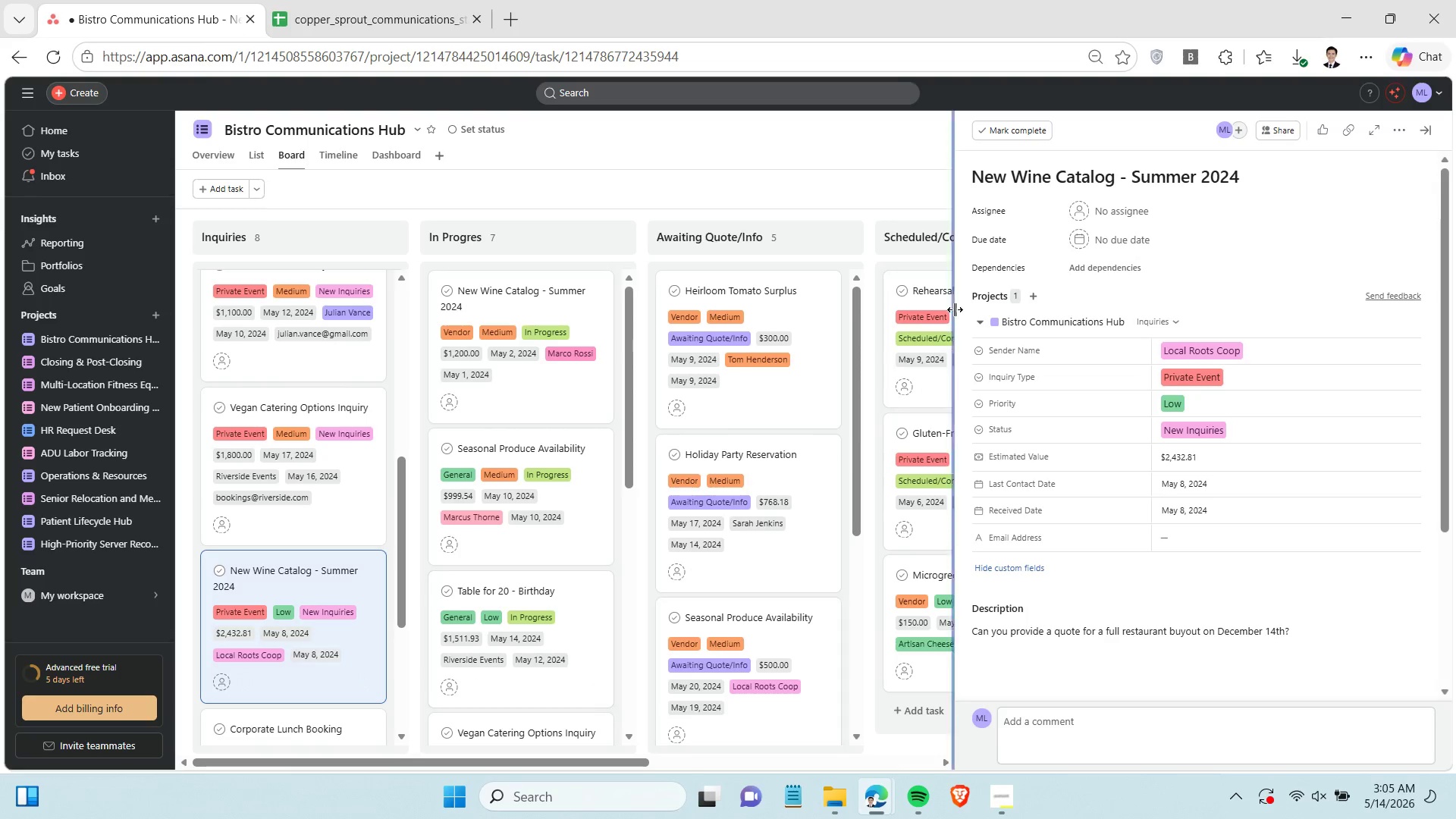 
wait(5.99)
 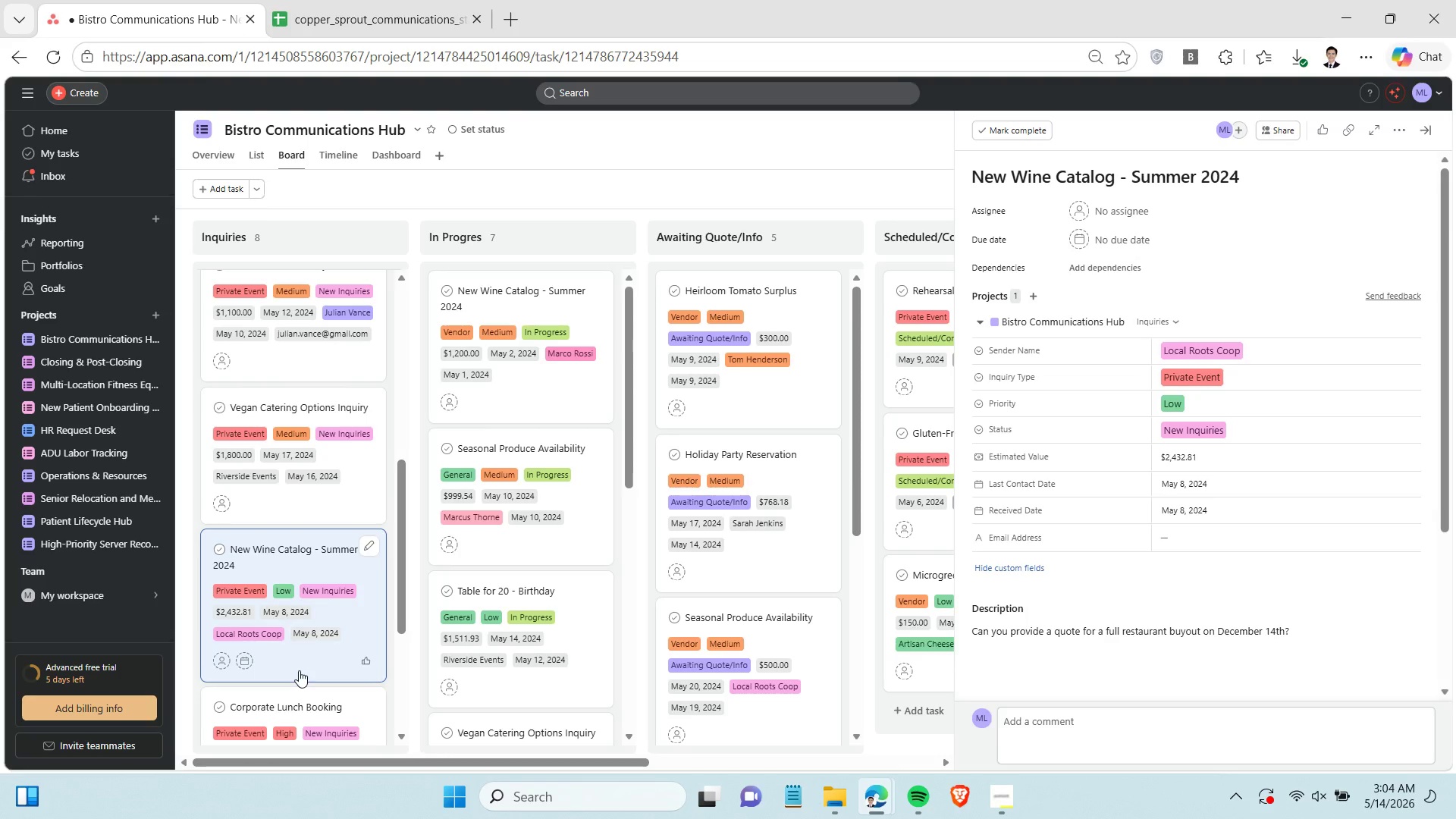 
left_click([354, 16])
 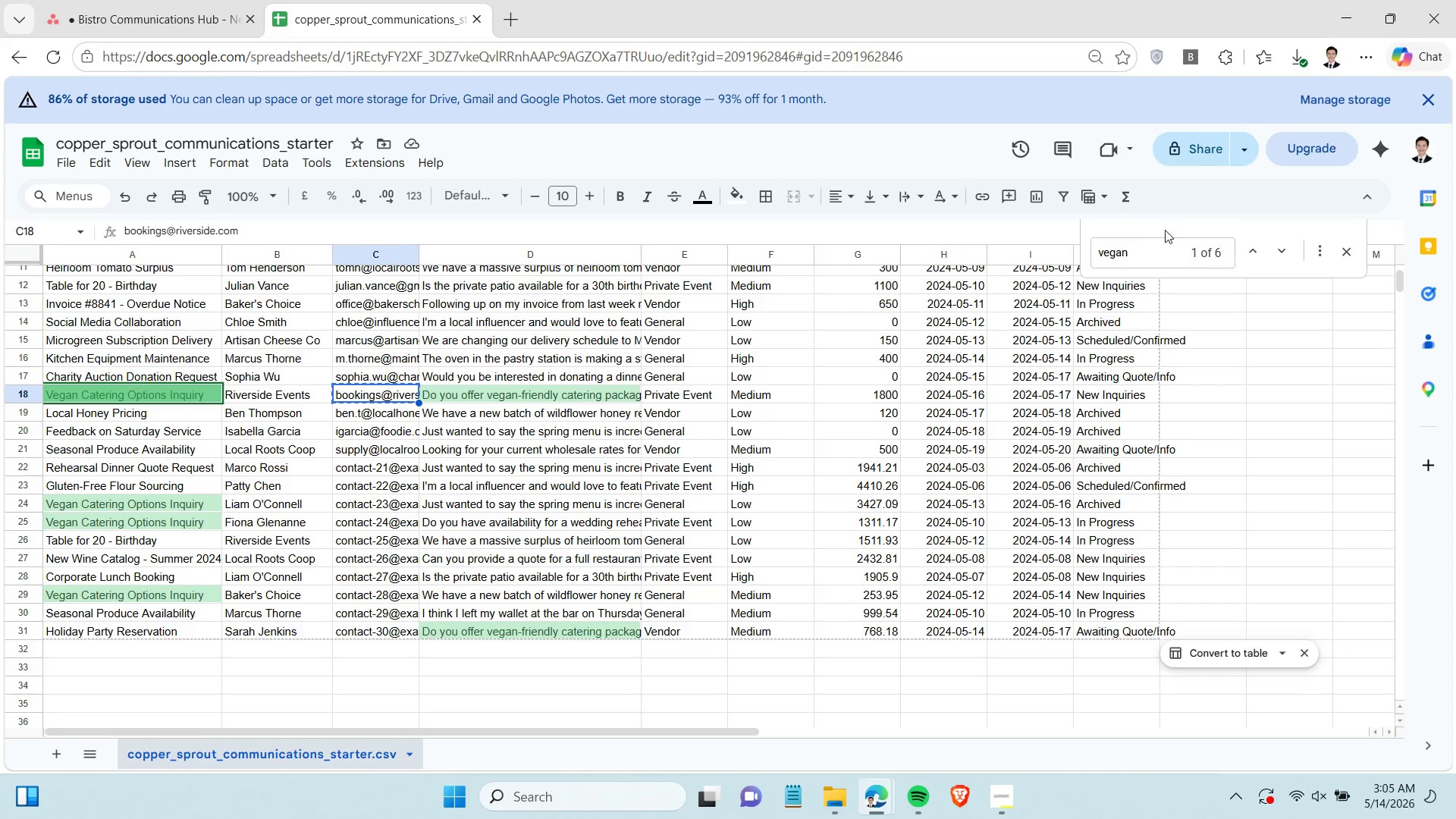 
double_click([1115, 243])
 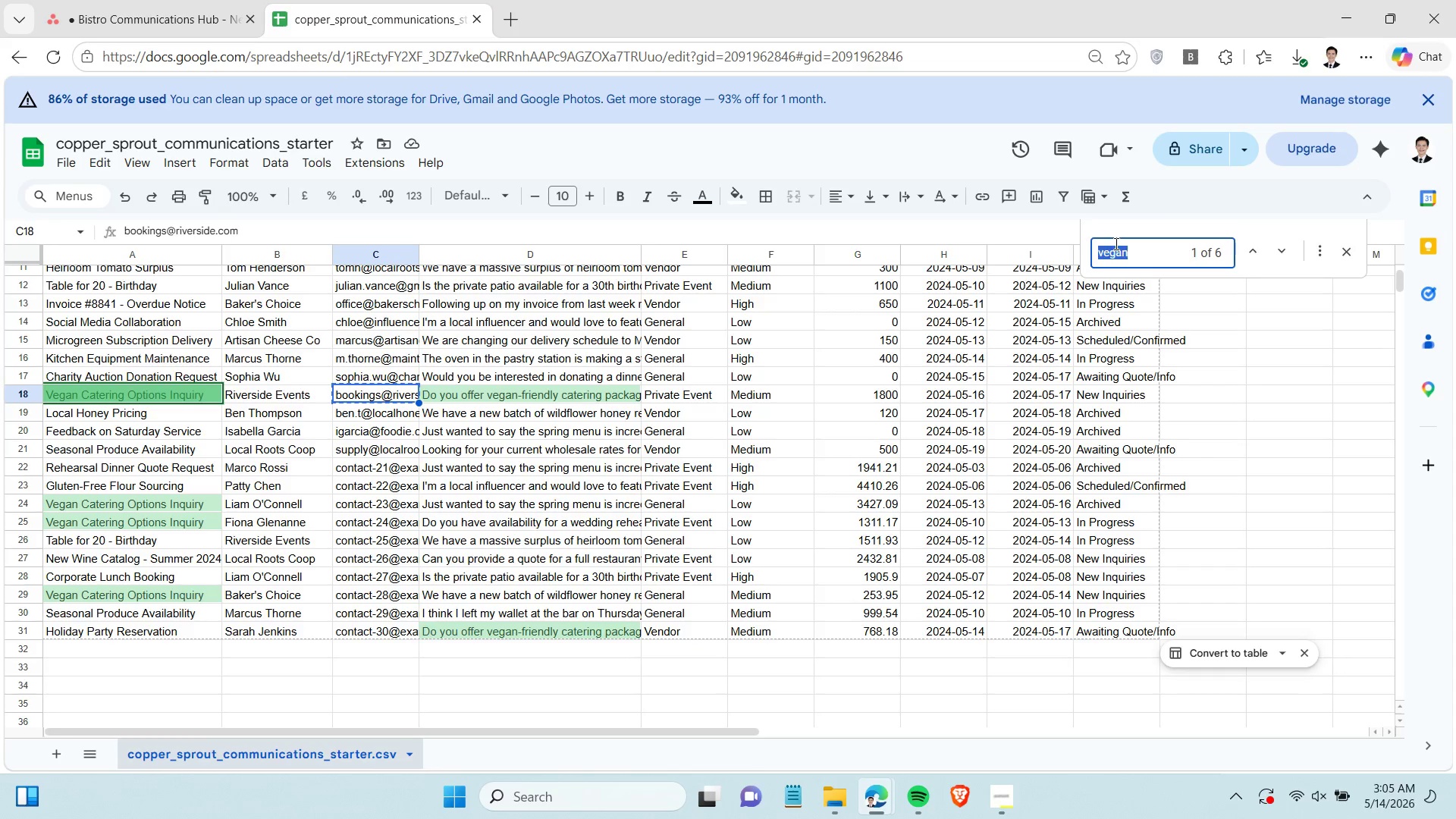 
triple_click([1115, 243])
 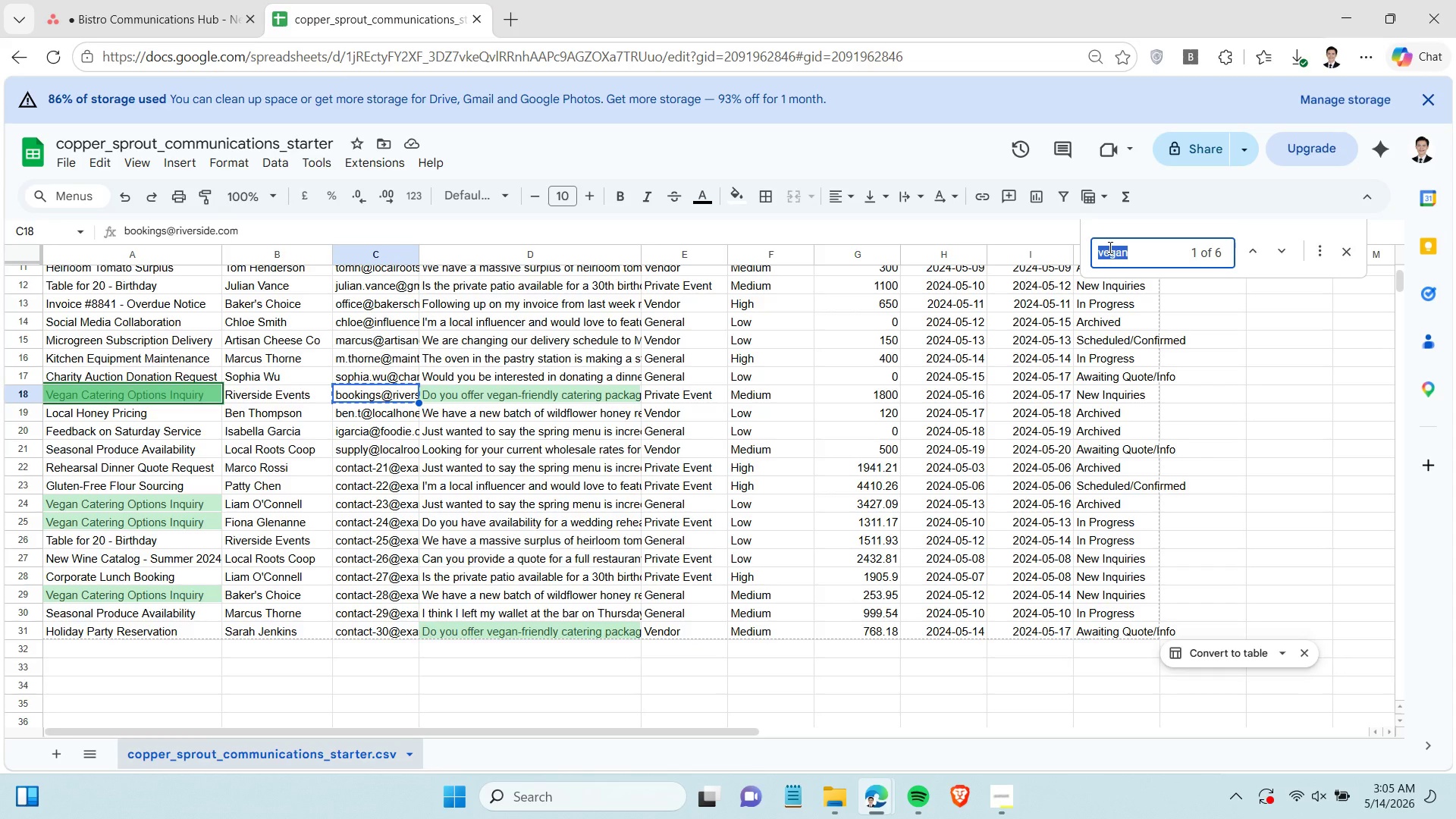 
type(new wine)
 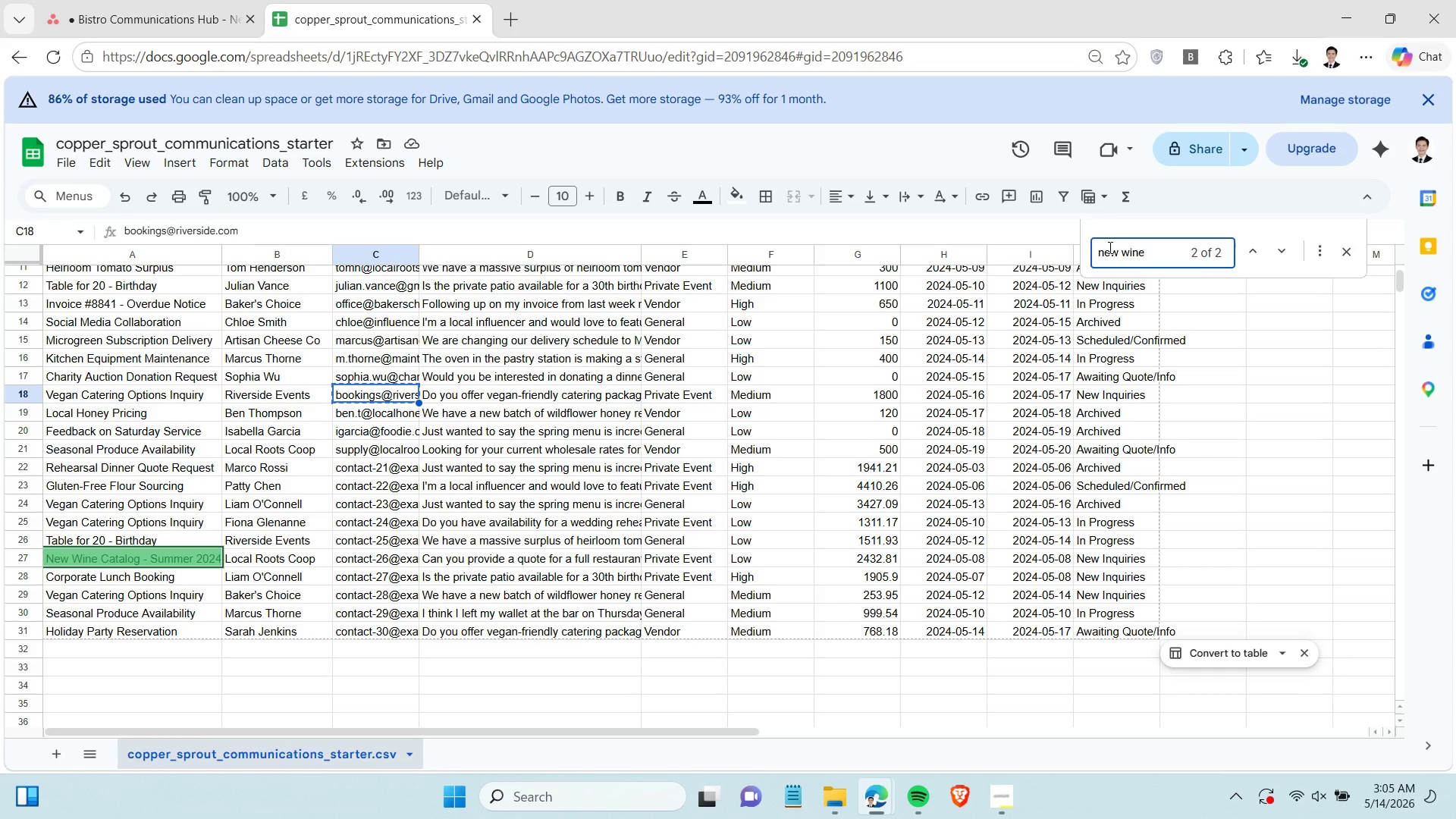 
scroll: coordinate [637, 393], scroll_direction: up, amount: 3.0
 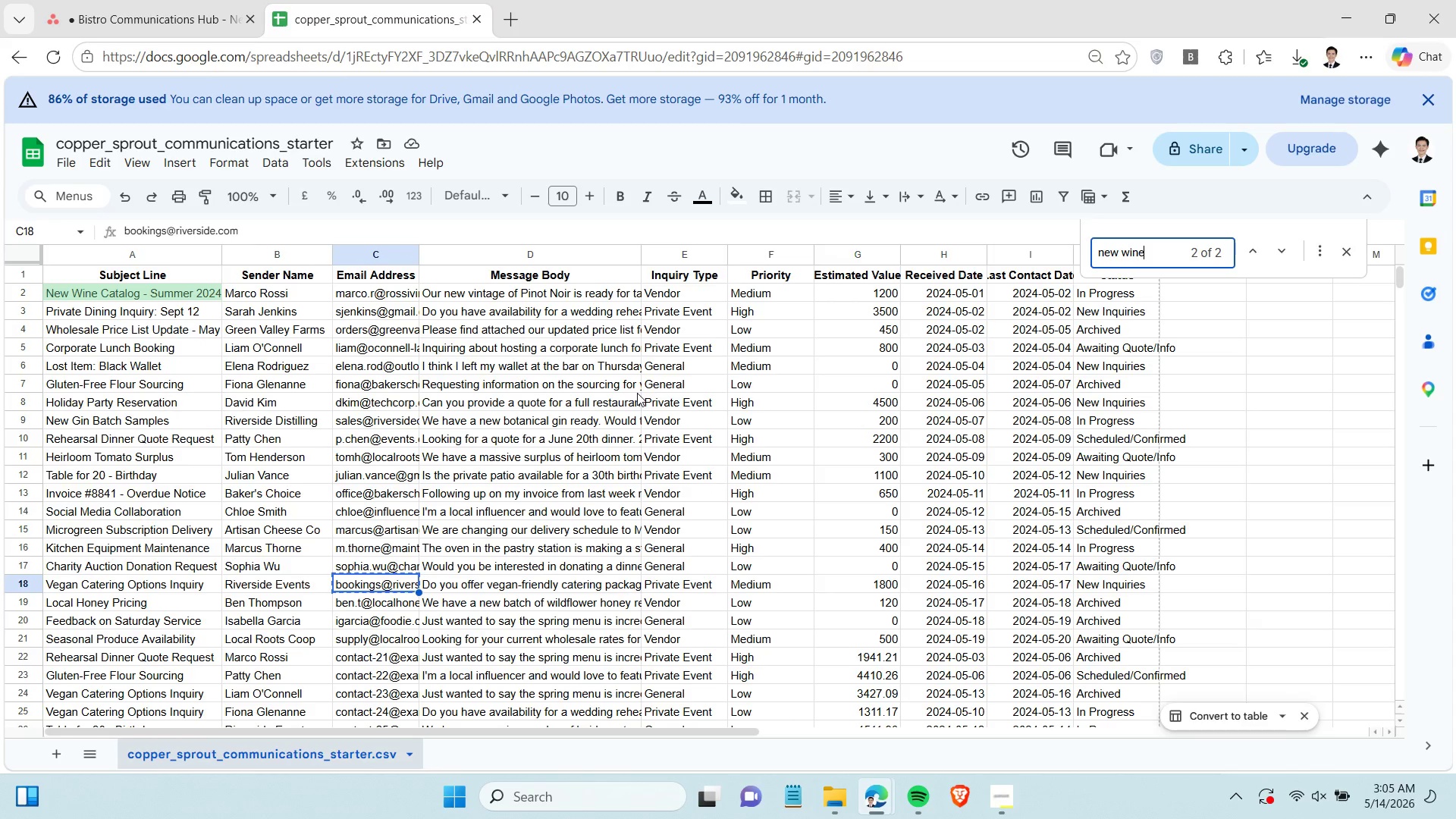 
scroll: coordinate [637, 393], scroll_direction: down, amount: 2.0
 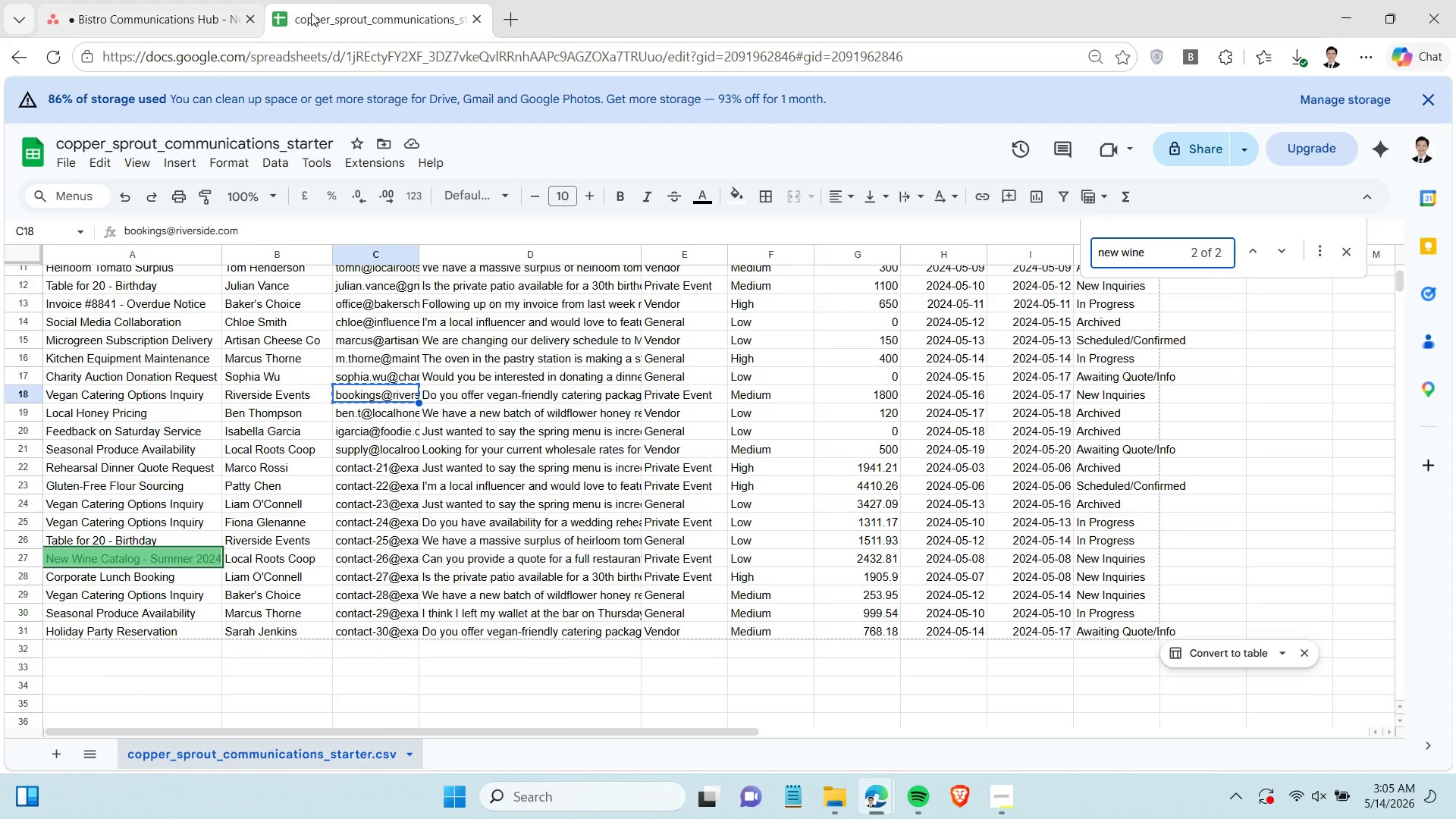 
left_click([168, 0])
 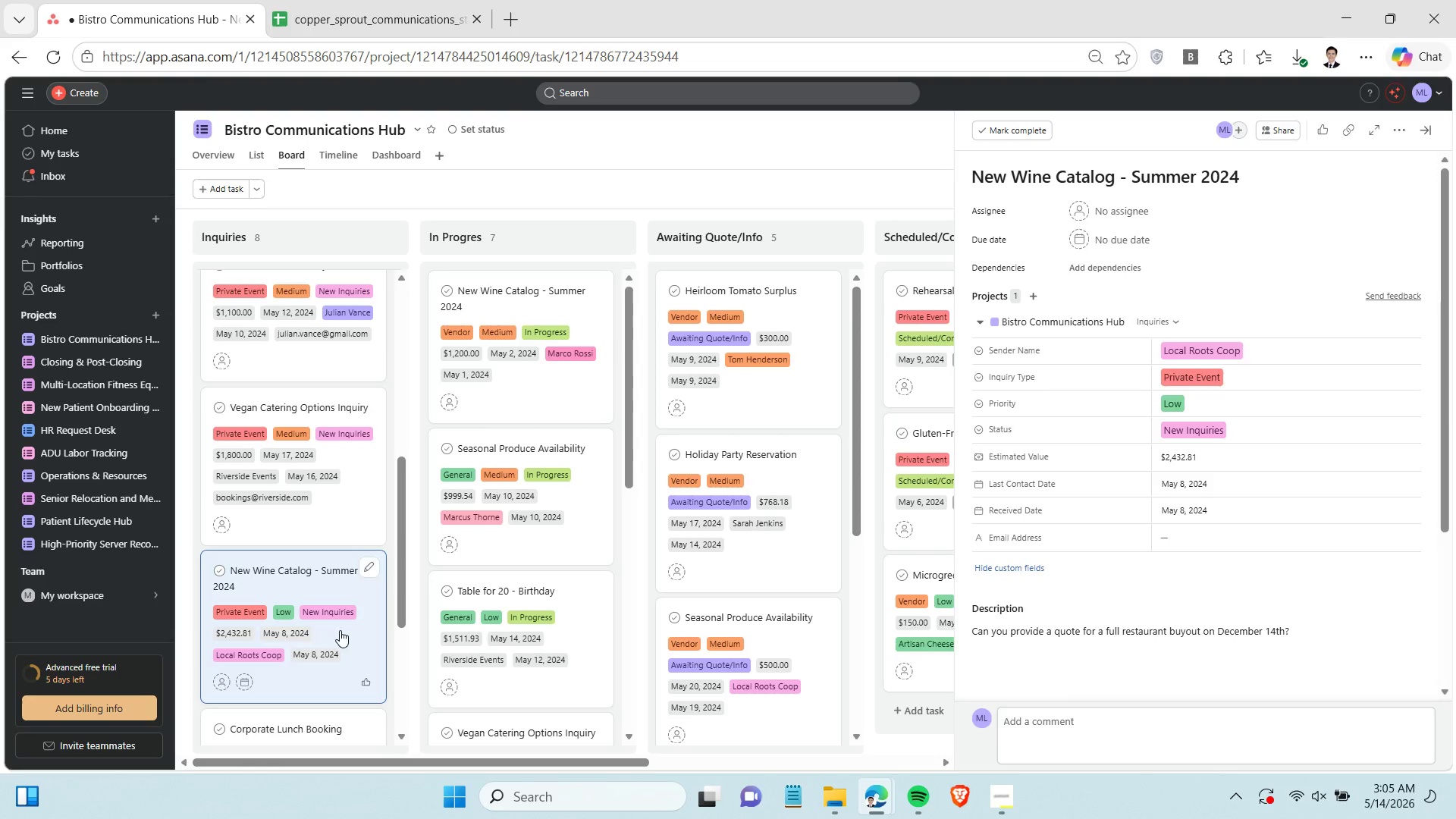 
left_click([359, 23])
 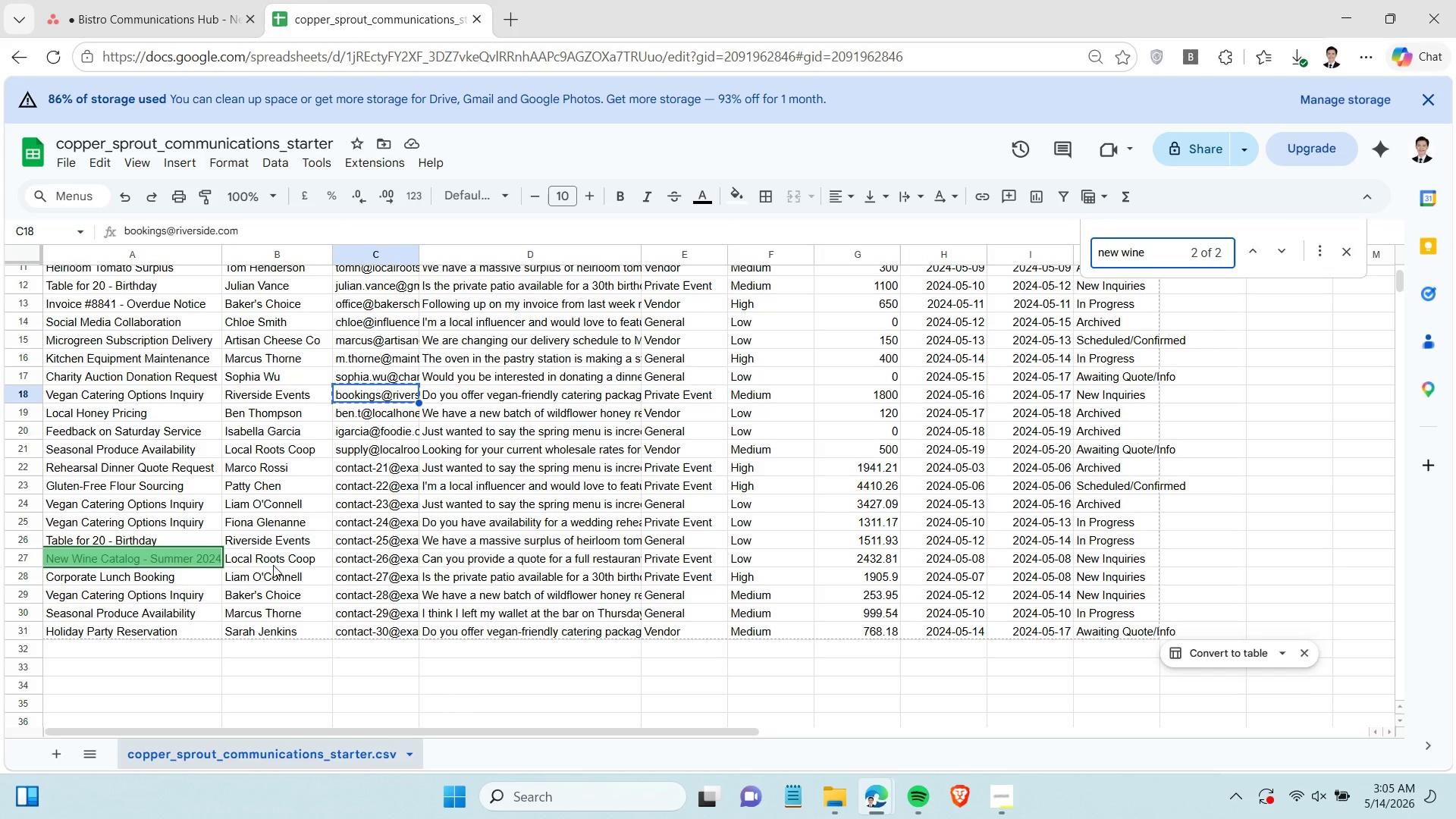 
left_click([273, 560])
 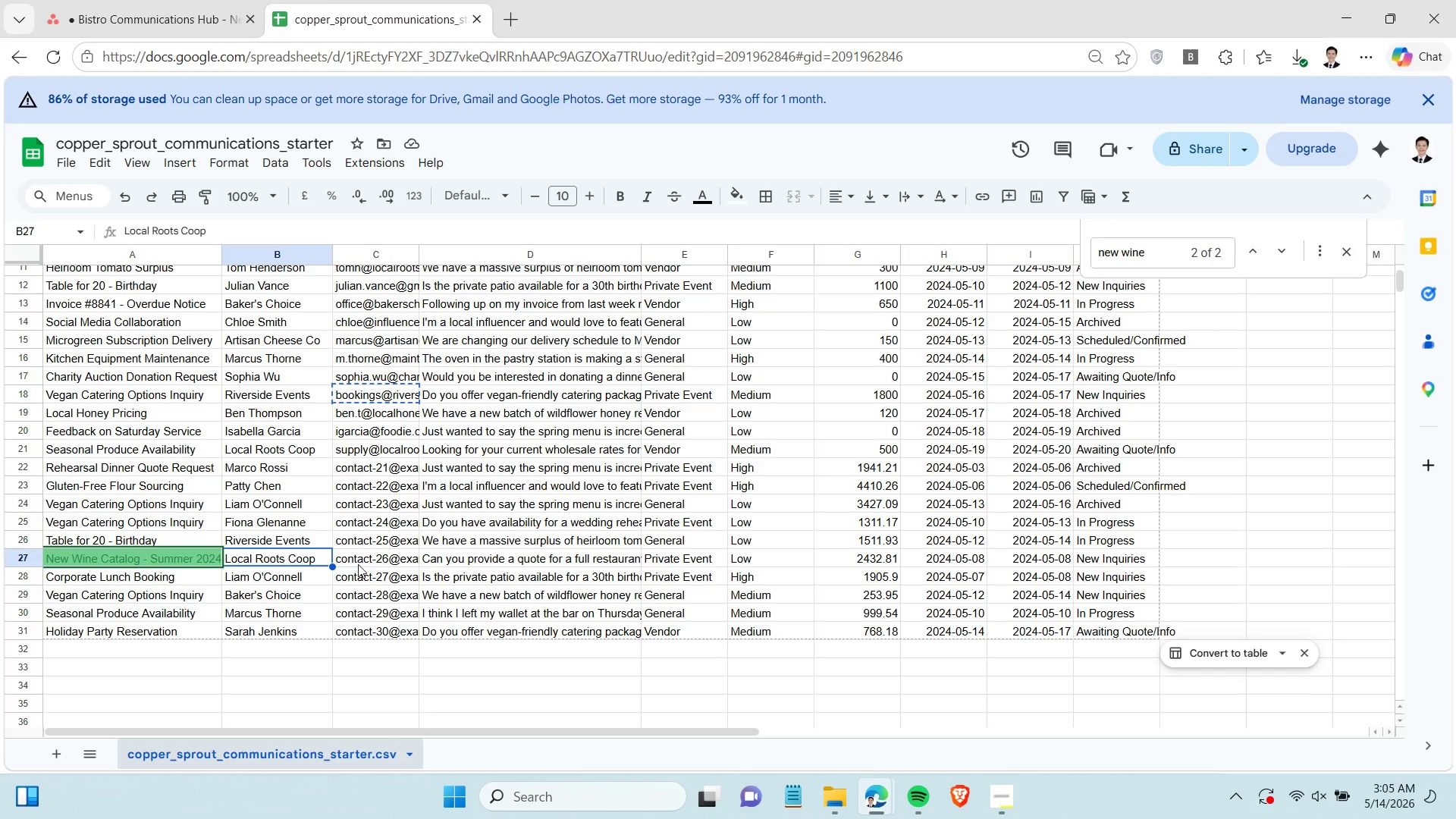 
left_click([370, 562])
 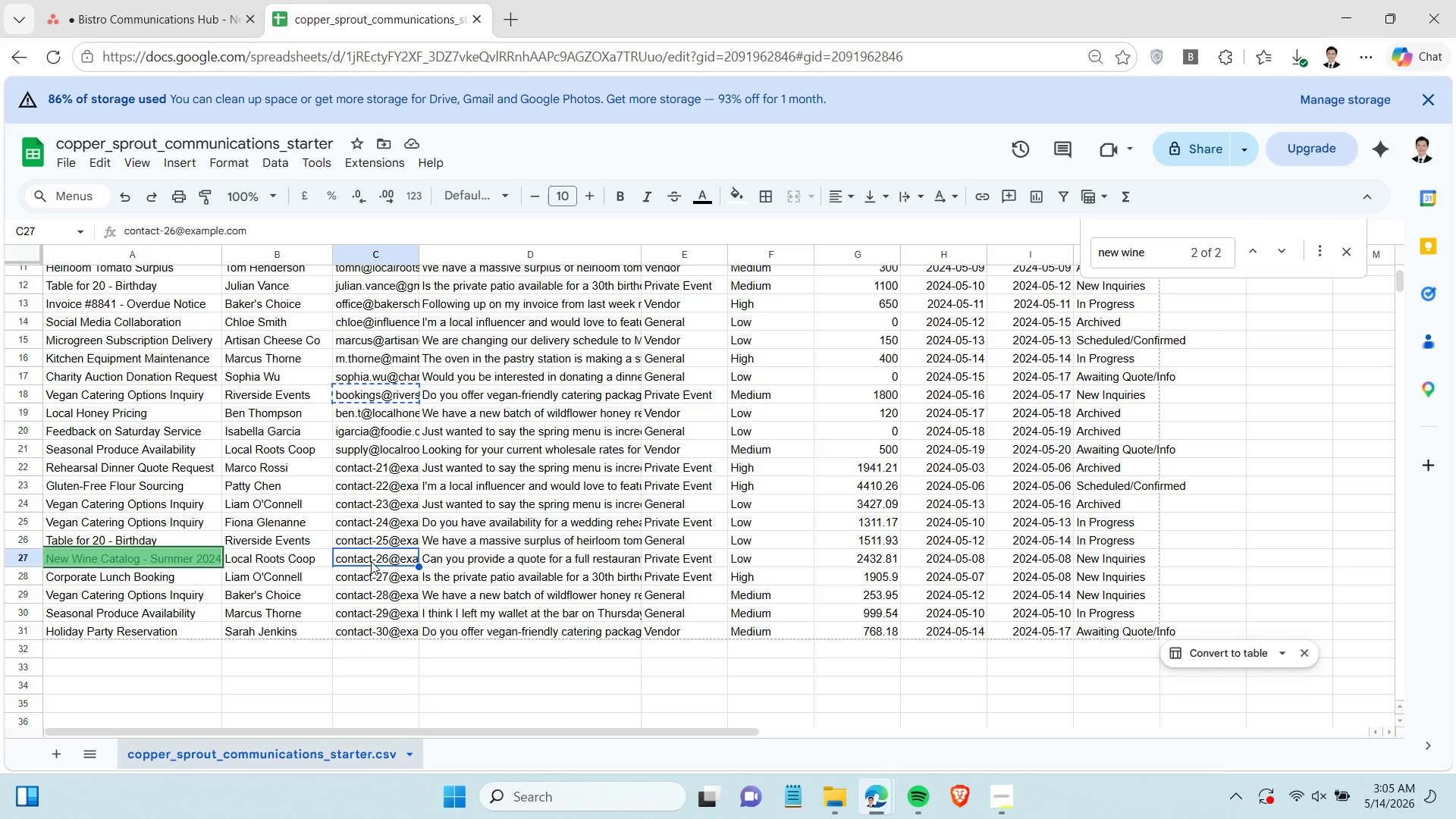 
key(Control+C)
 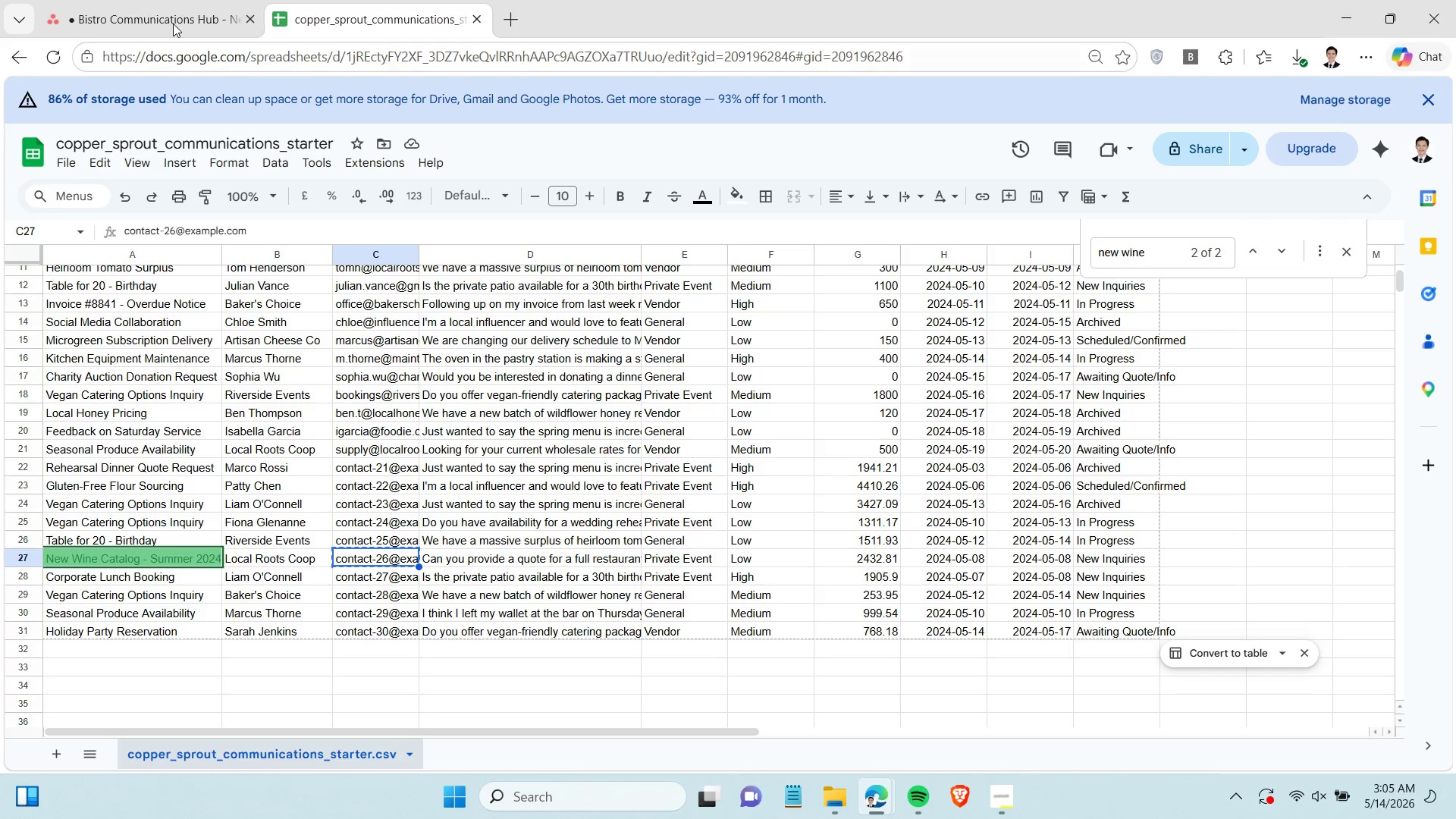 
left_click([180, 7])
 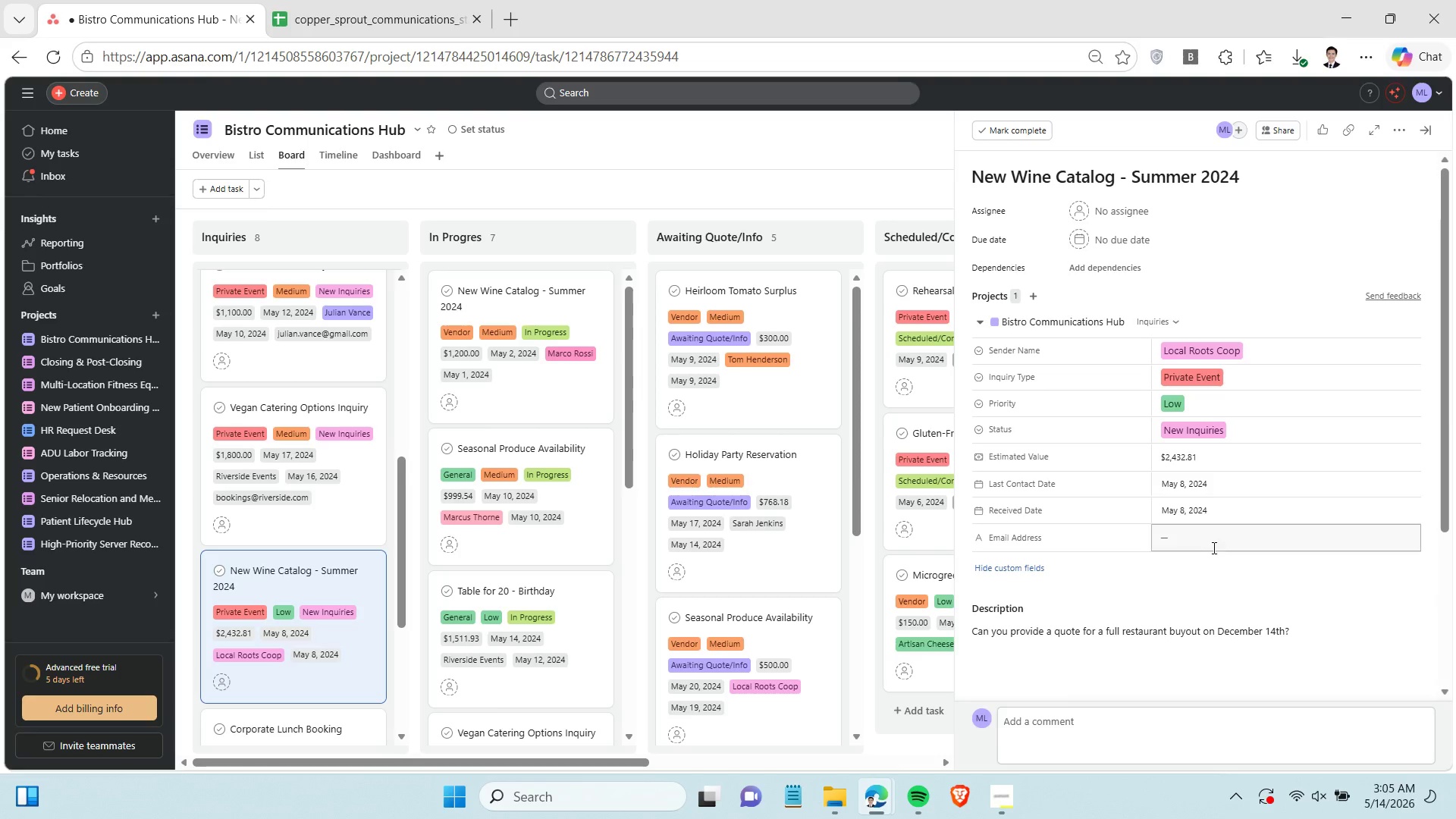 
left_click([1214, 546])
 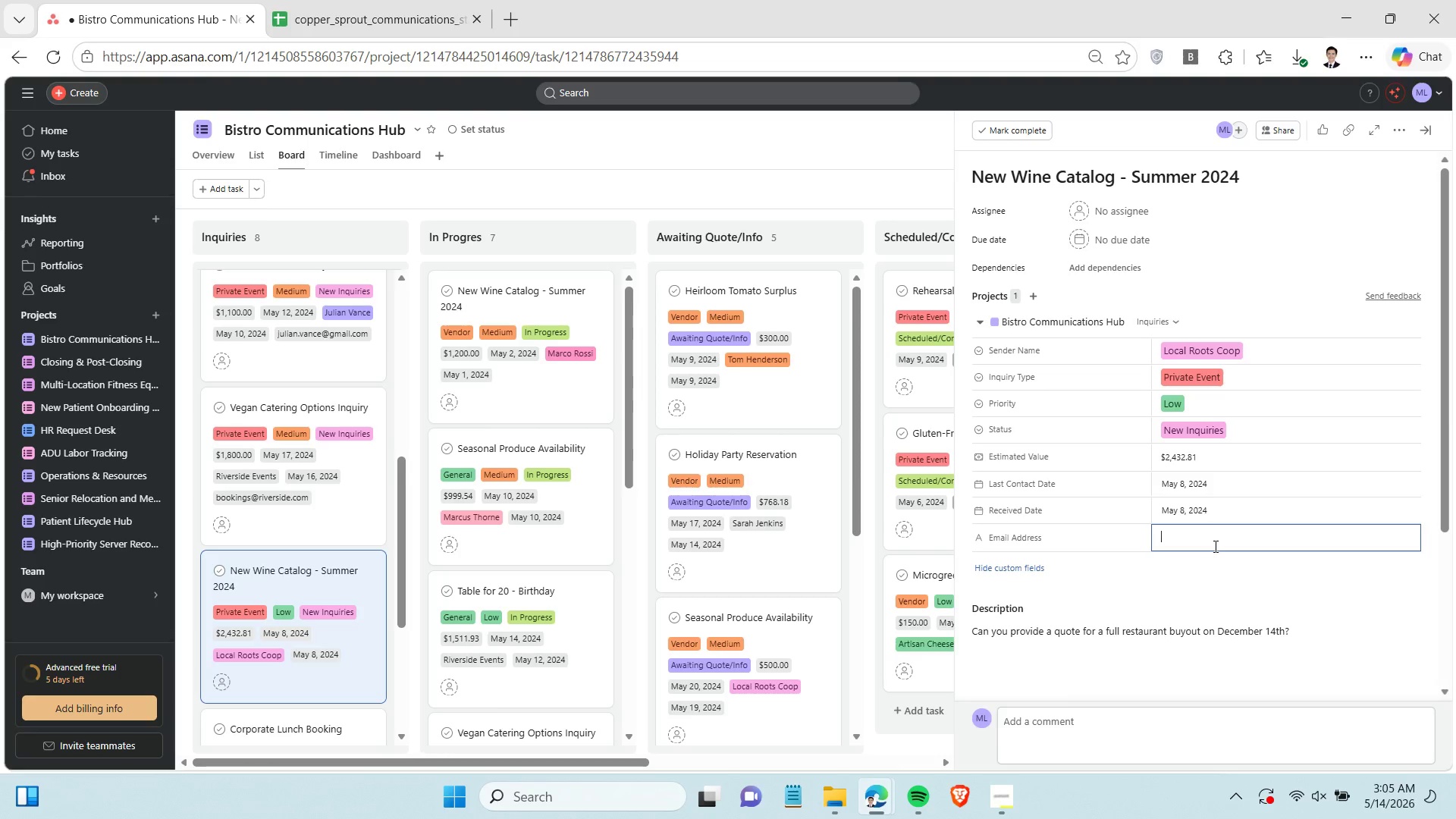 
key(Control+V)
 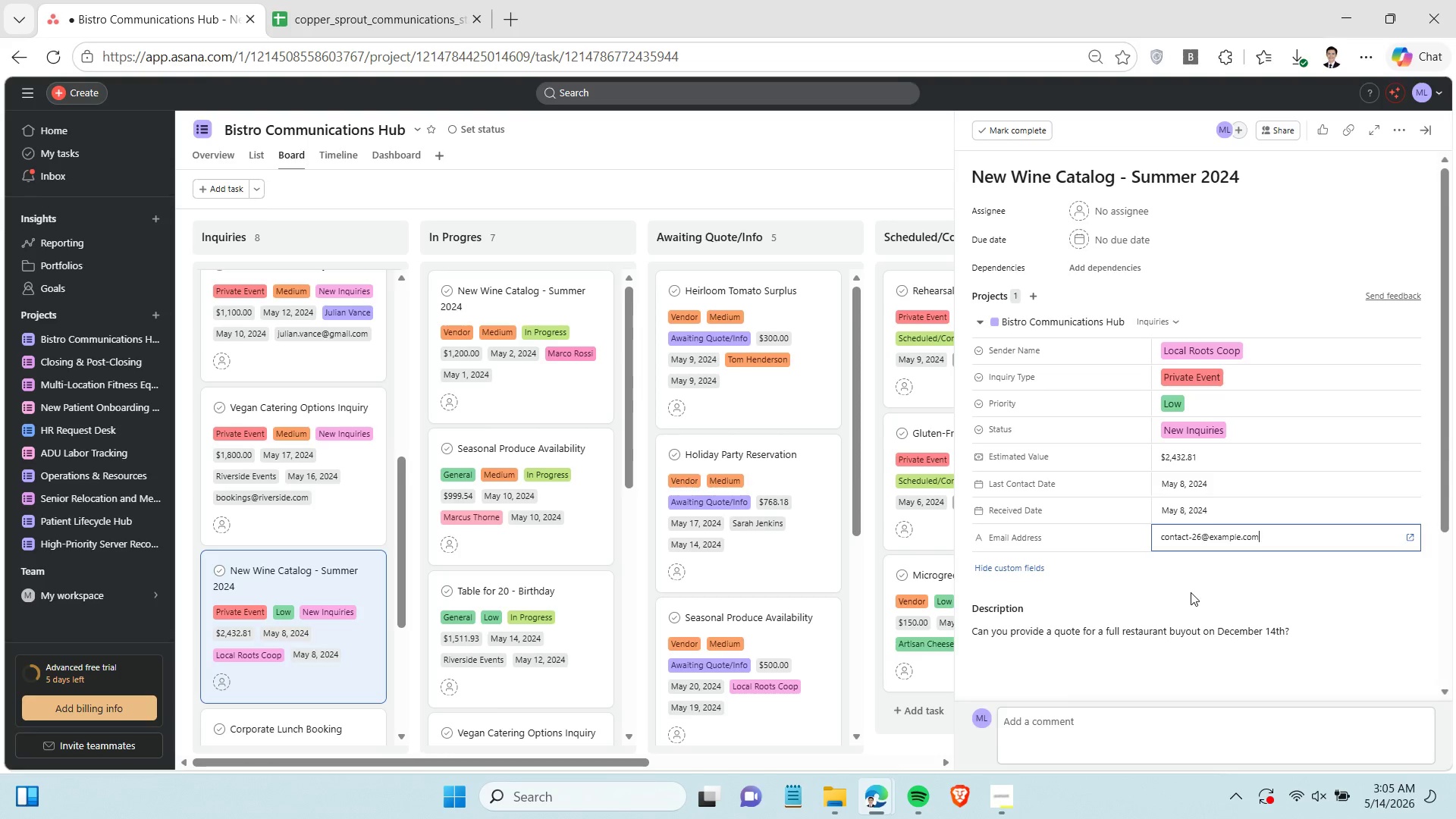 
left_click([1191, 592])
 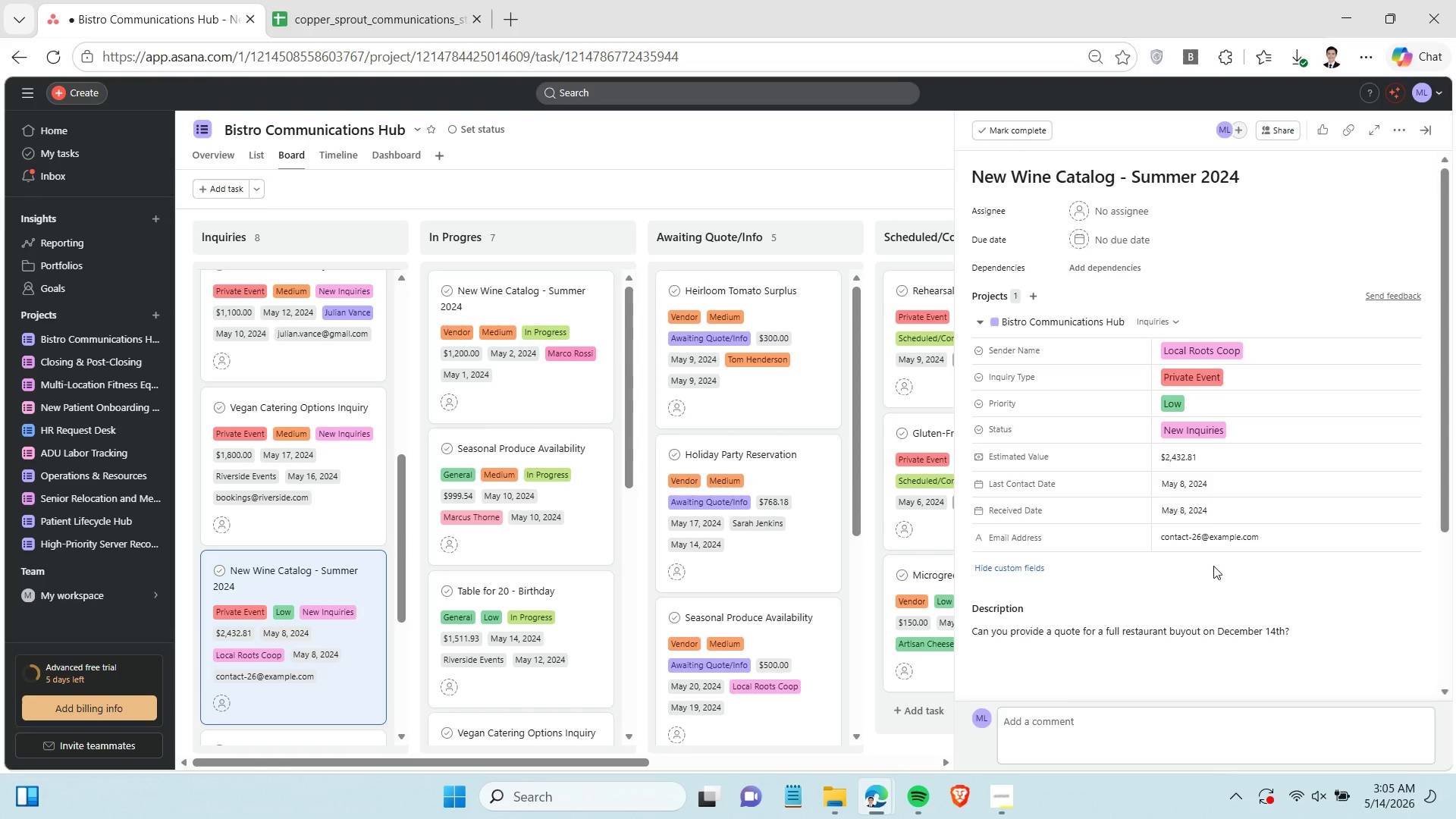 
wait(12.39)
 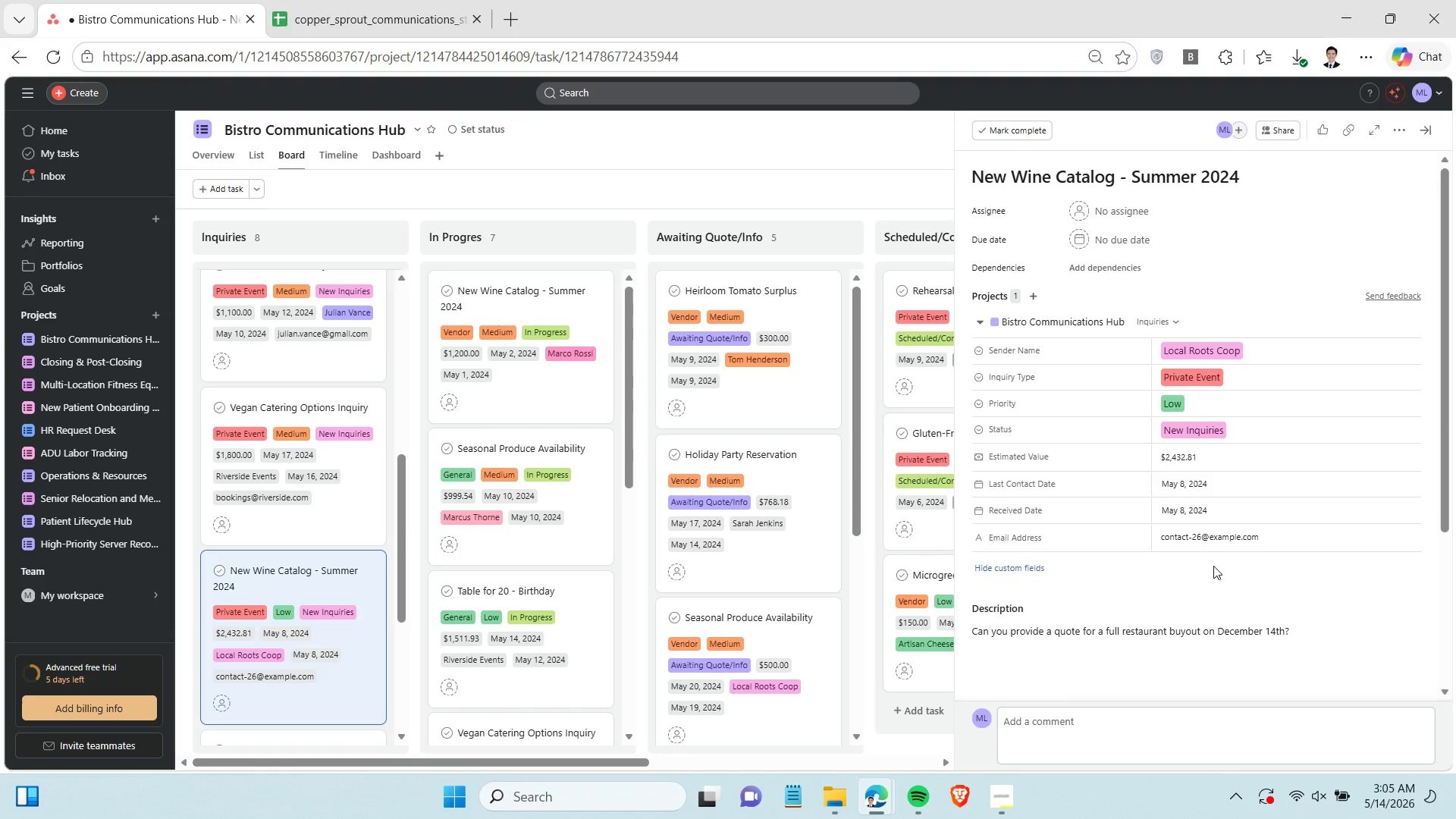 
left_click([357, 33])
 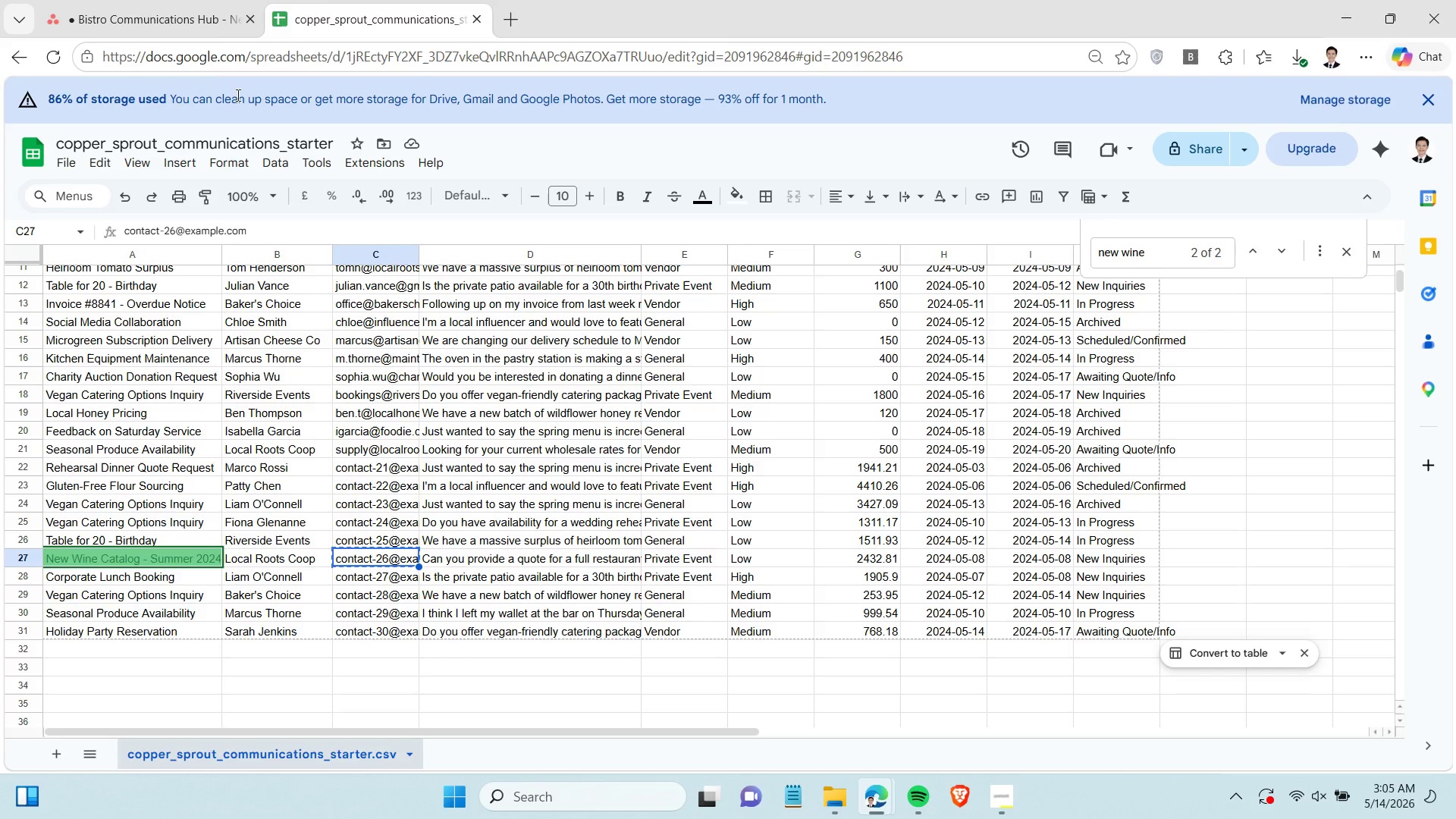 
left_click([206, 27])
 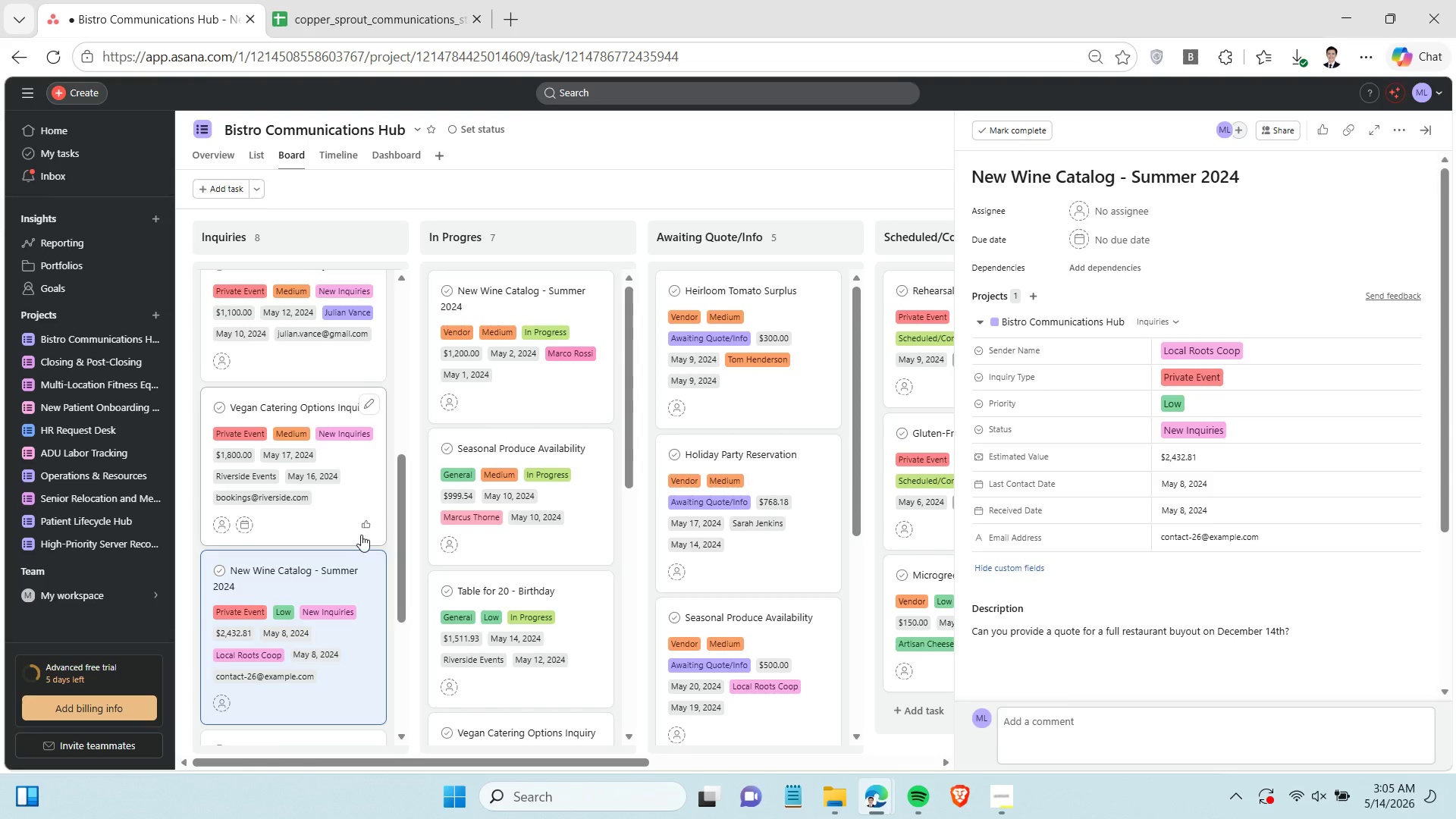 
scroll: coordinate [340, 534], scroll_direction: down, amount: 5.0
 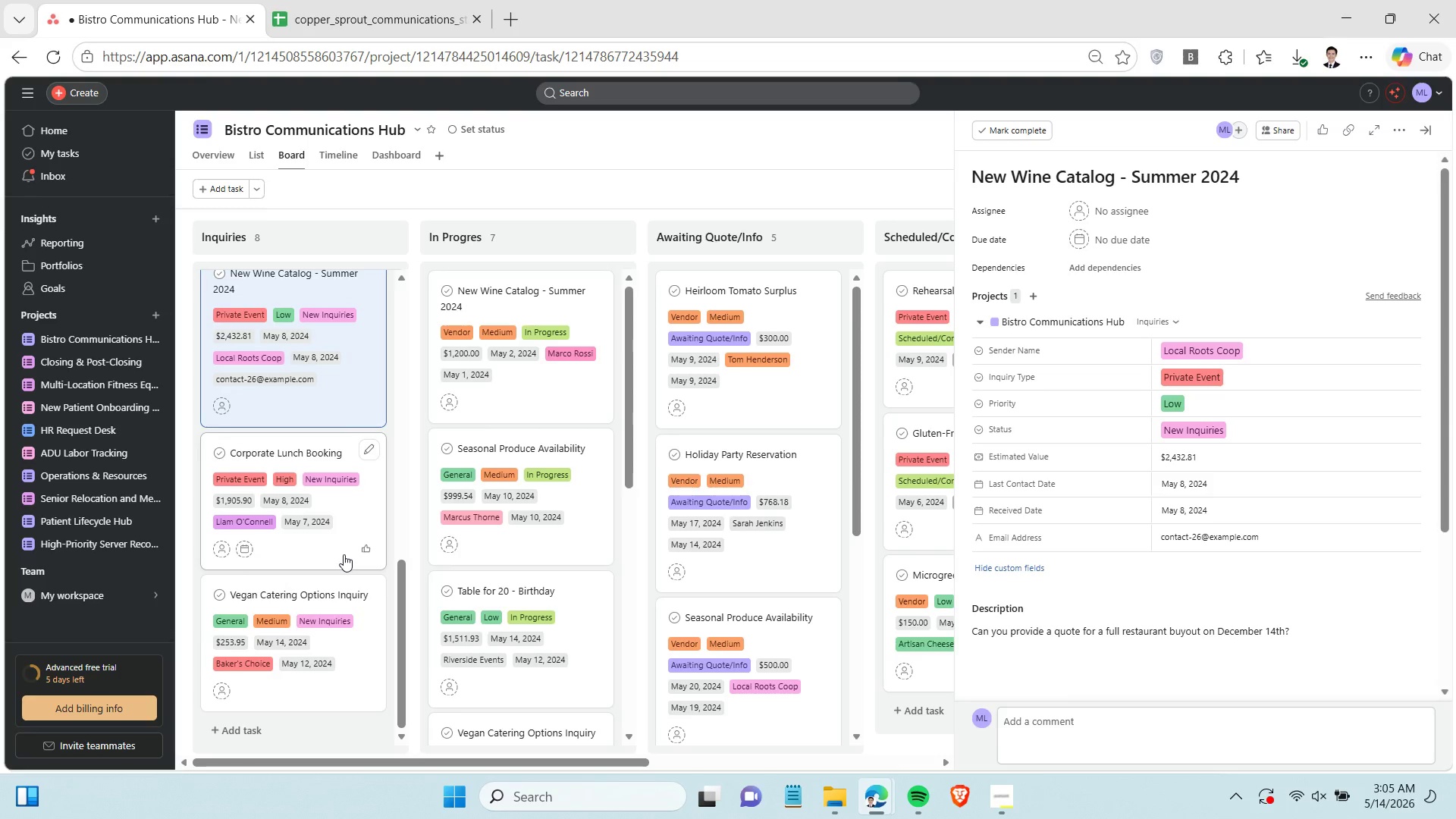 
left_click([344, 554])
 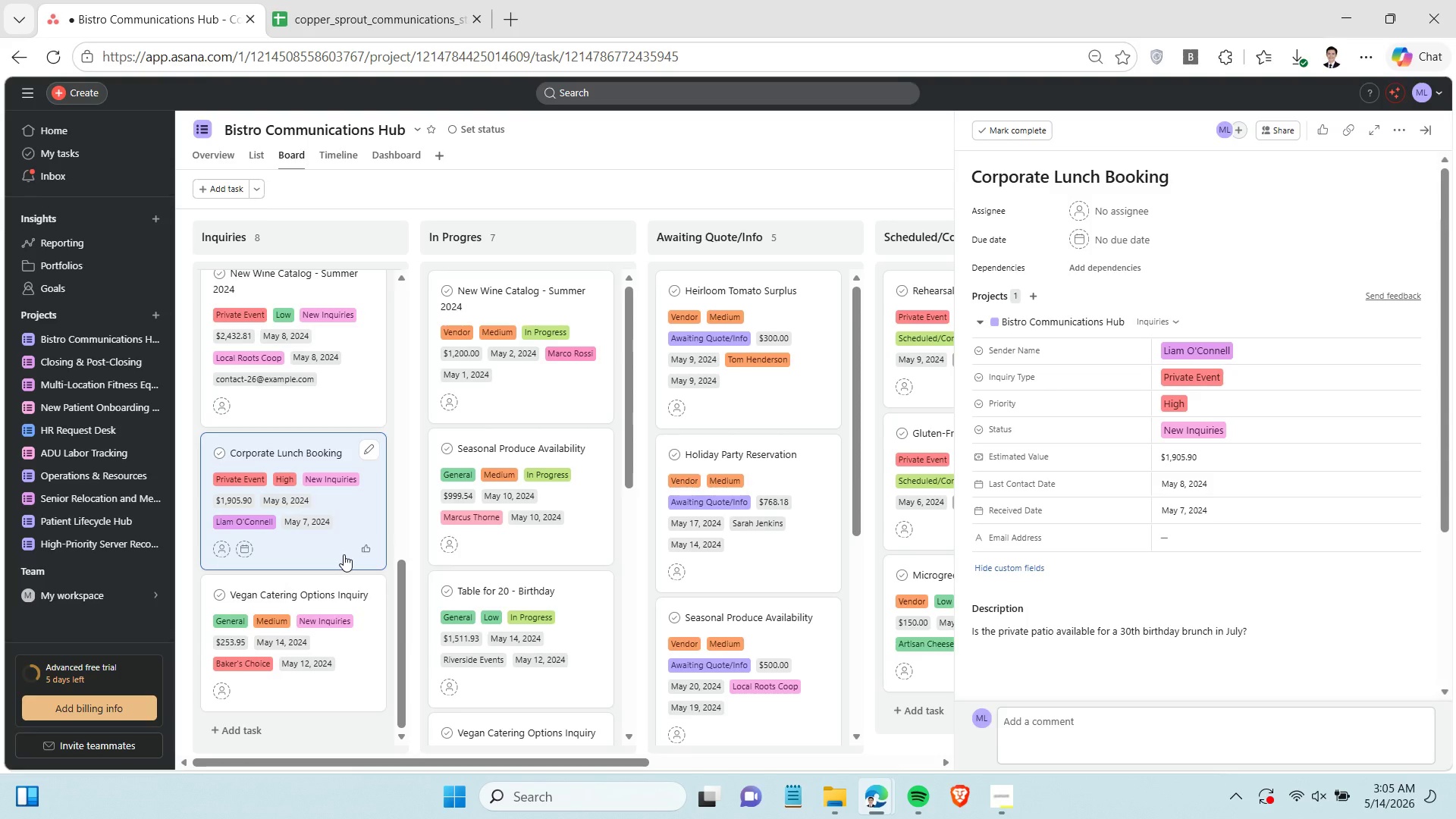 
wait(7.58)
 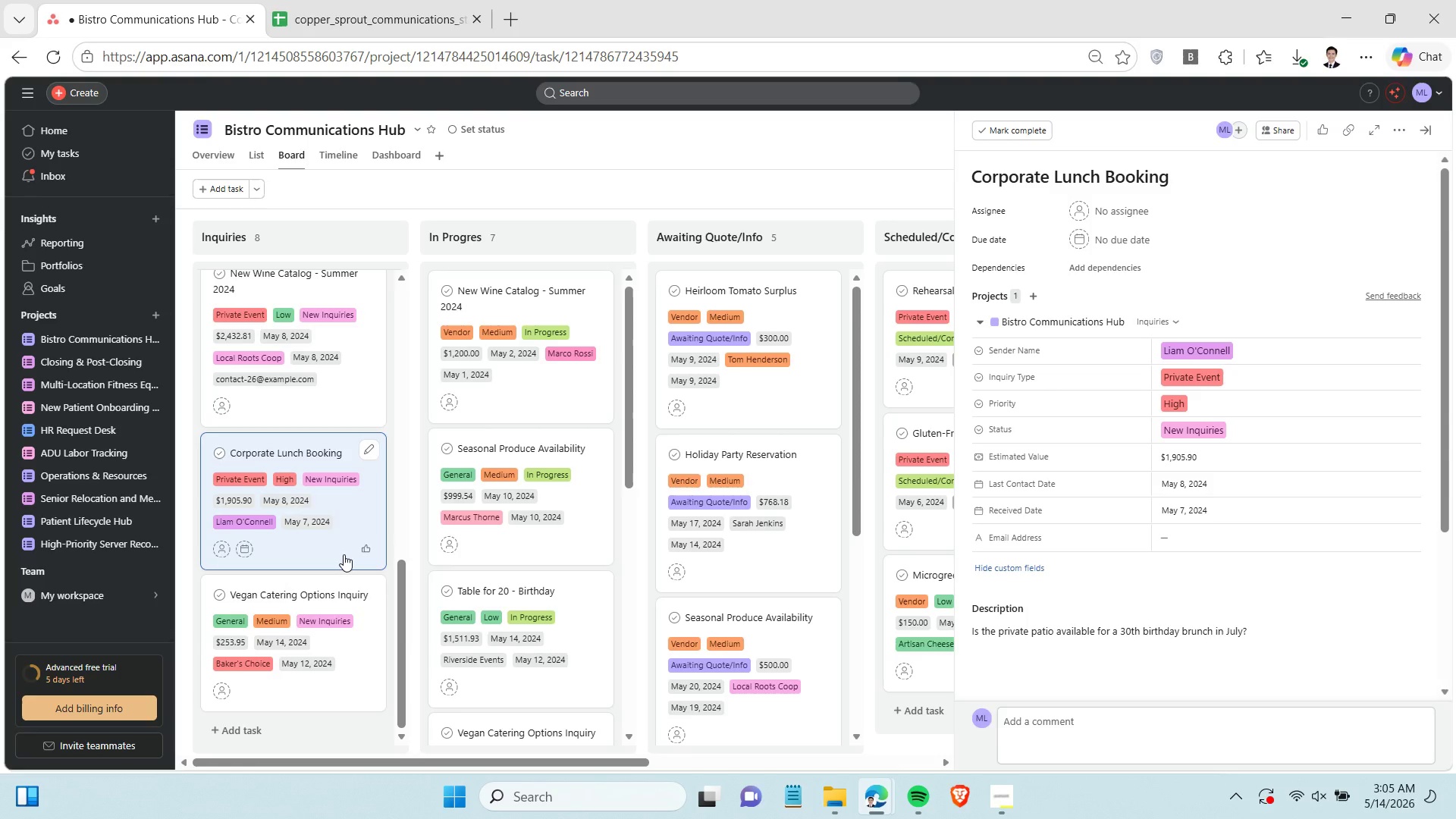 
mouse_move([458, 485])
 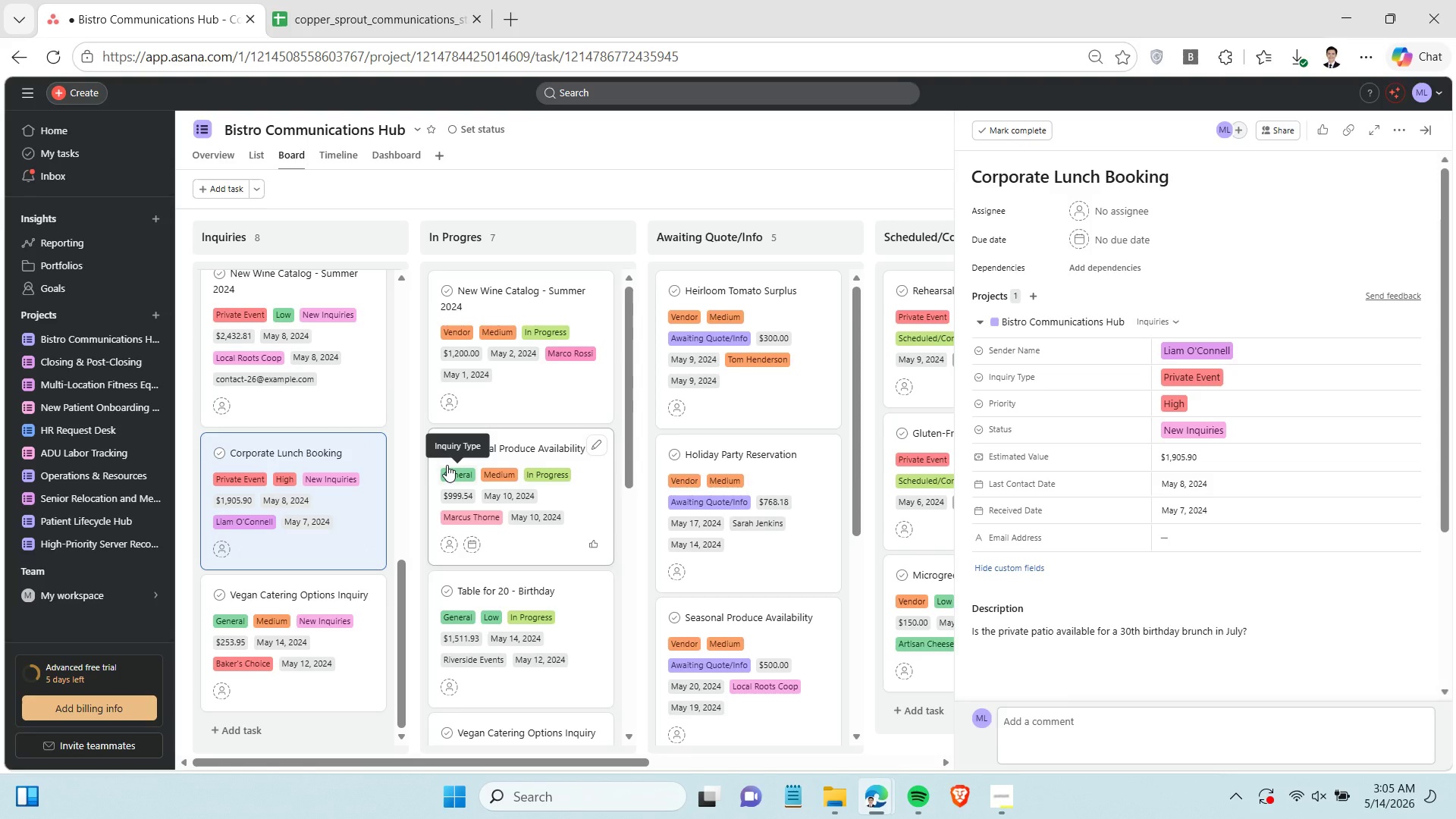 
wait(10.12)
 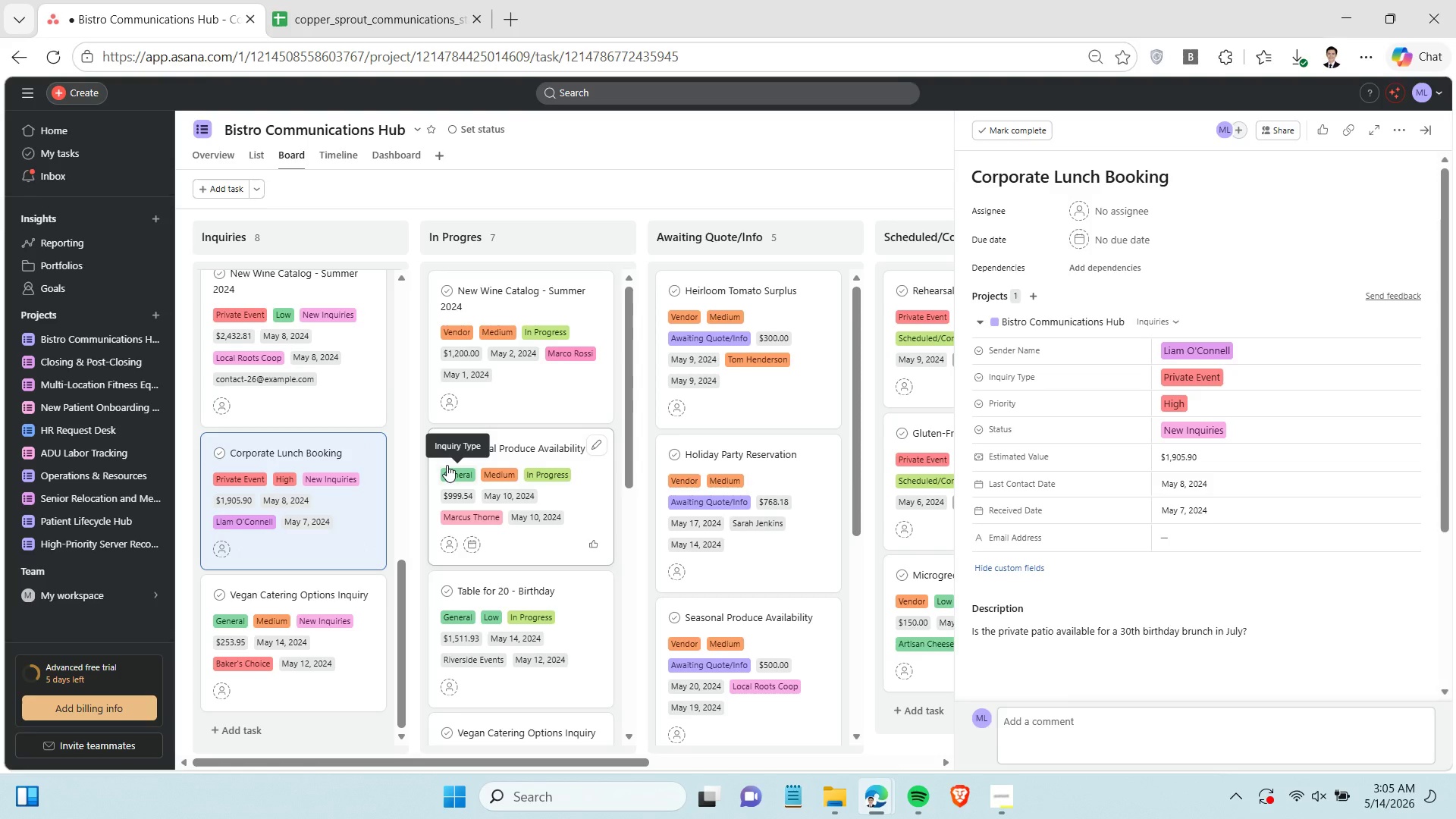 
left_click([372, 17])
 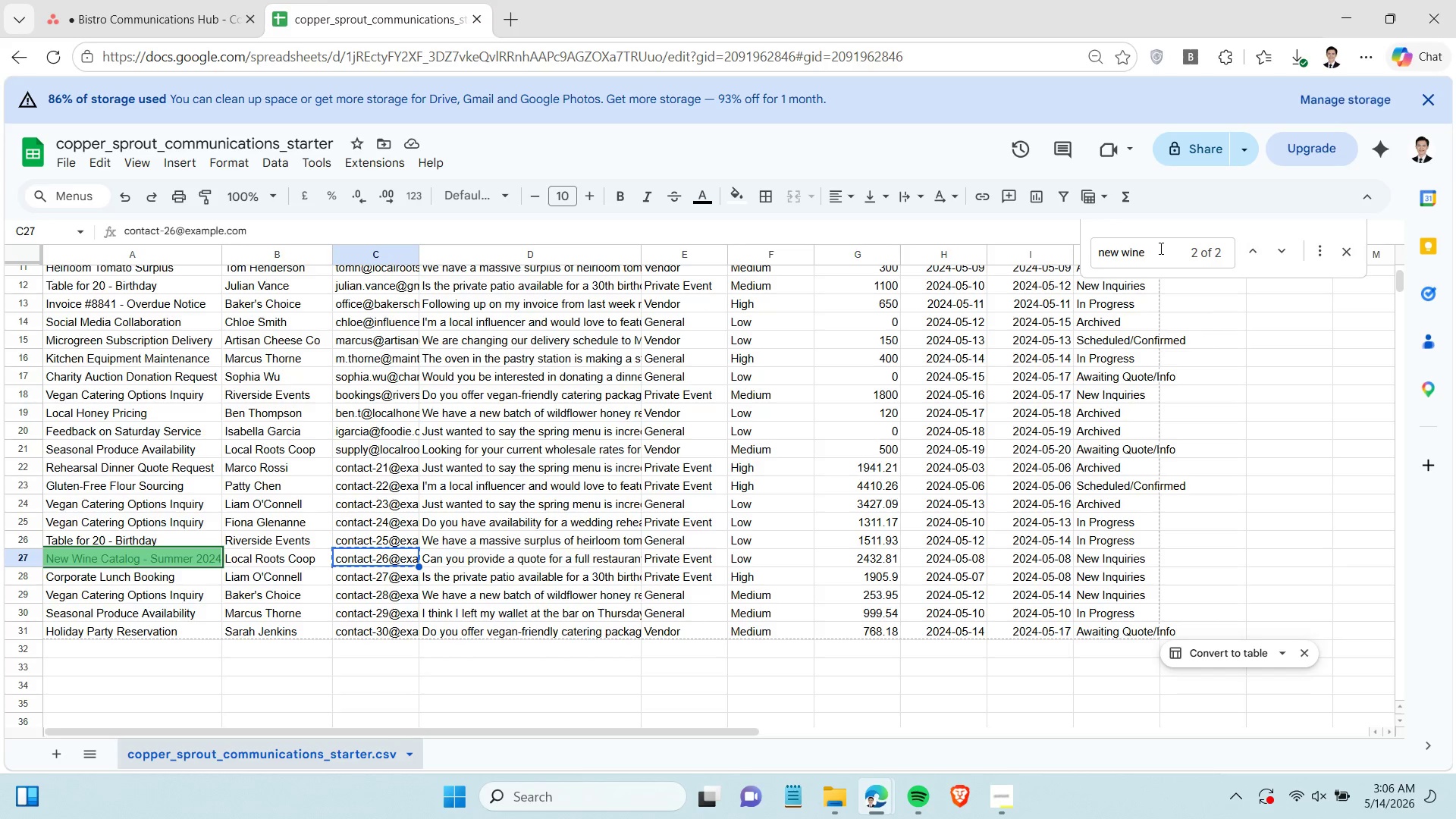 
double_click([1159, 248])
 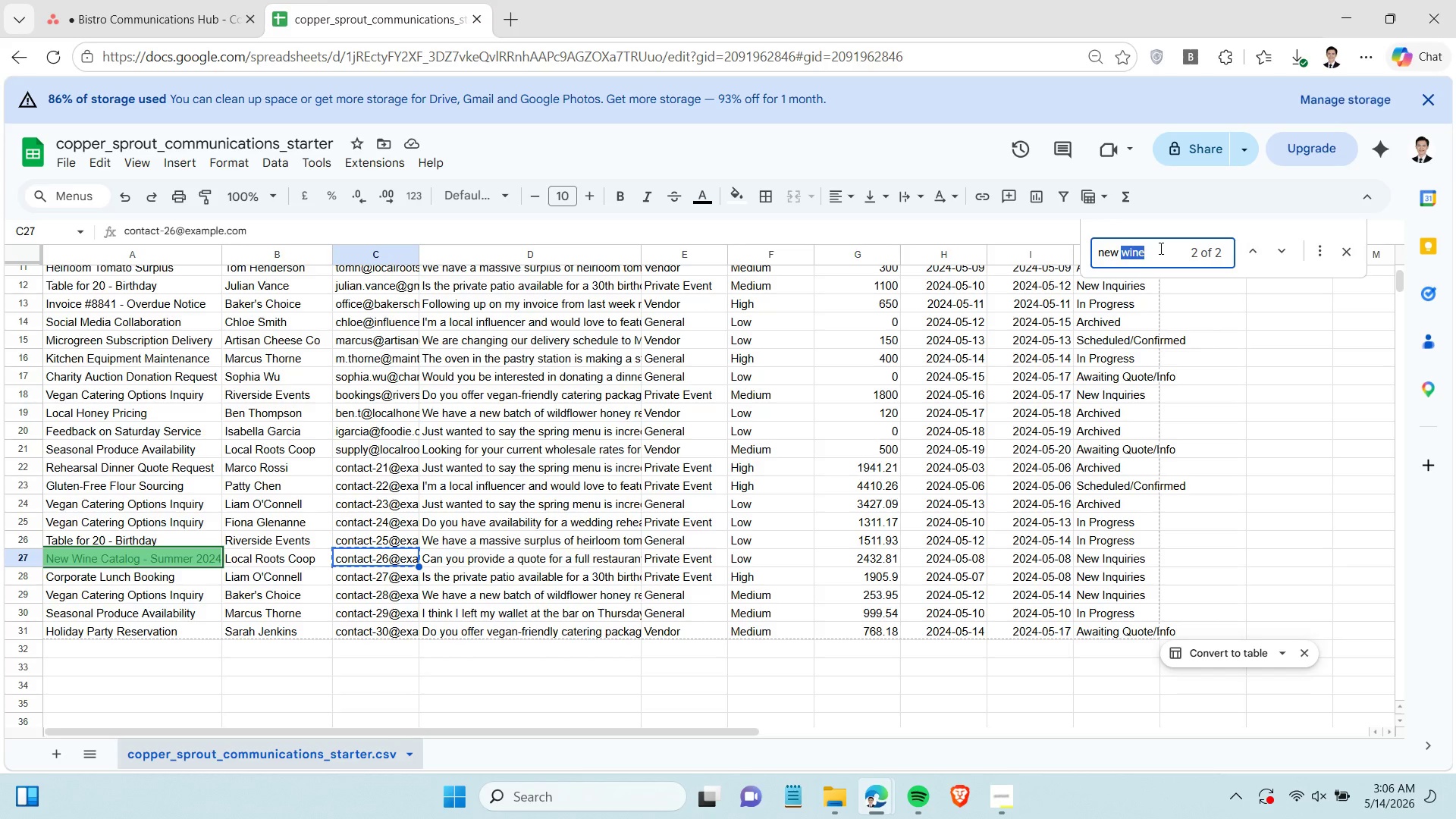 
triple_click([1159, 248])
 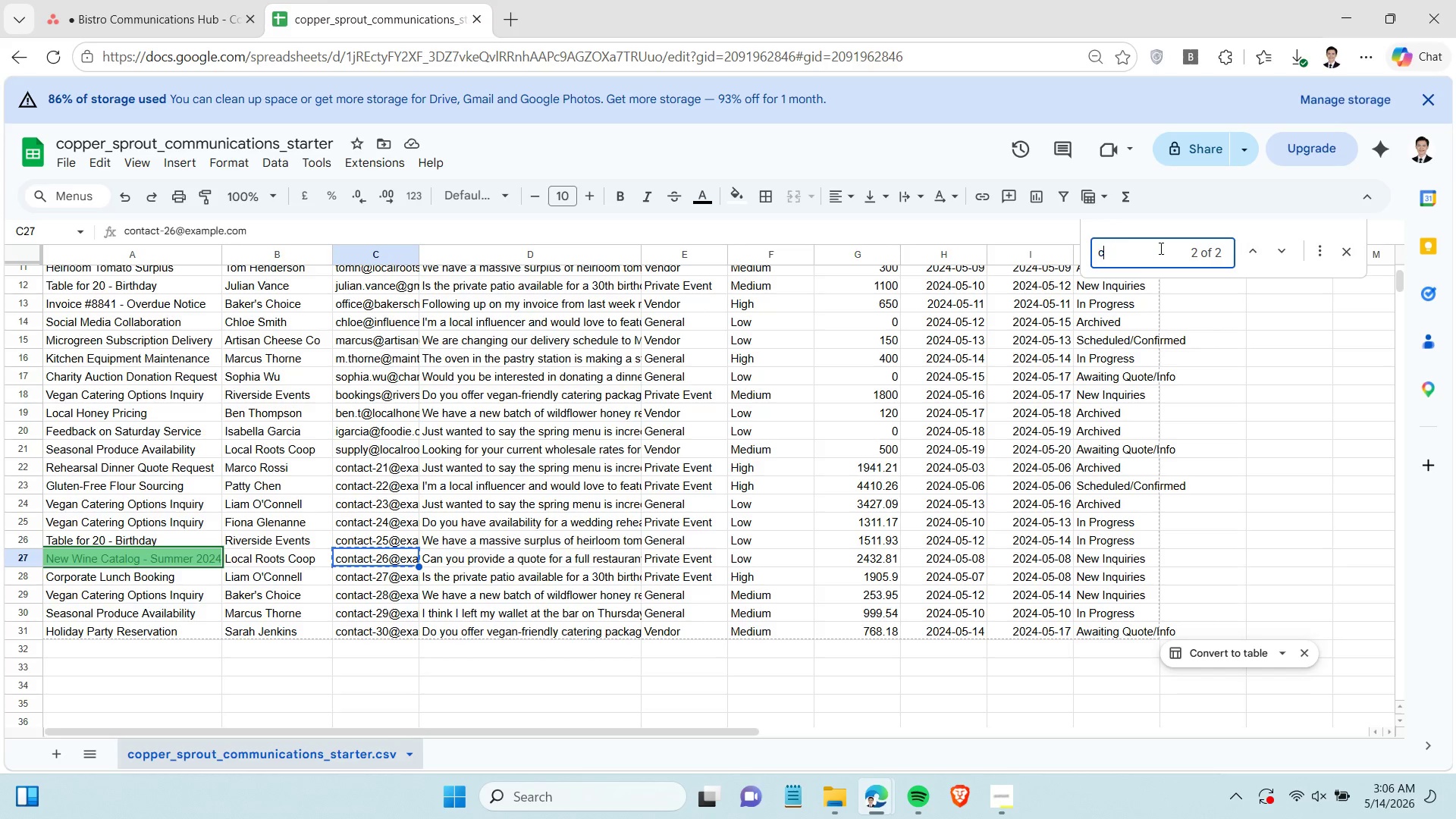 
type(corporate)
 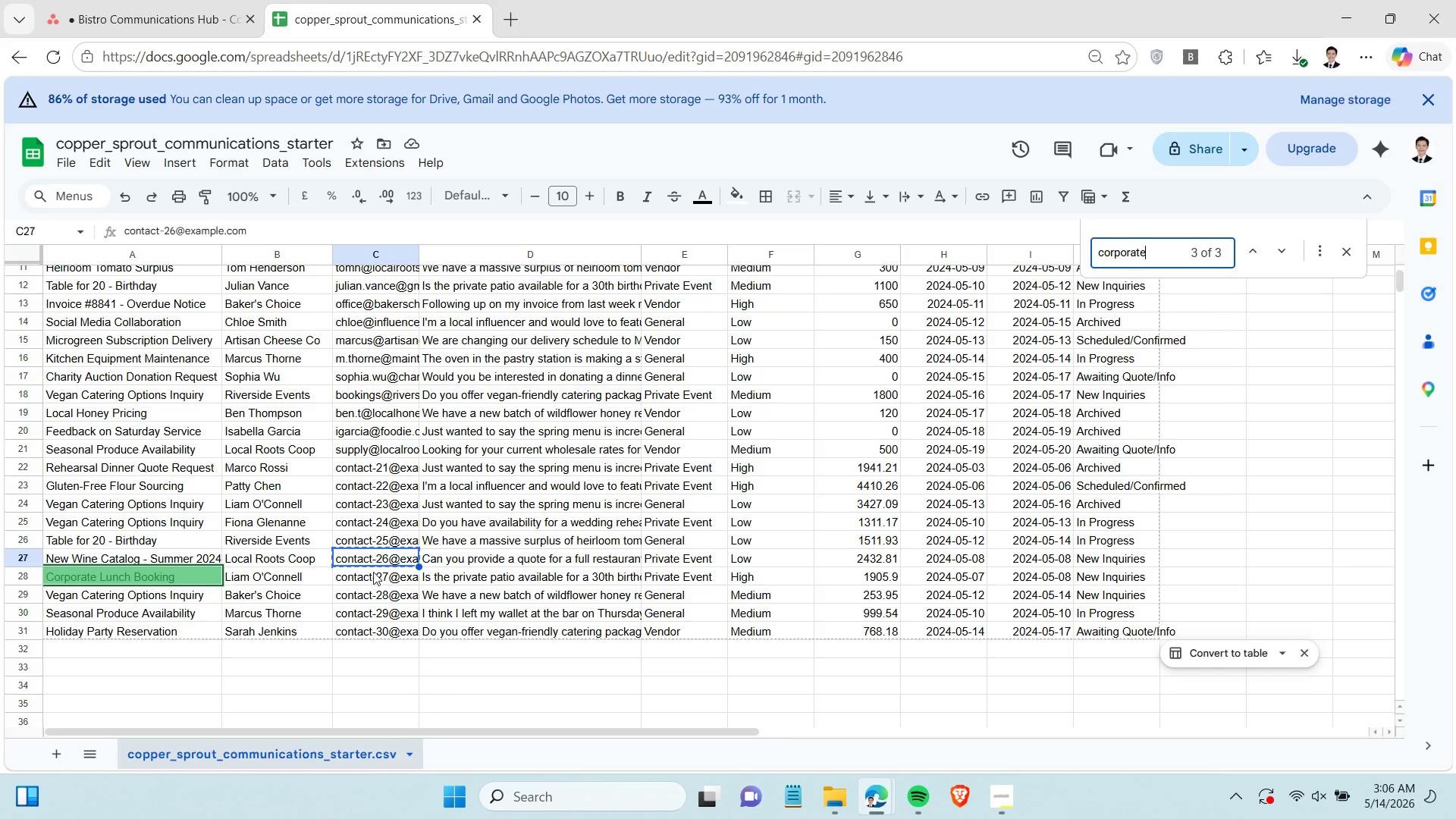 
left_click([371, 579])
 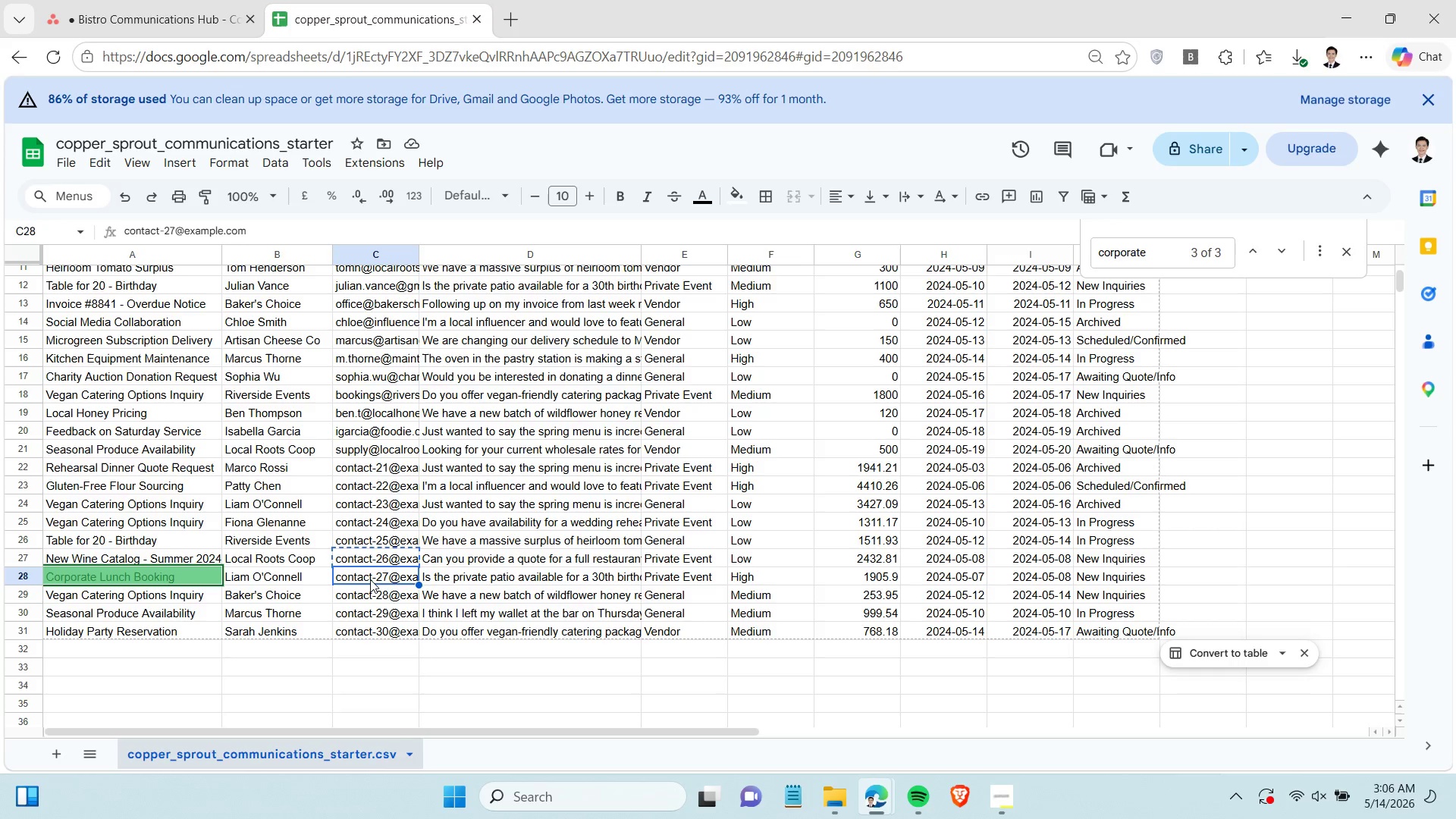 
key(Control+C)
 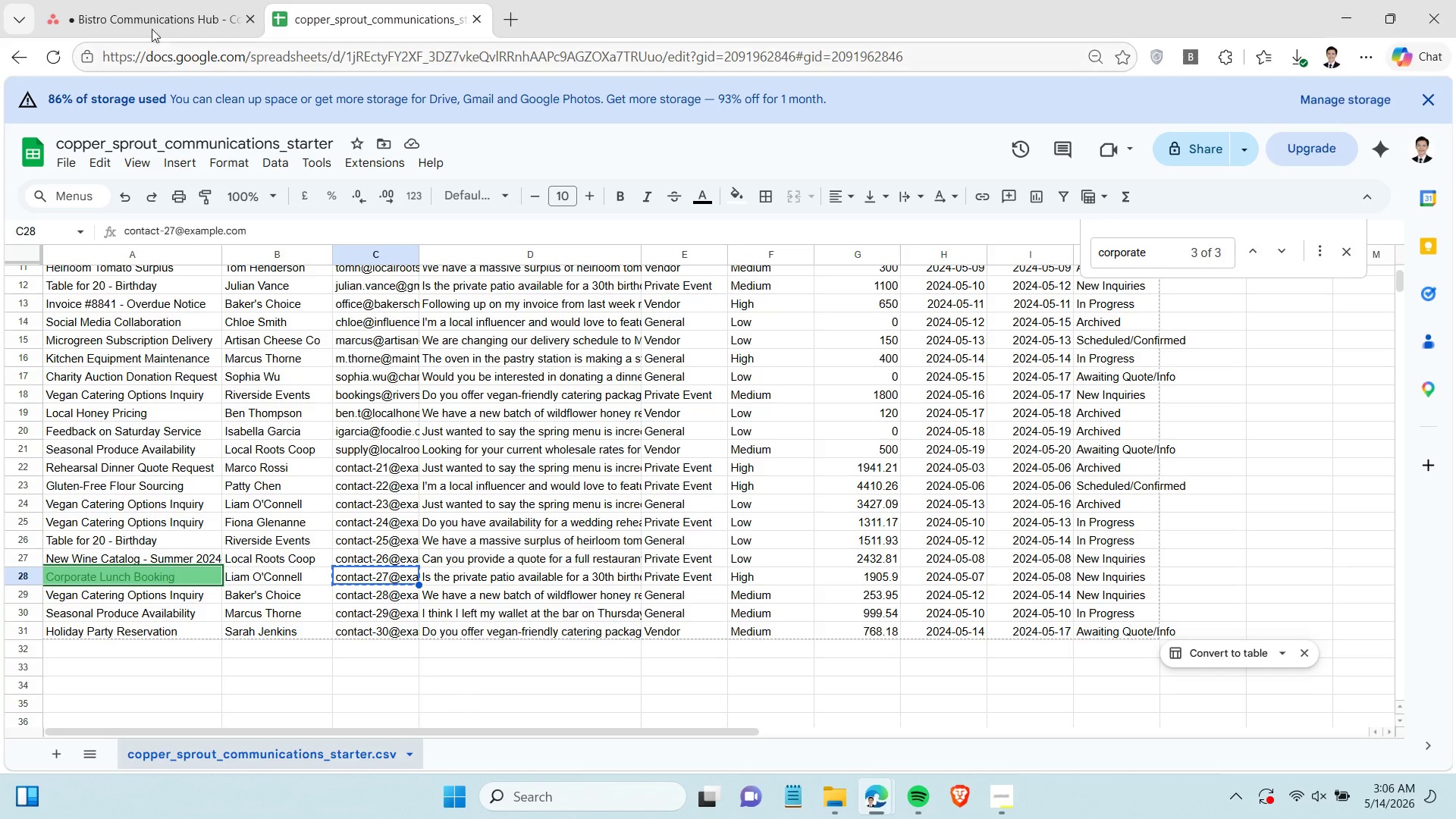 
left_click([155, 20])
 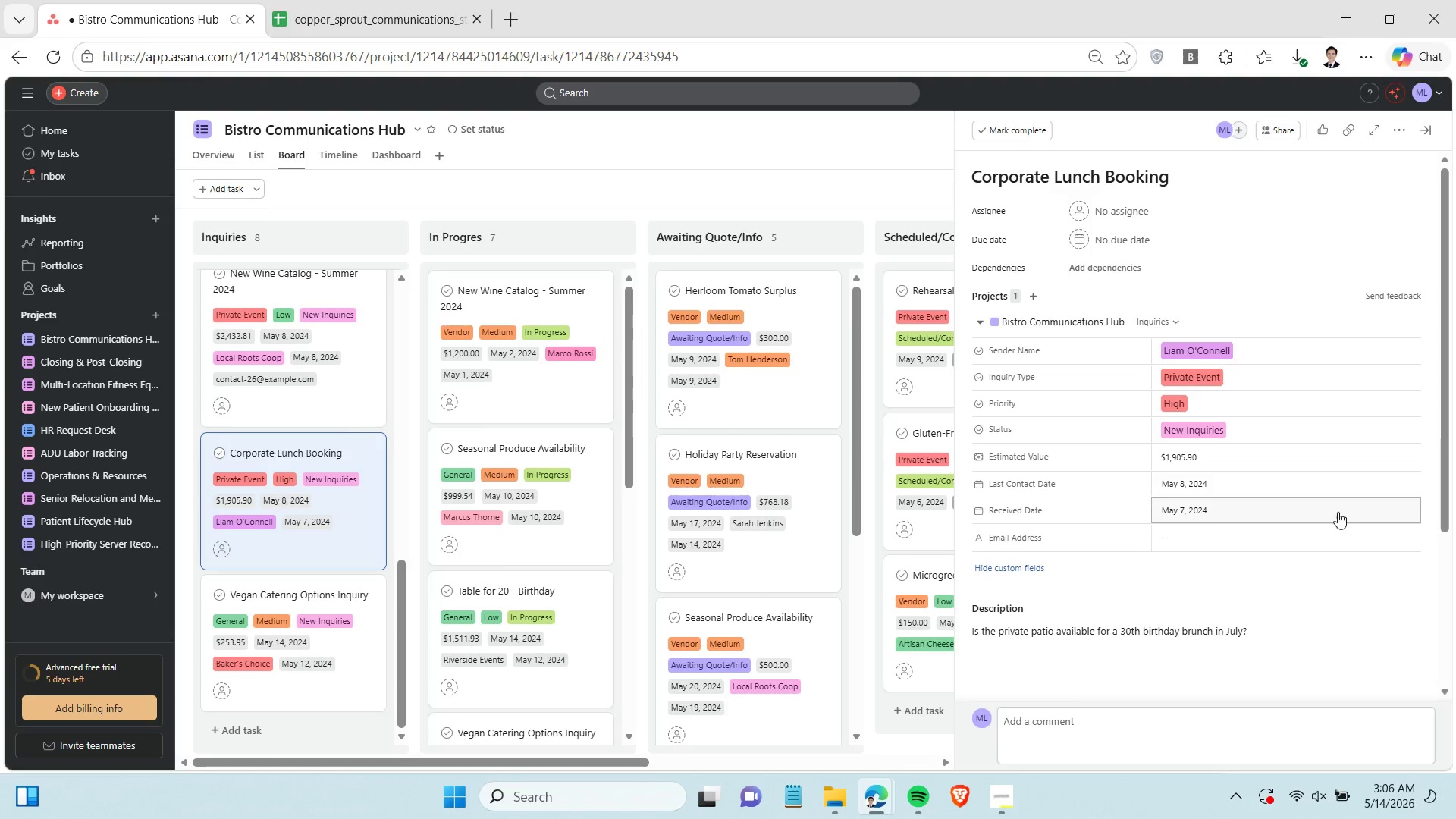 
left_click([1228, 538])
 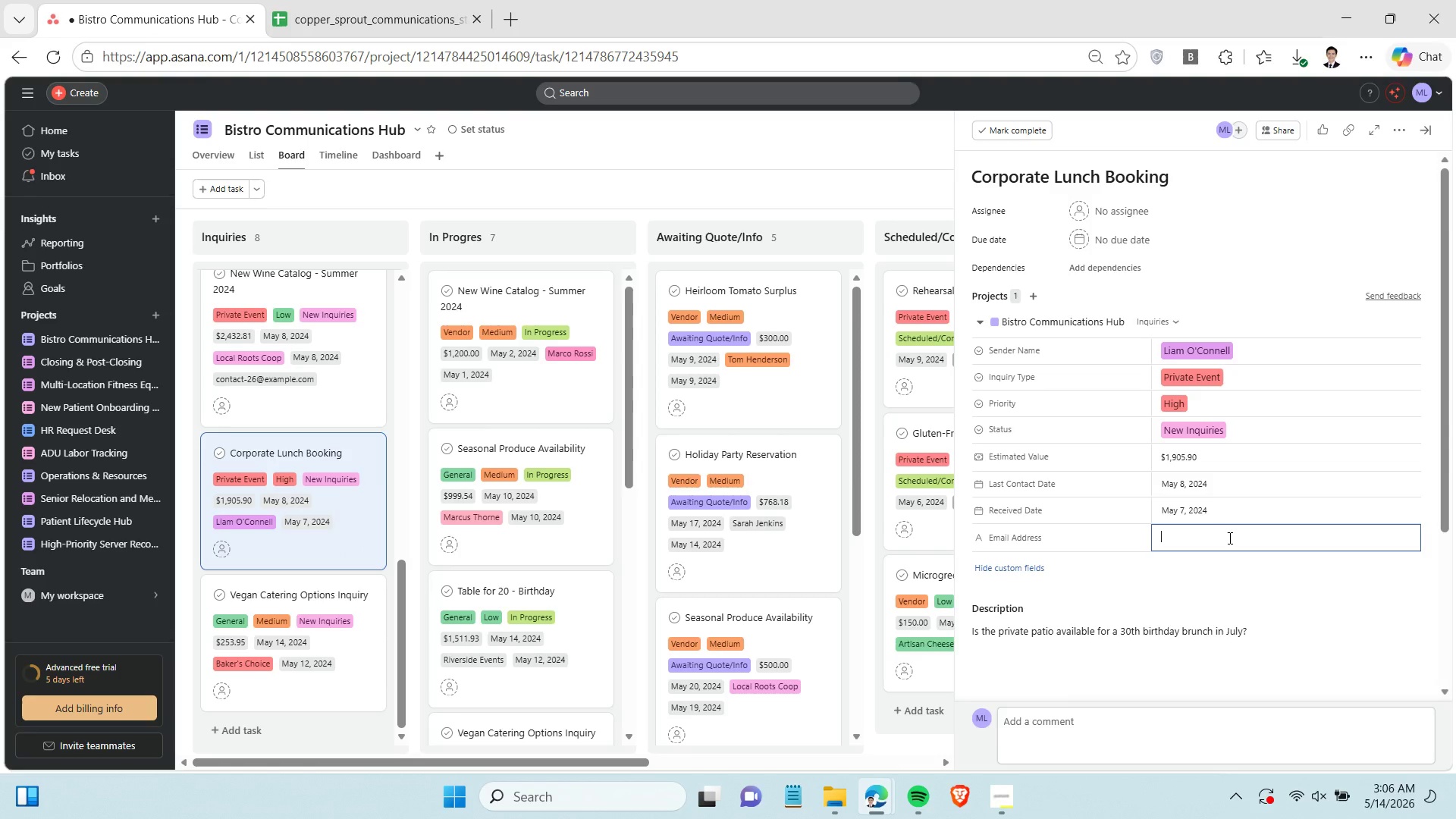 
key(Control+V)
 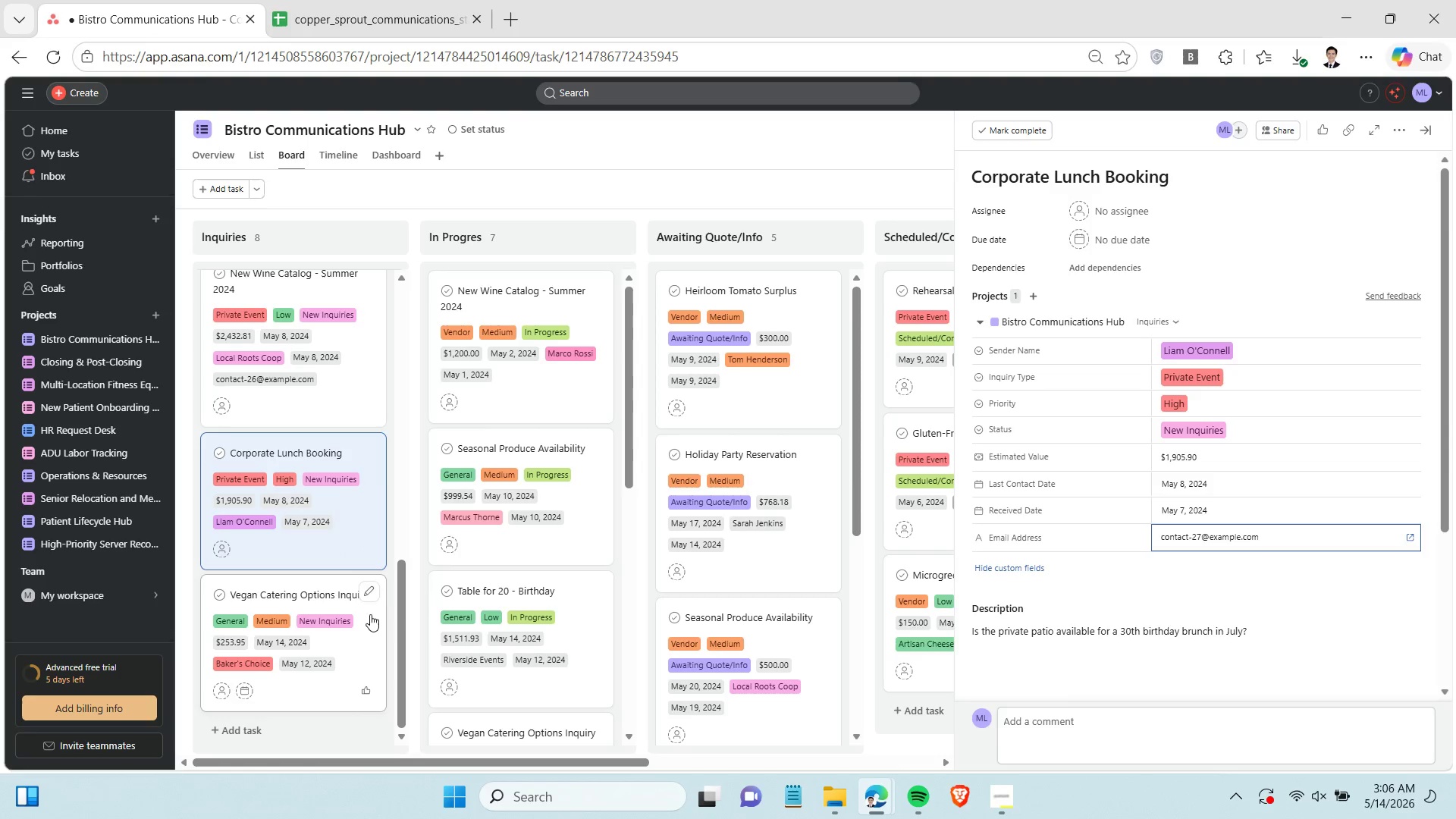 
left_click([356, 653])
 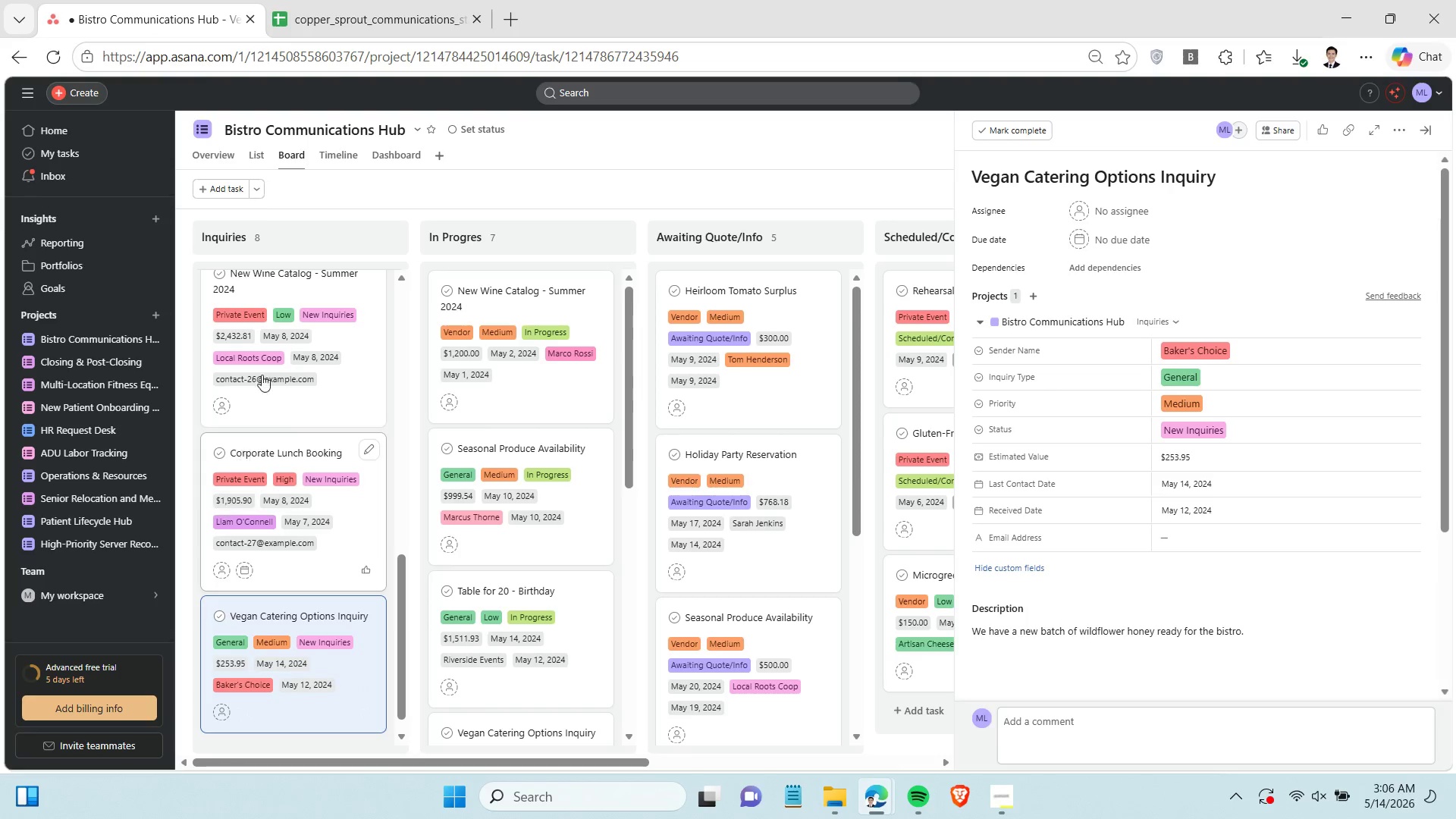 
scroll: coordinate [371, 615], scroll_direction: down, amount: 2.0
 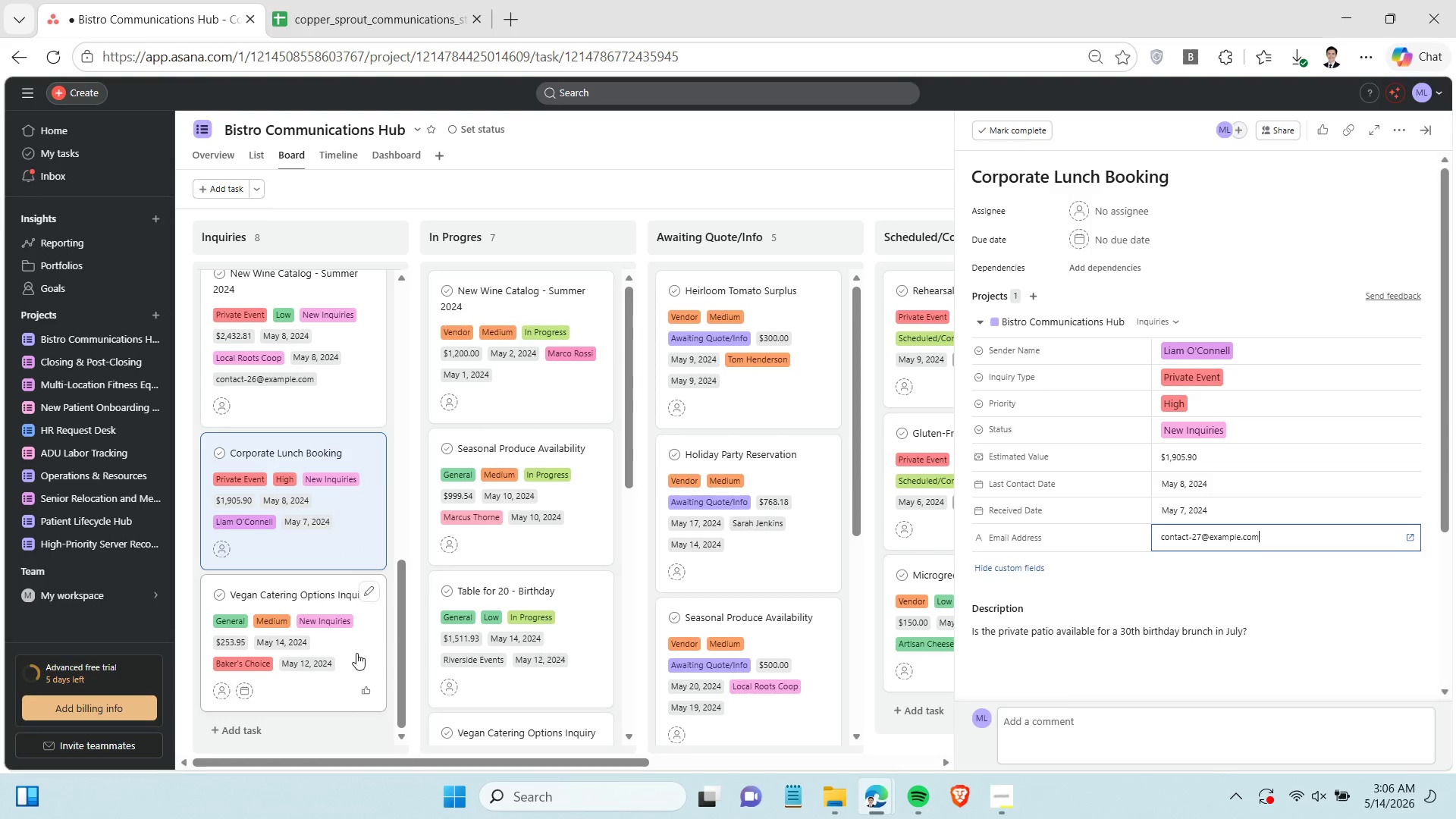 
wait(5.86)
 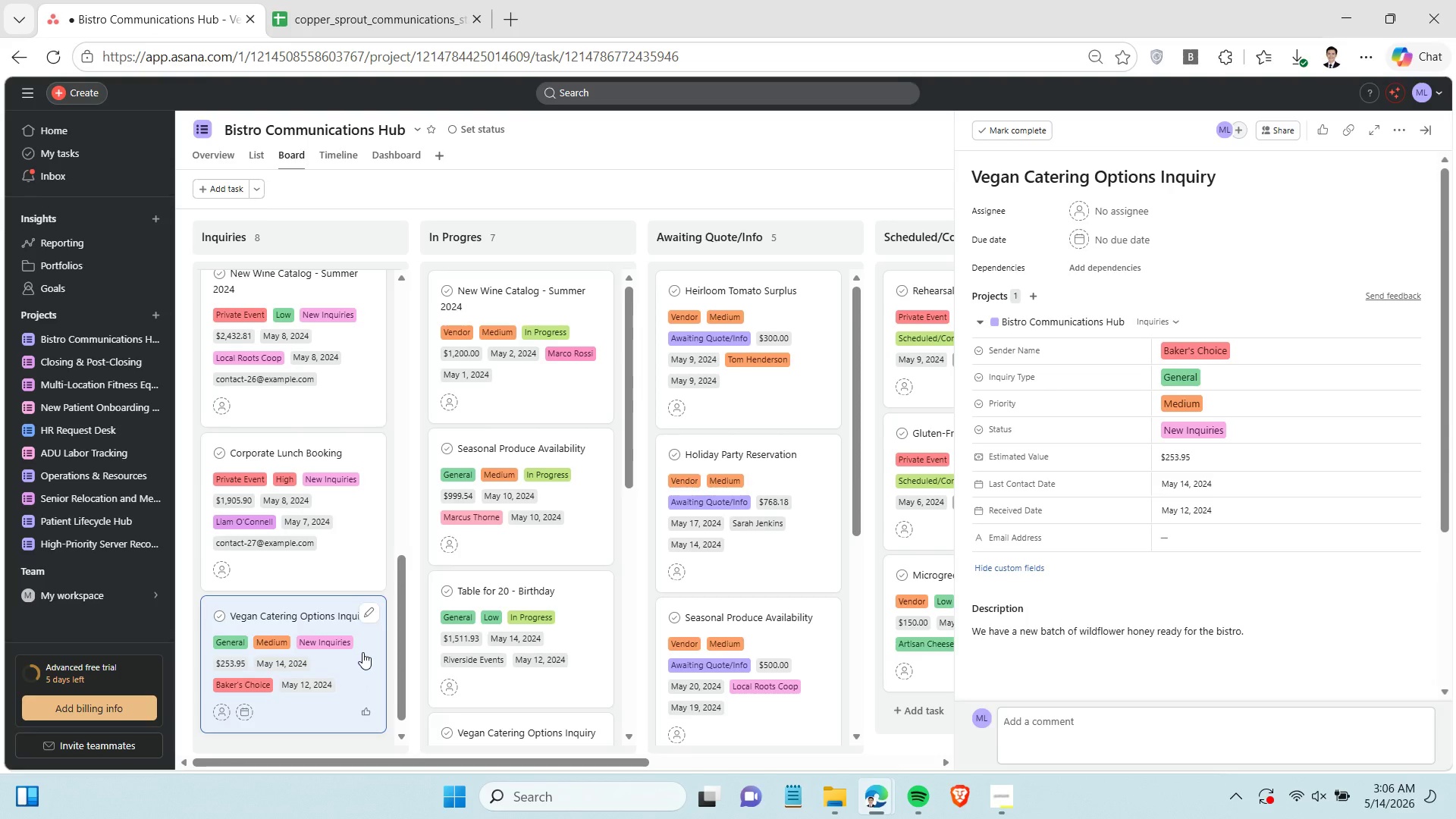 
left_click([381, 24])
 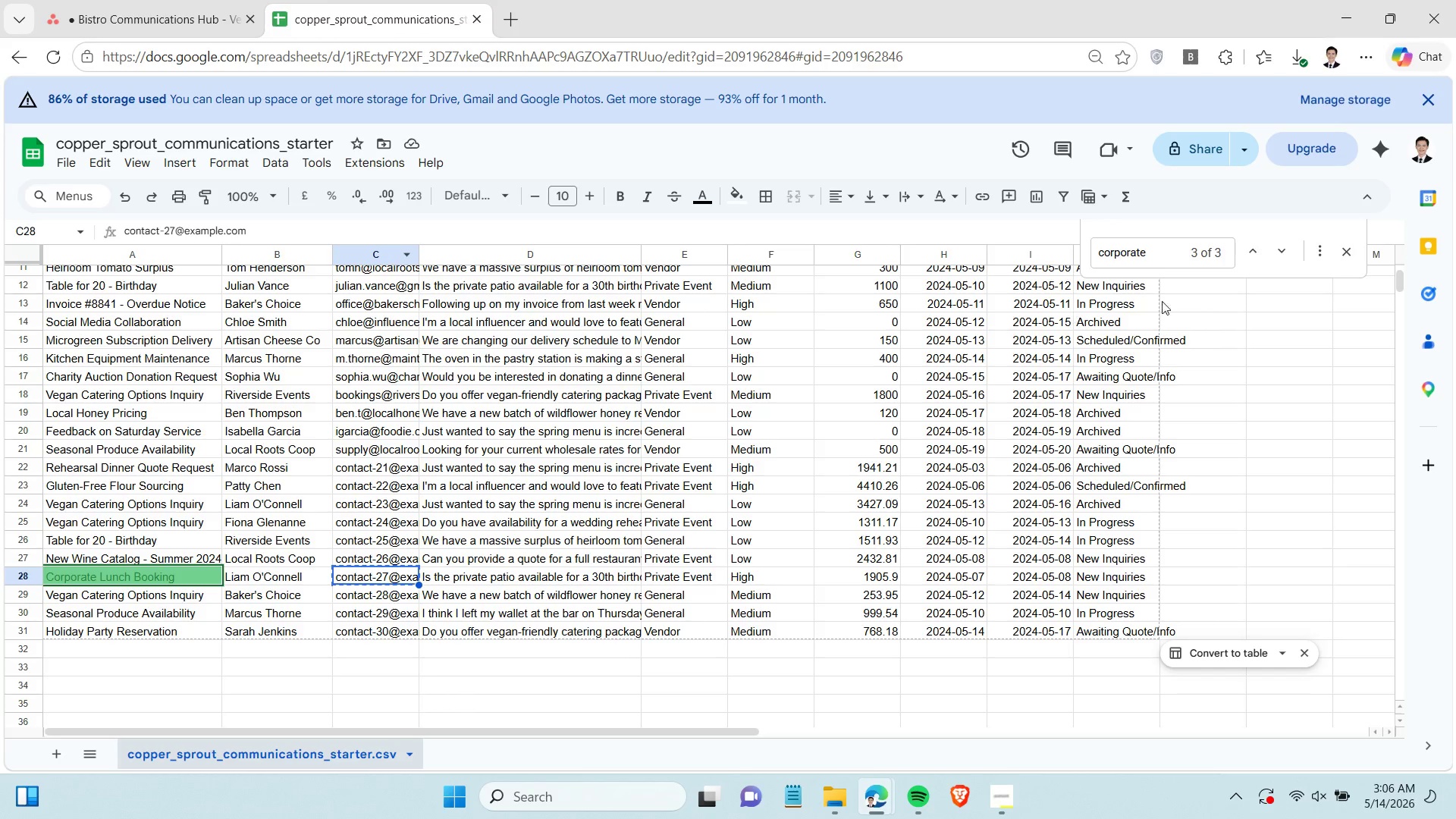 
double_click([1138, 249])
 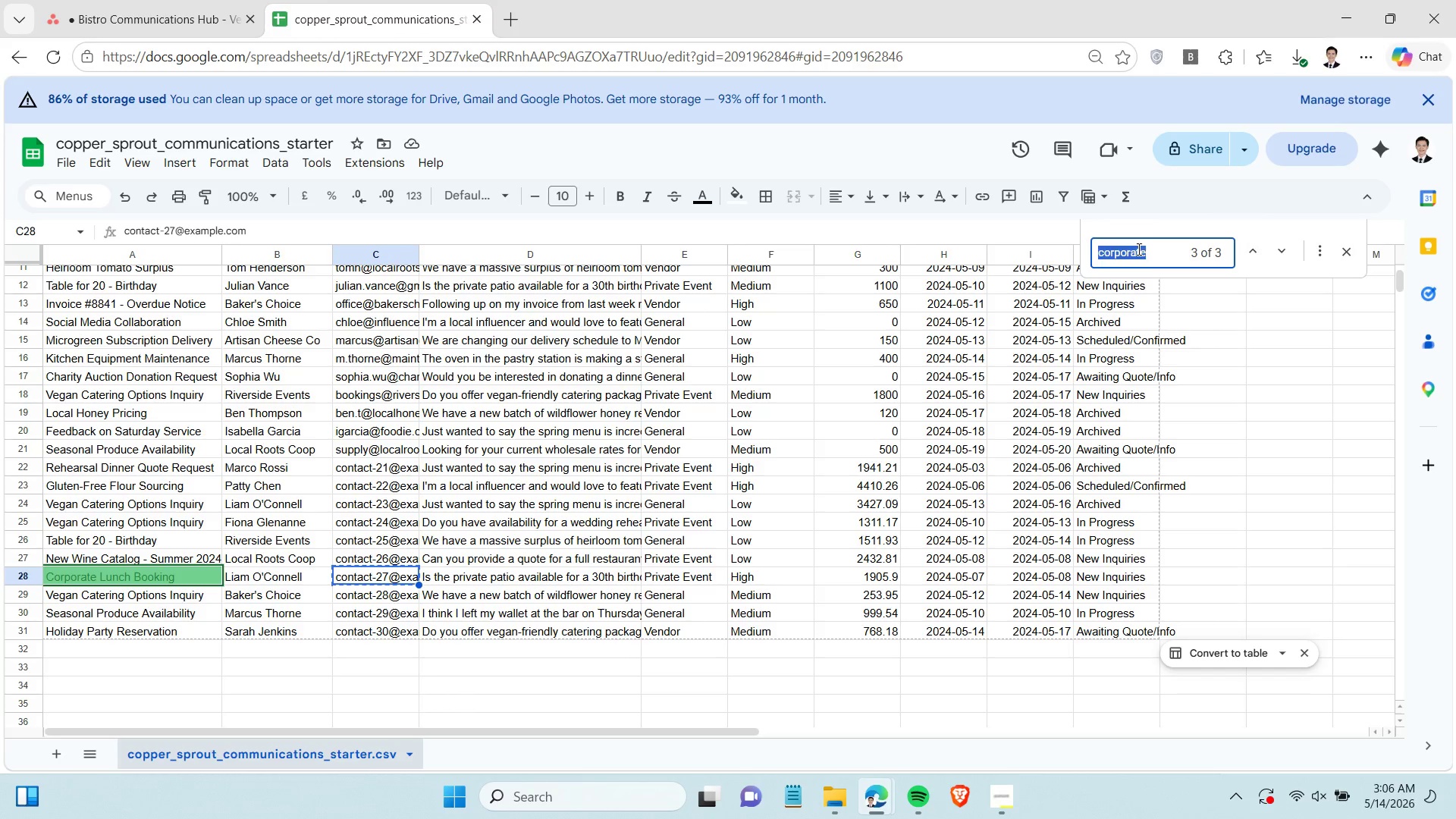 
triple_click([1138, 249])
 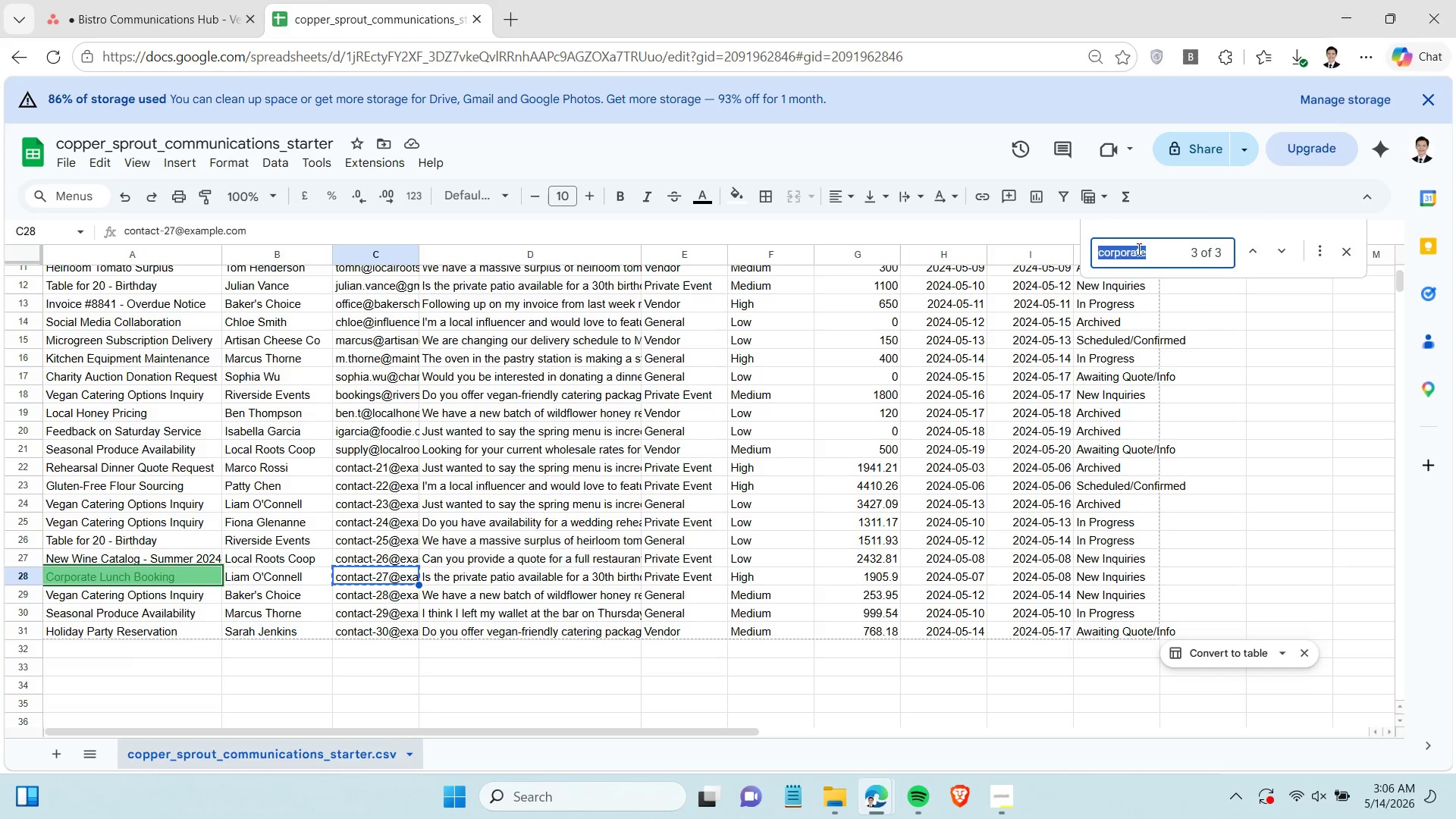 
type(vegan)
 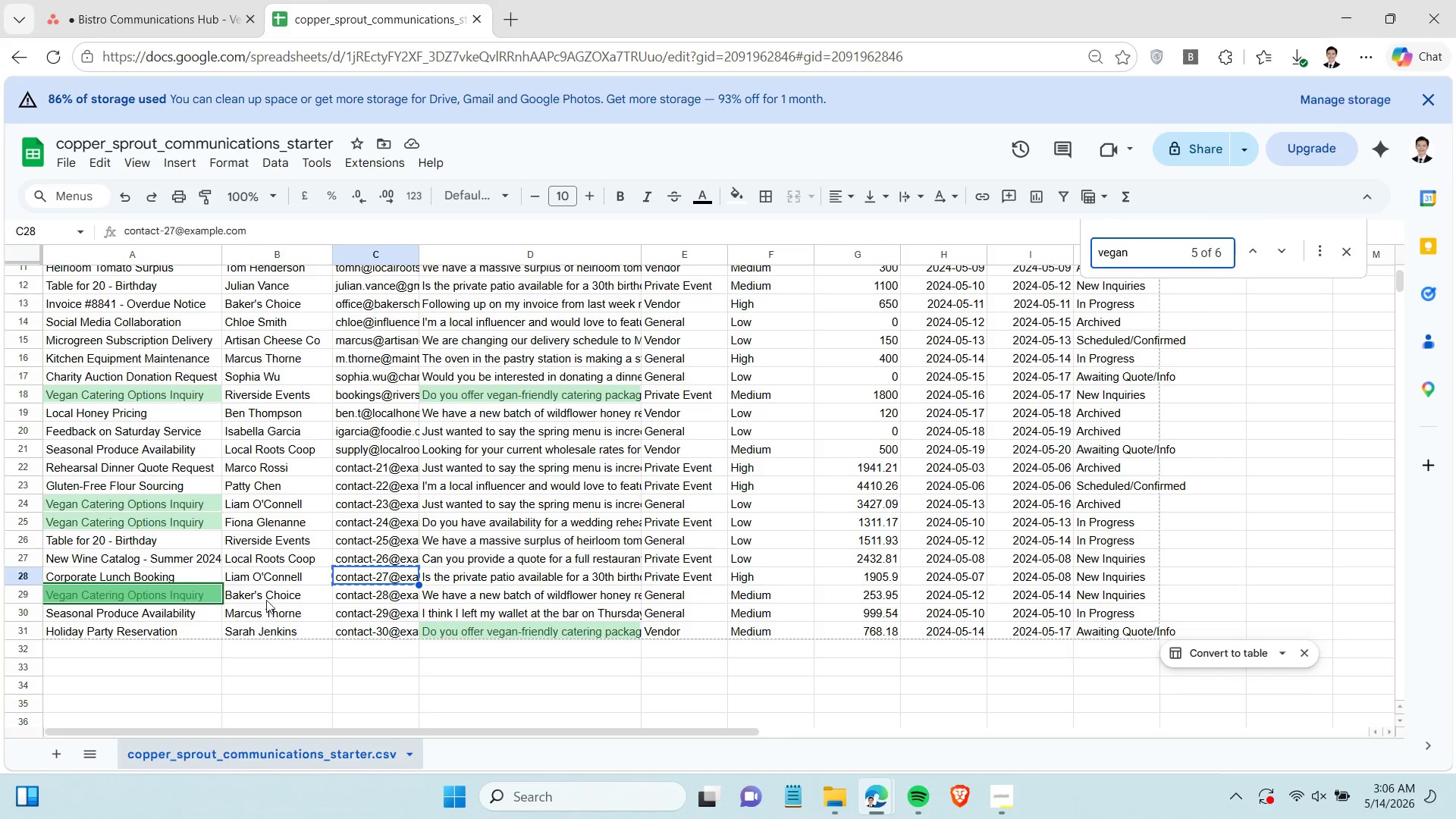 
left_click([158, 12])
 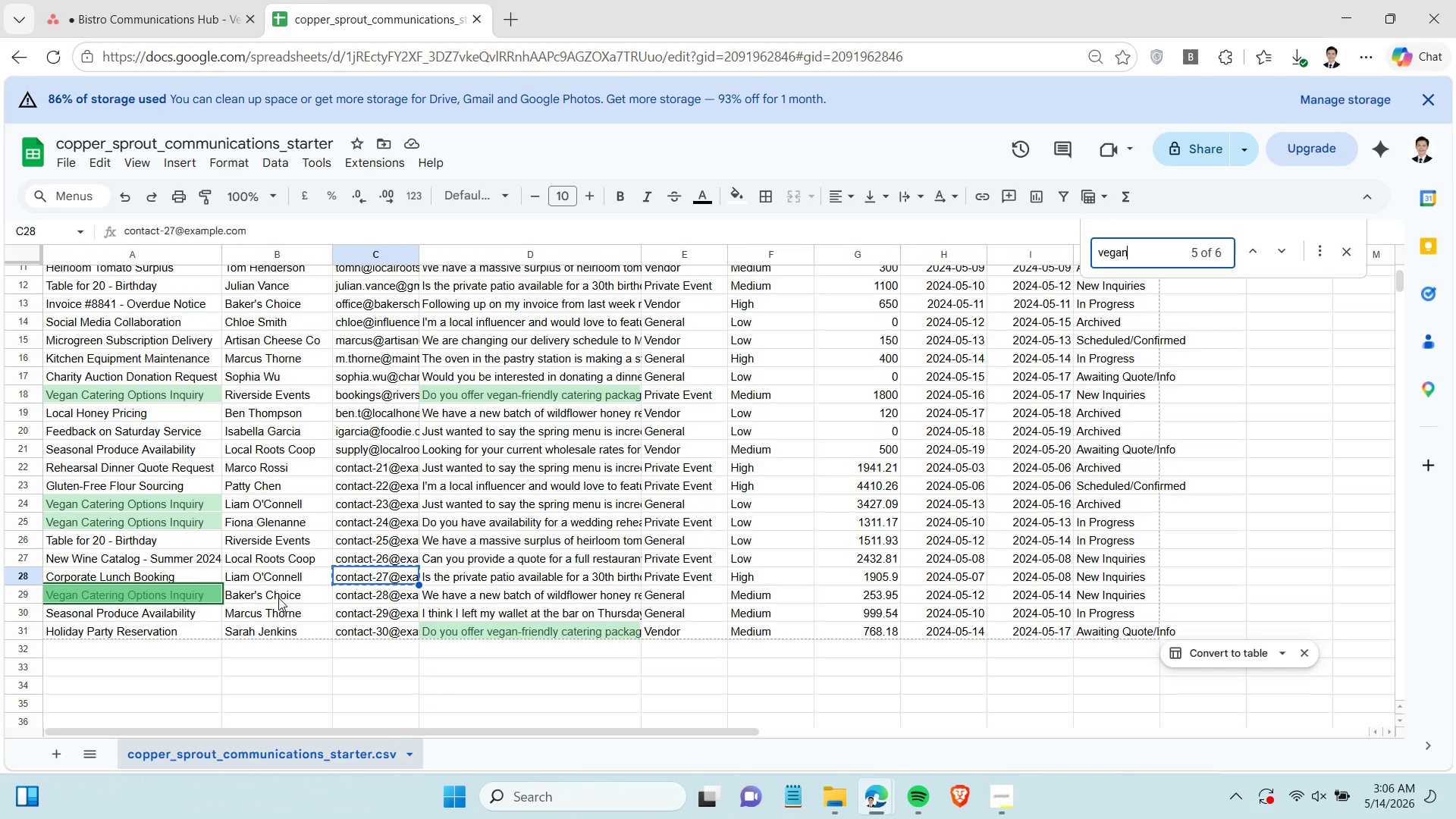 
wait(5.83)
 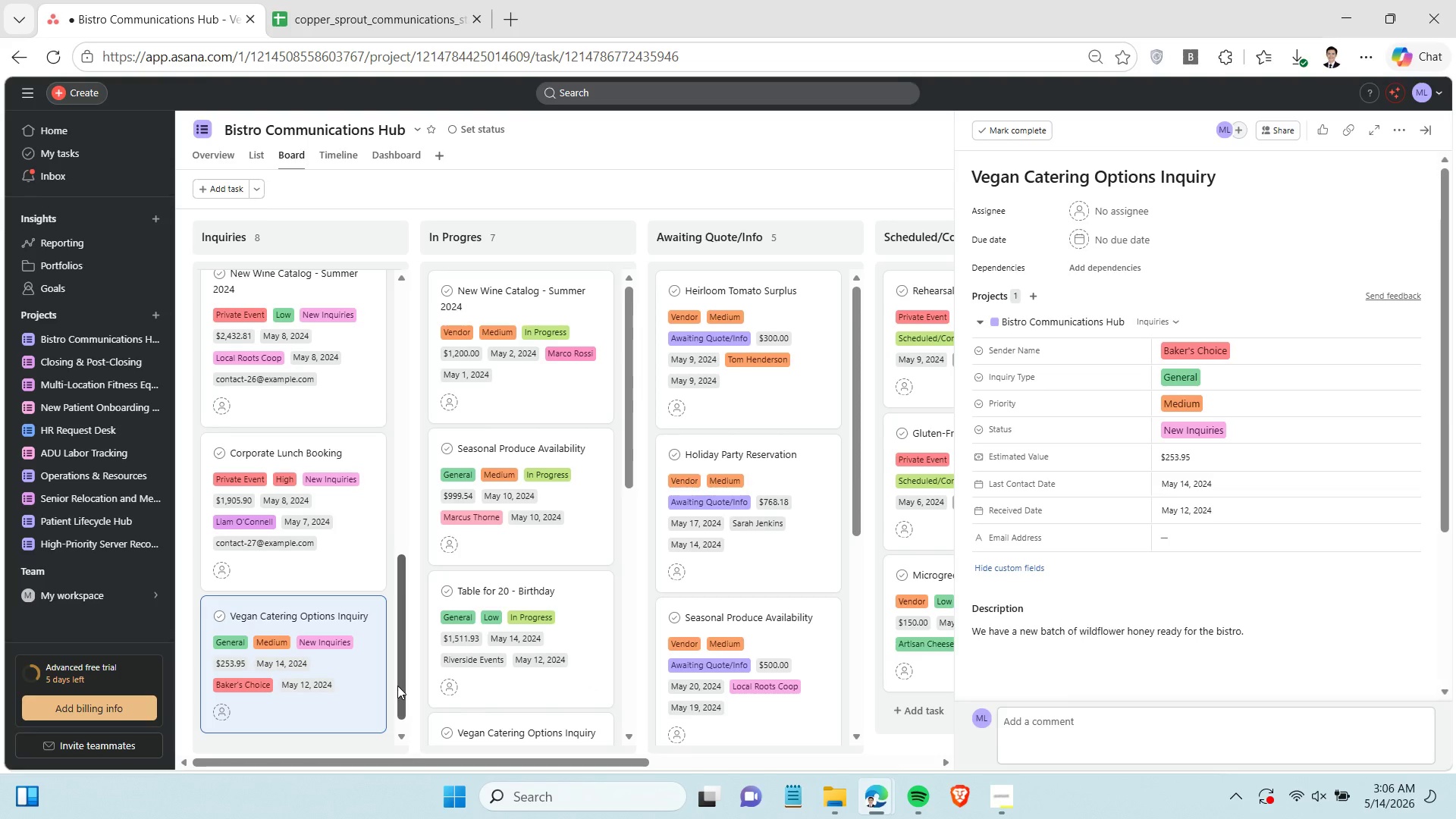 
left_click([393, 594])
 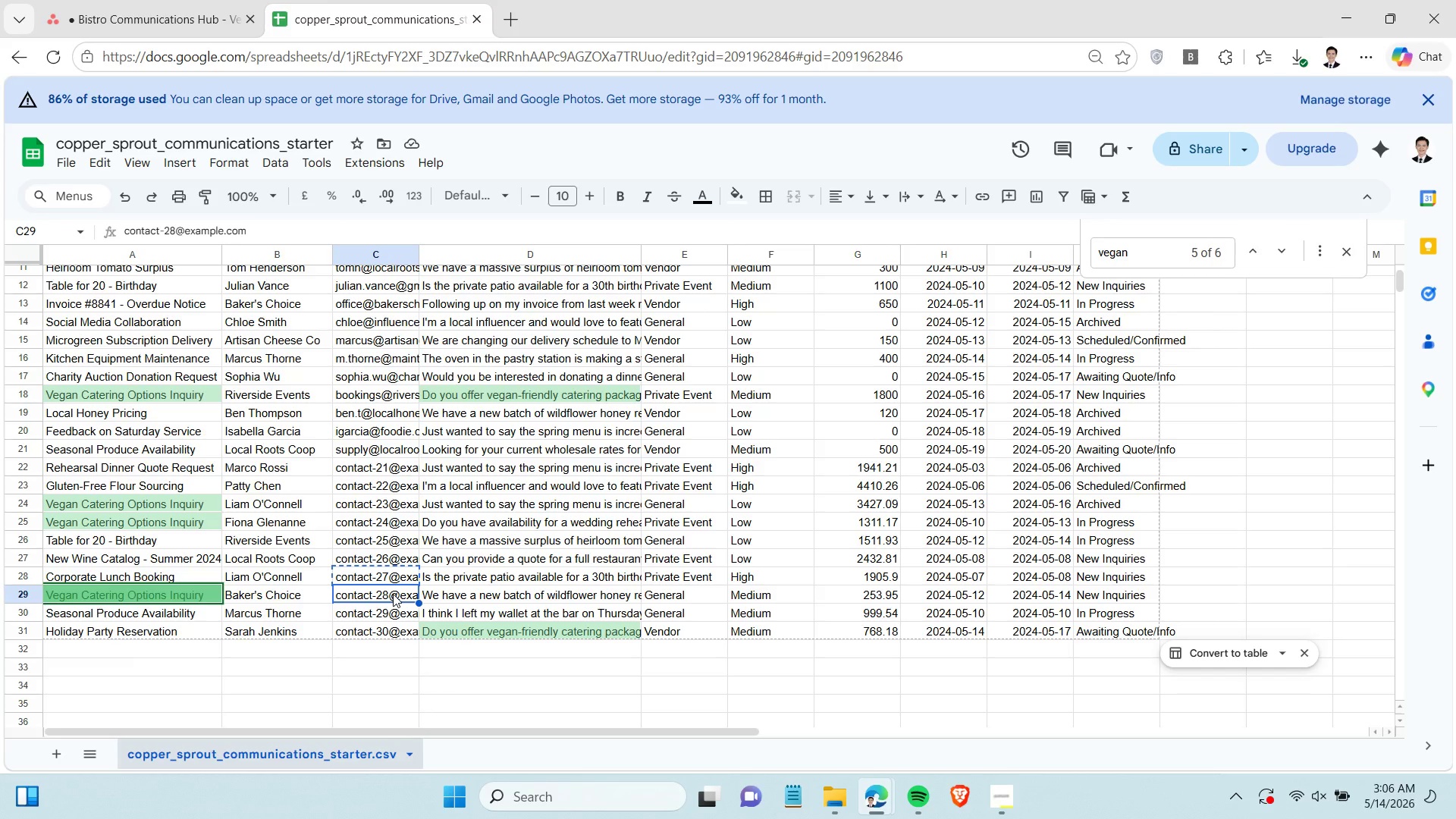 
key(Control+C)
 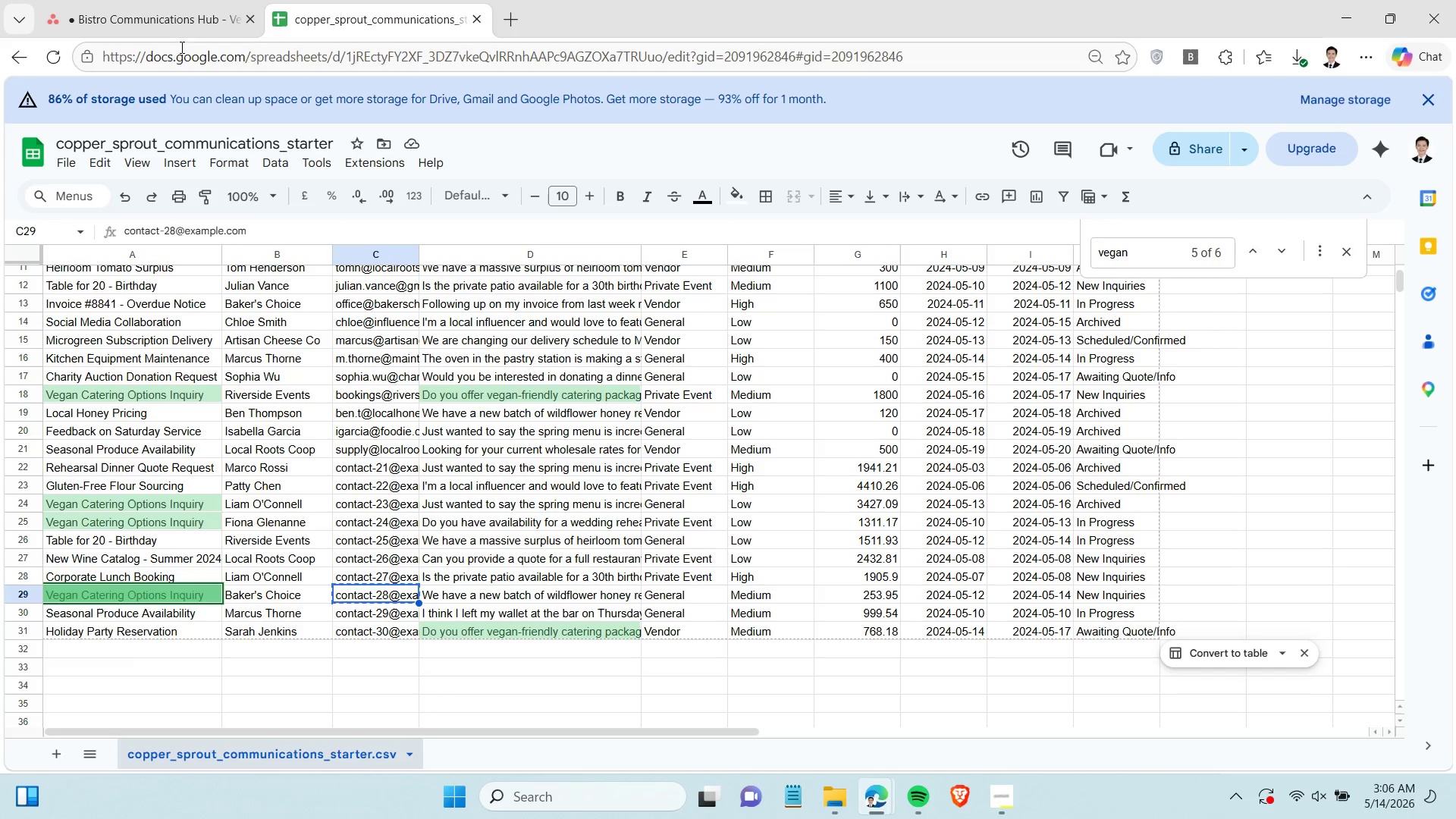 
left_click([180, 36])
 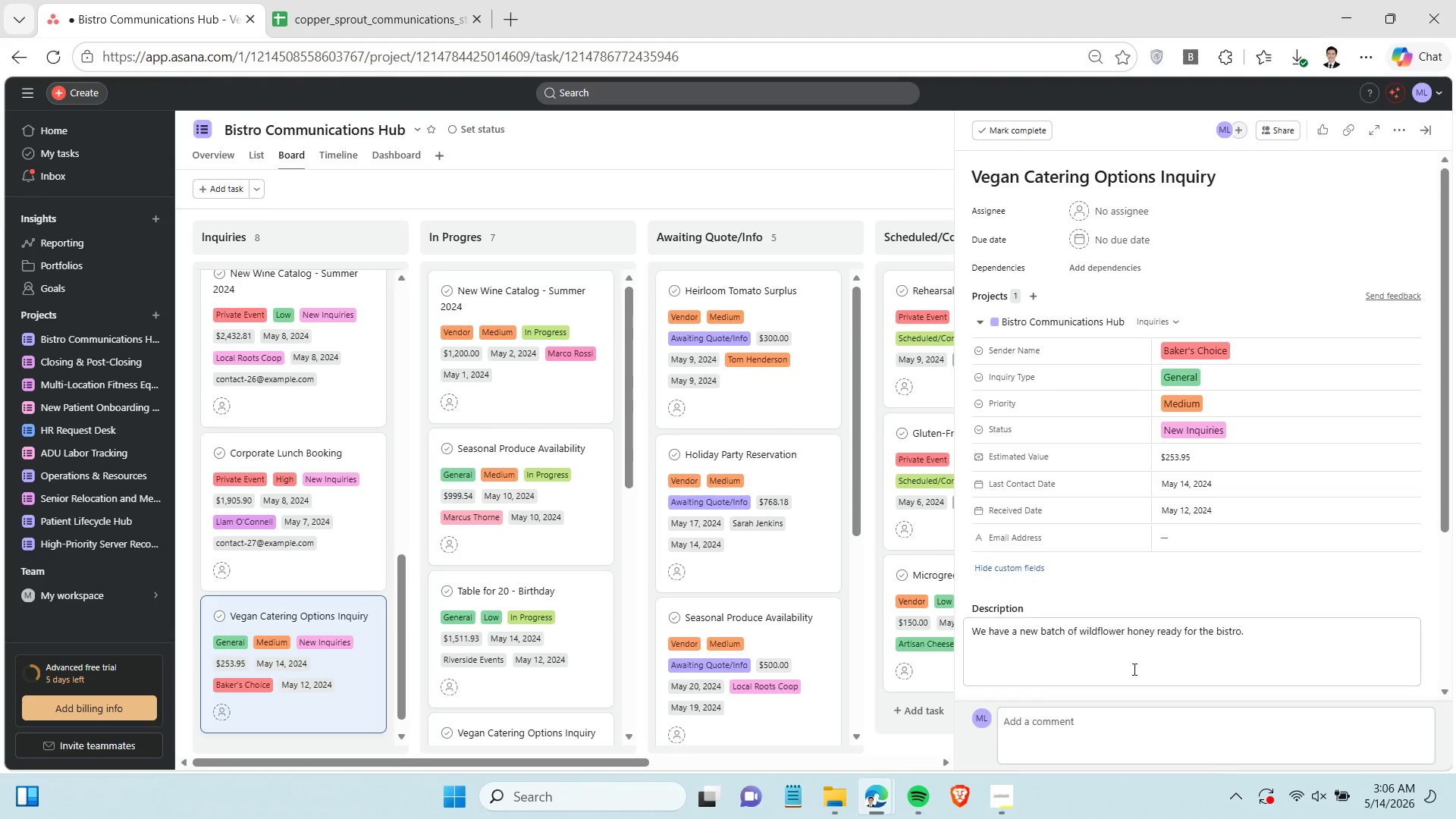 
left_click([1203, 540])
 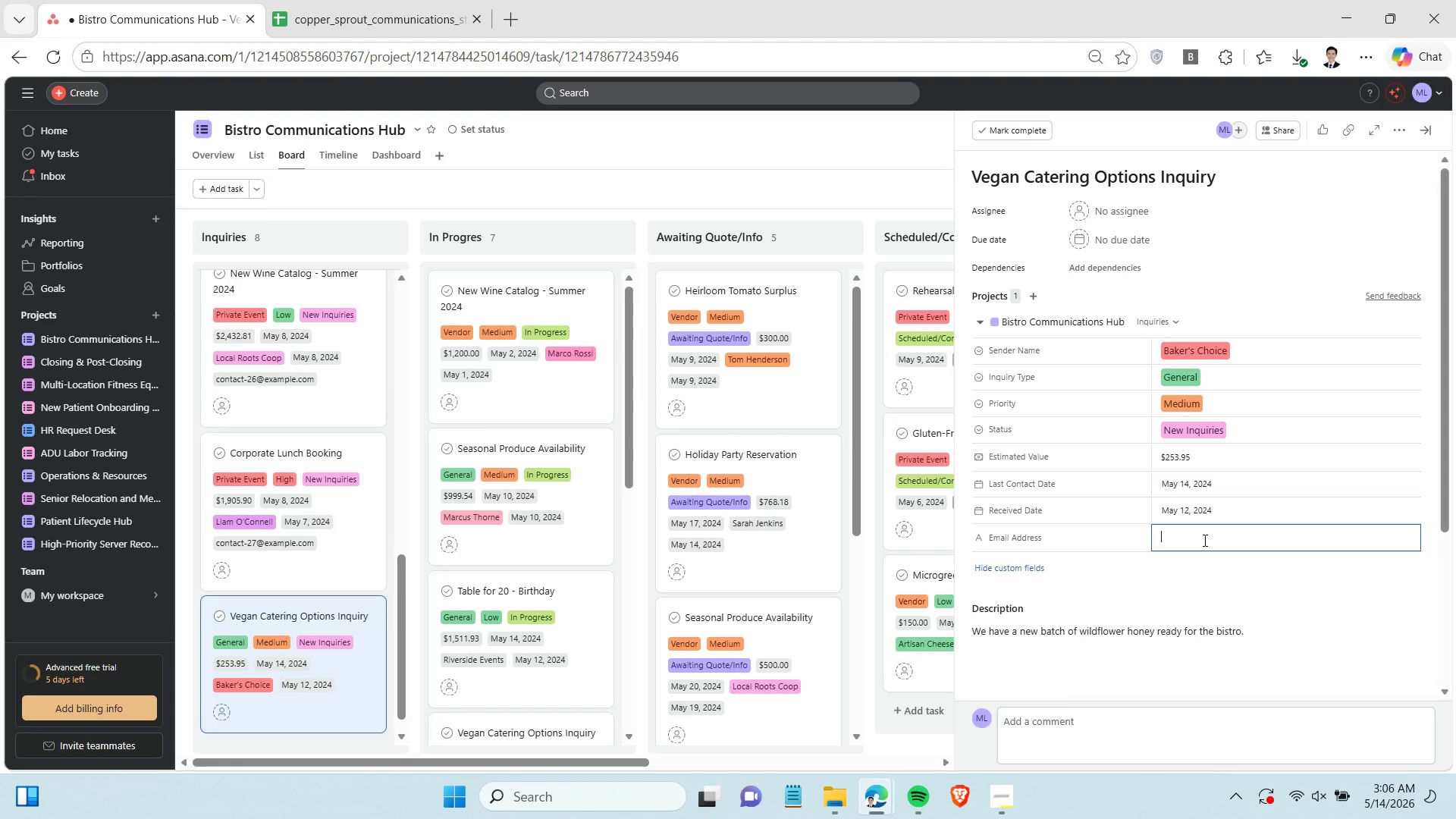 
key(Control+ControlLeft)
 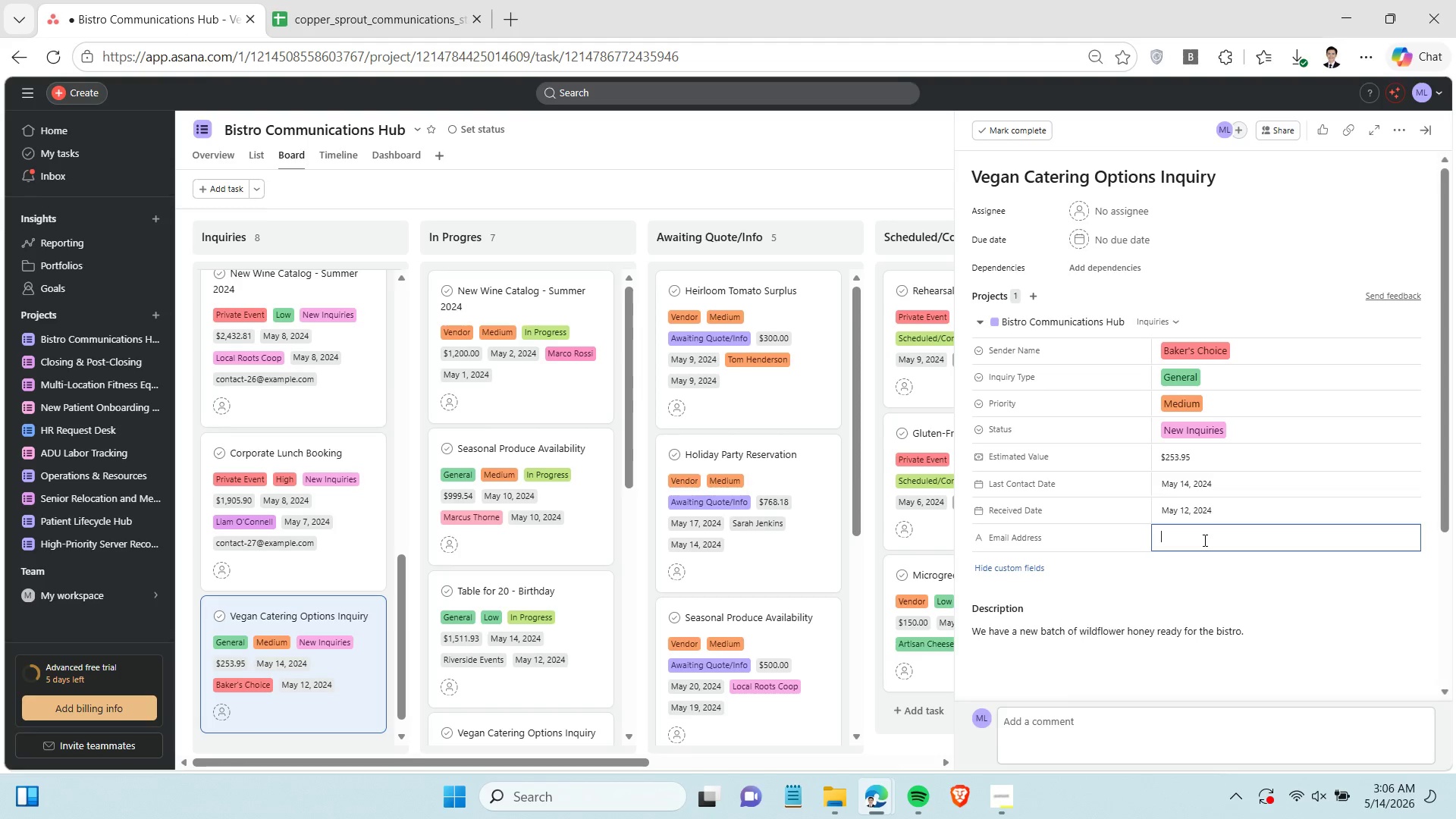 
key(Control+V)
 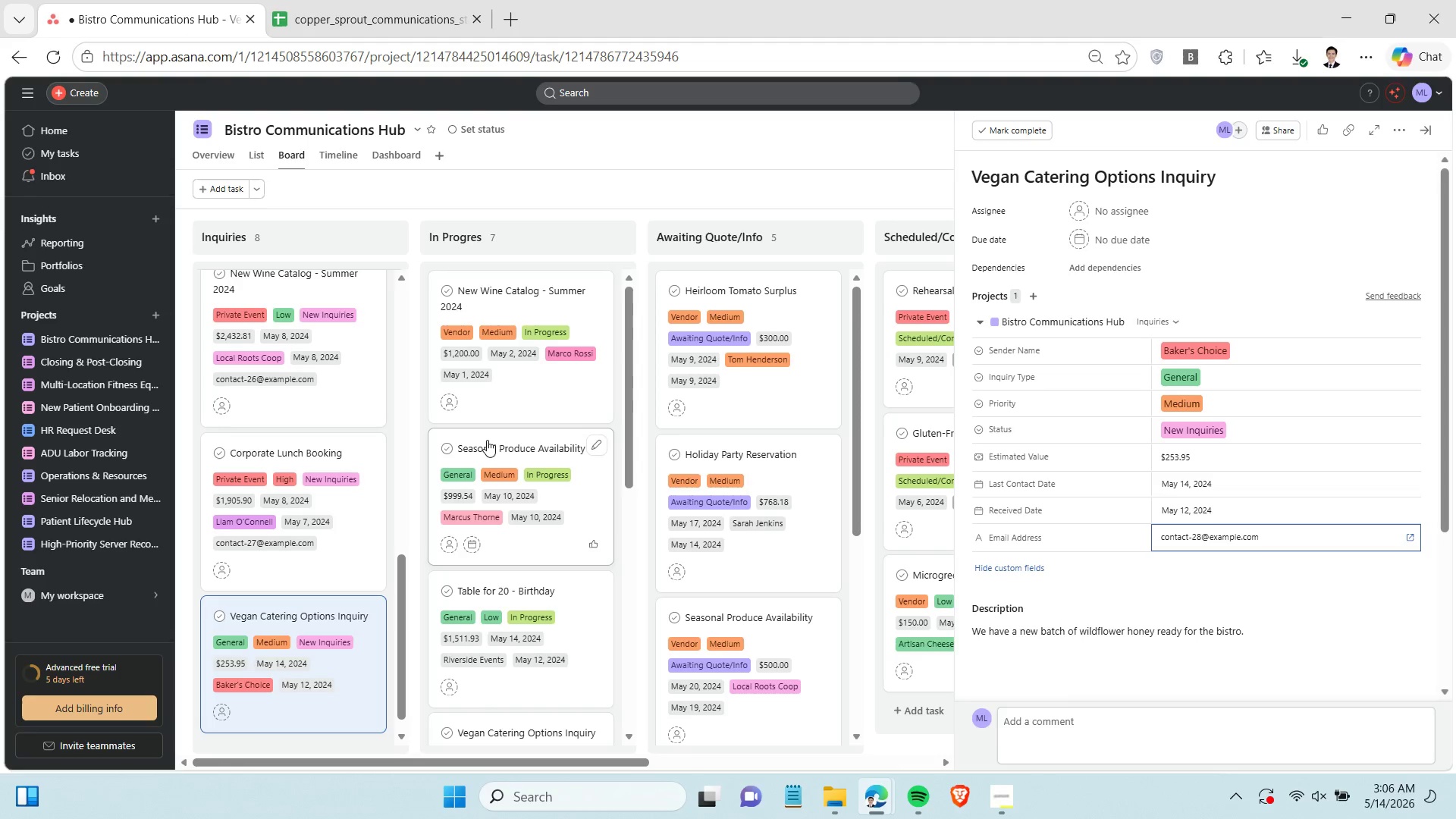 
scroll: coordinate [485, 439], scroll_direction: up, amount: 7.0
 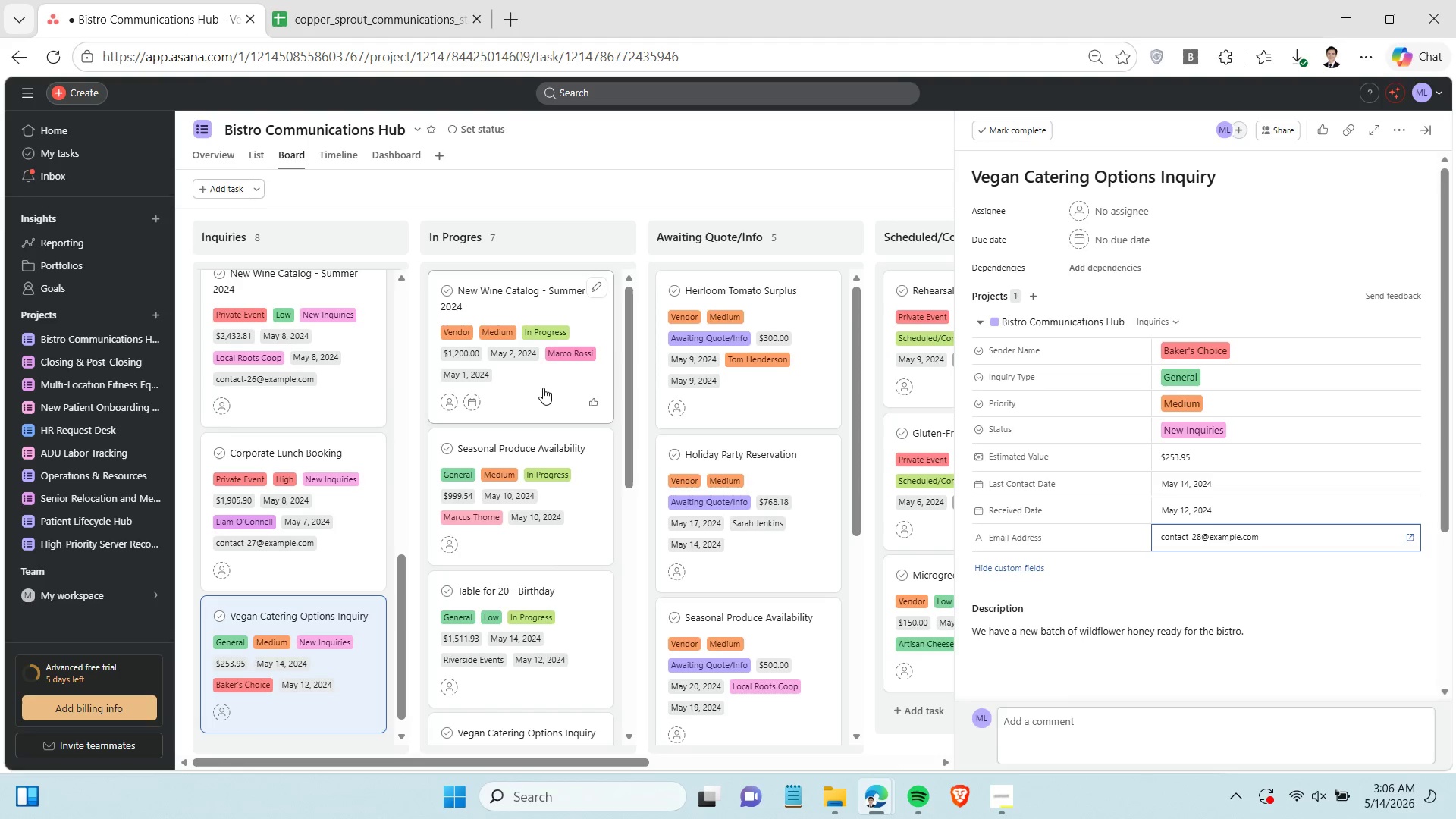 
left_click([543, 388])
 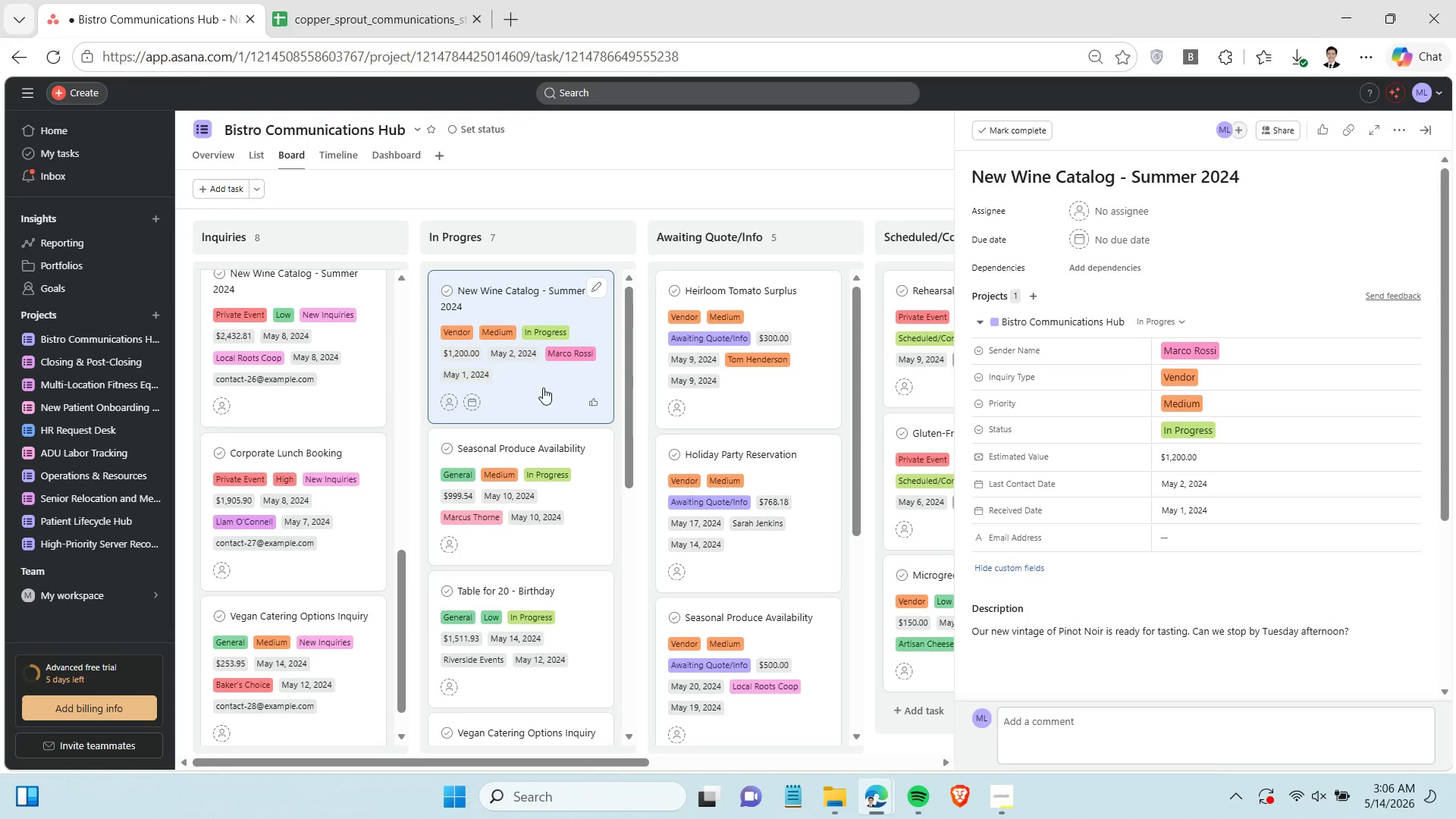 
left_click([379, 17])
 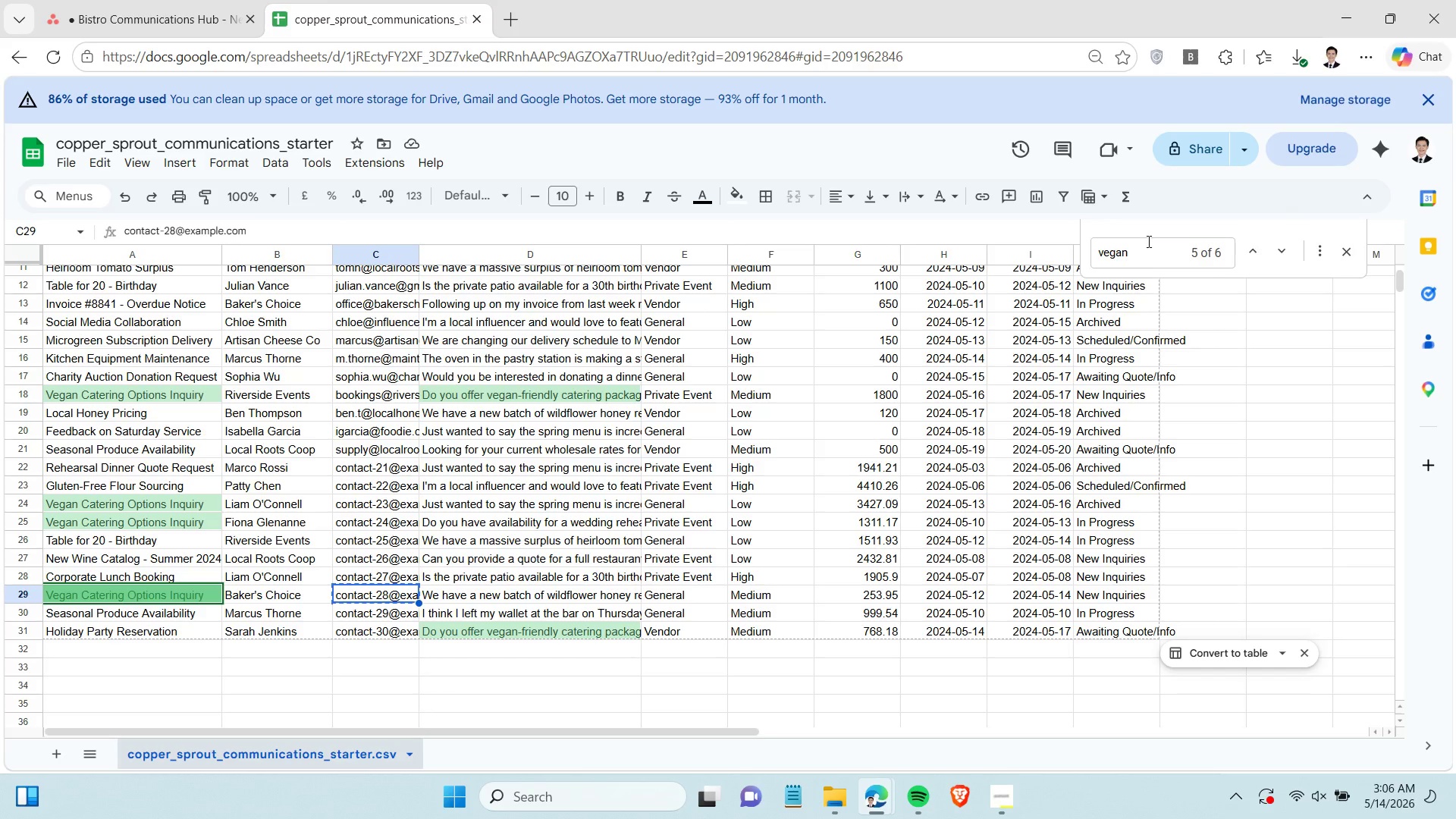 
double_click([1149, 241])
 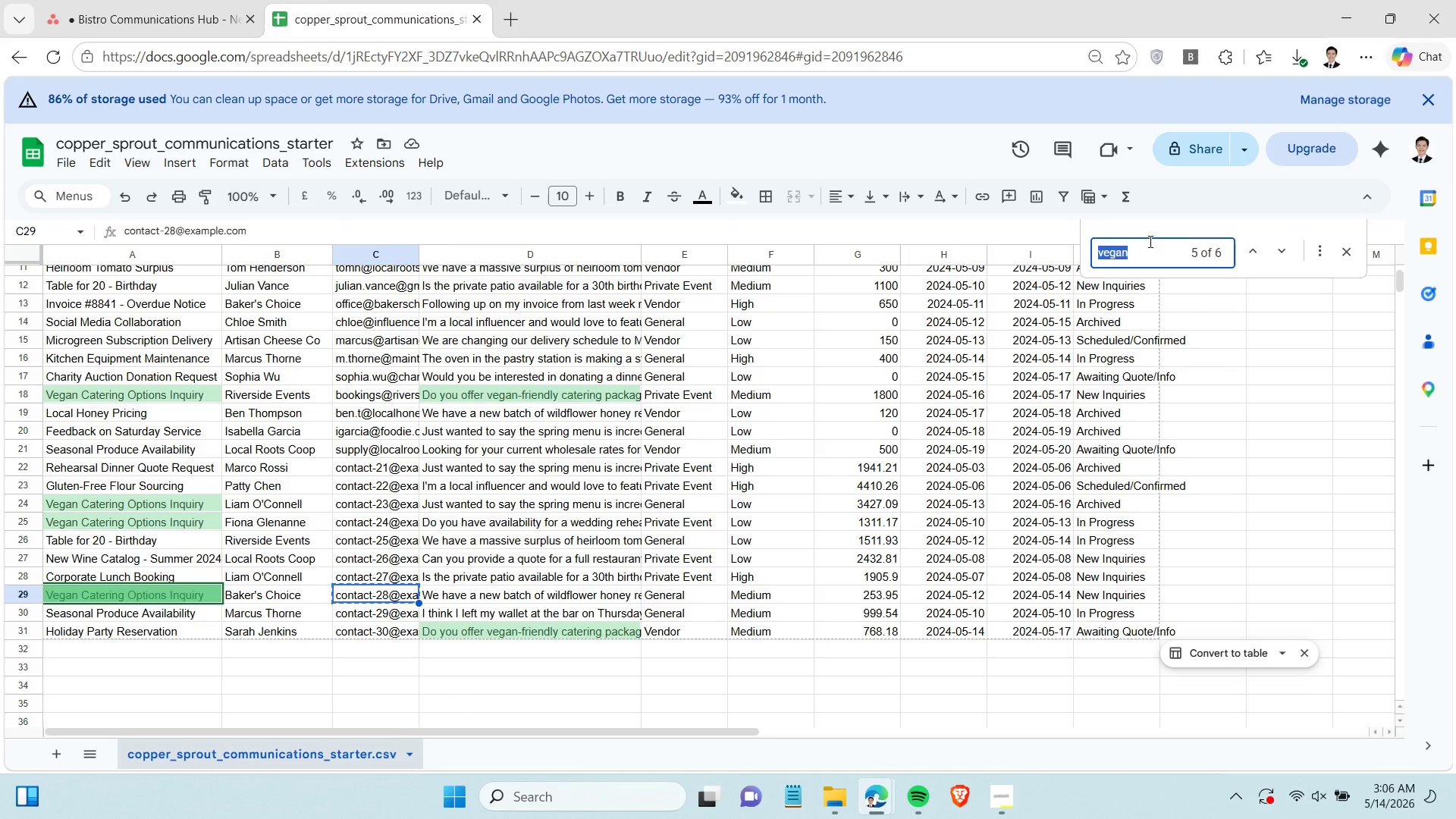 
type(new wine)
 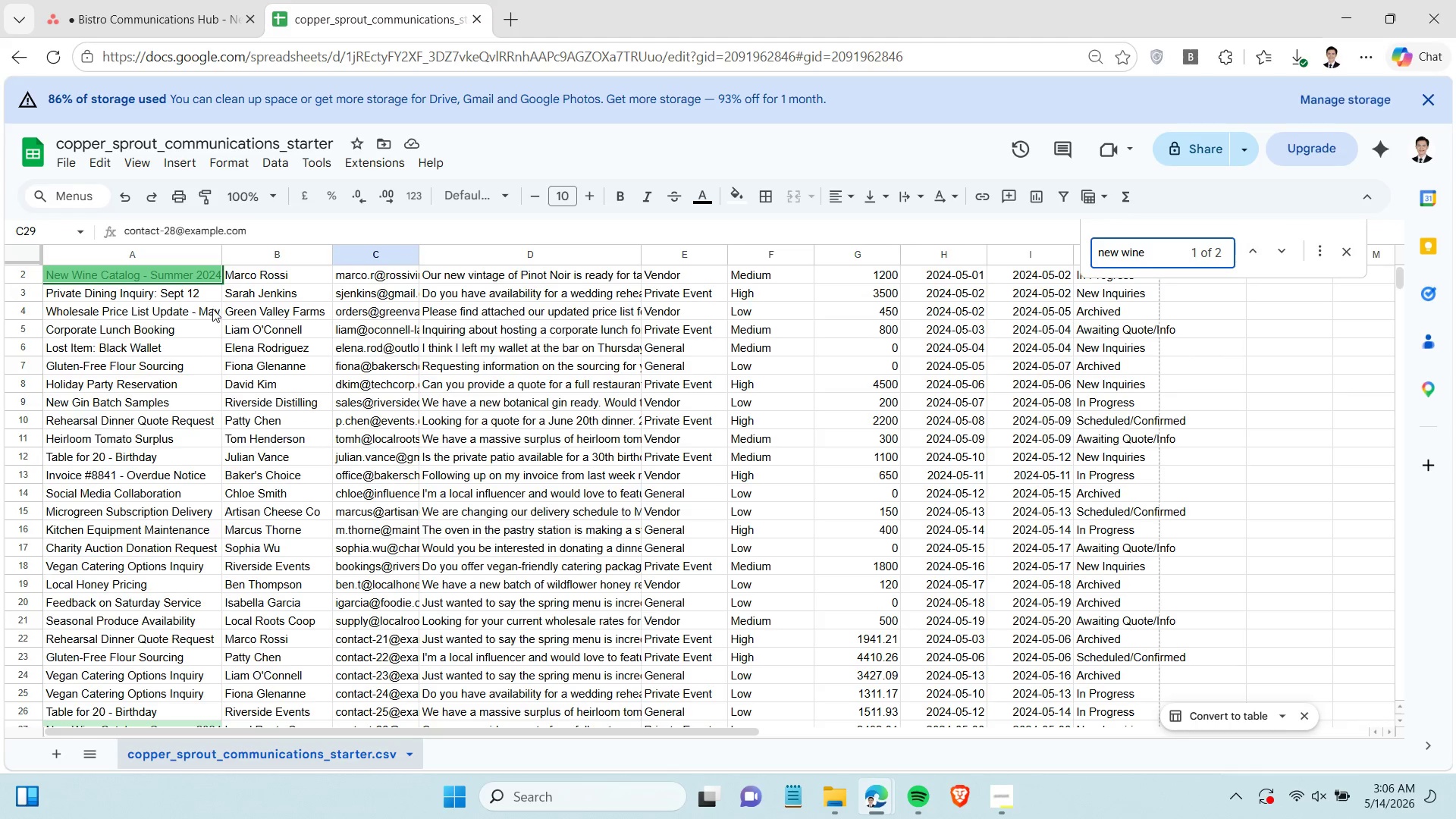 
left_click([359, 275])
 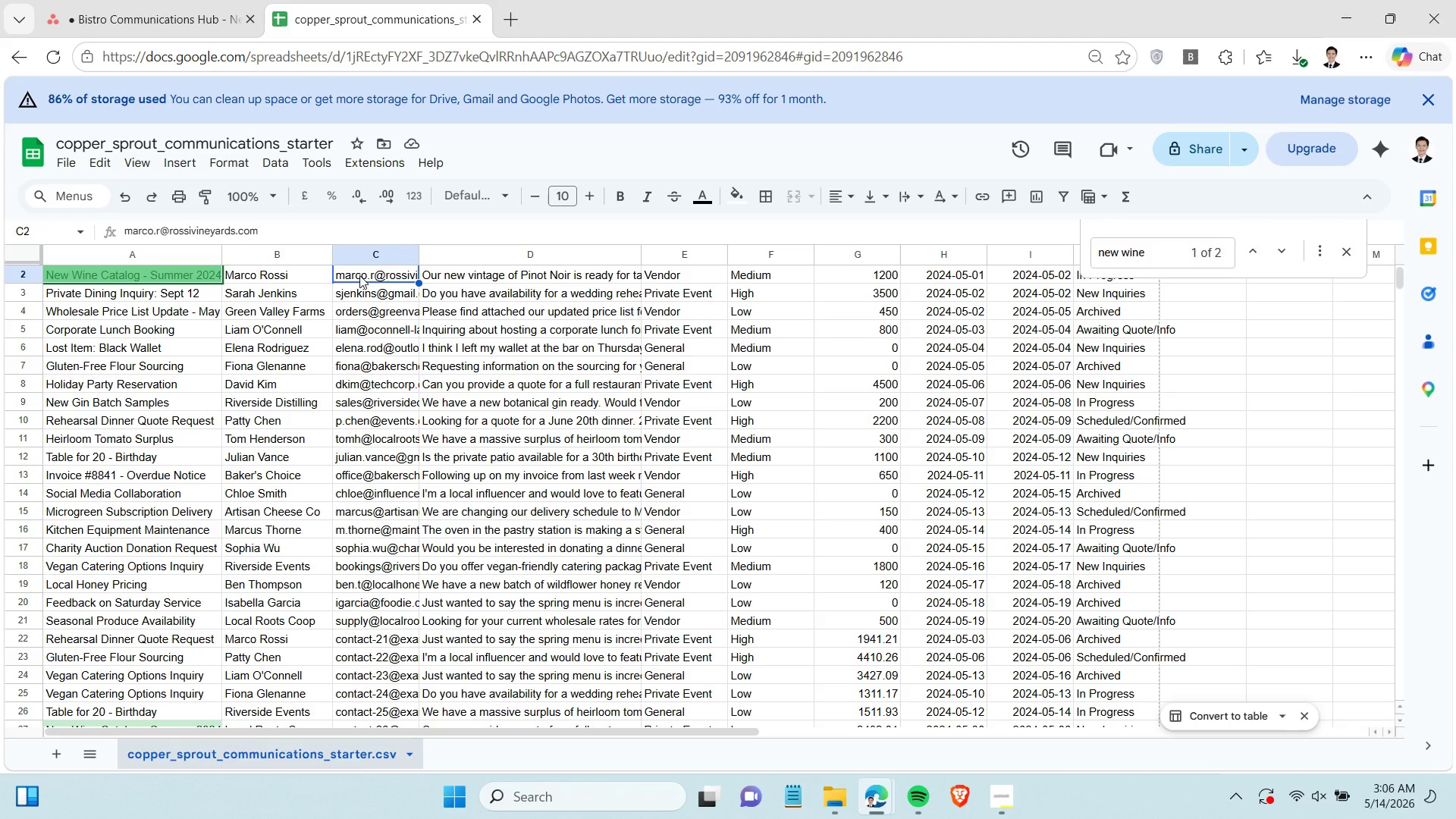 
key(Control+C)
 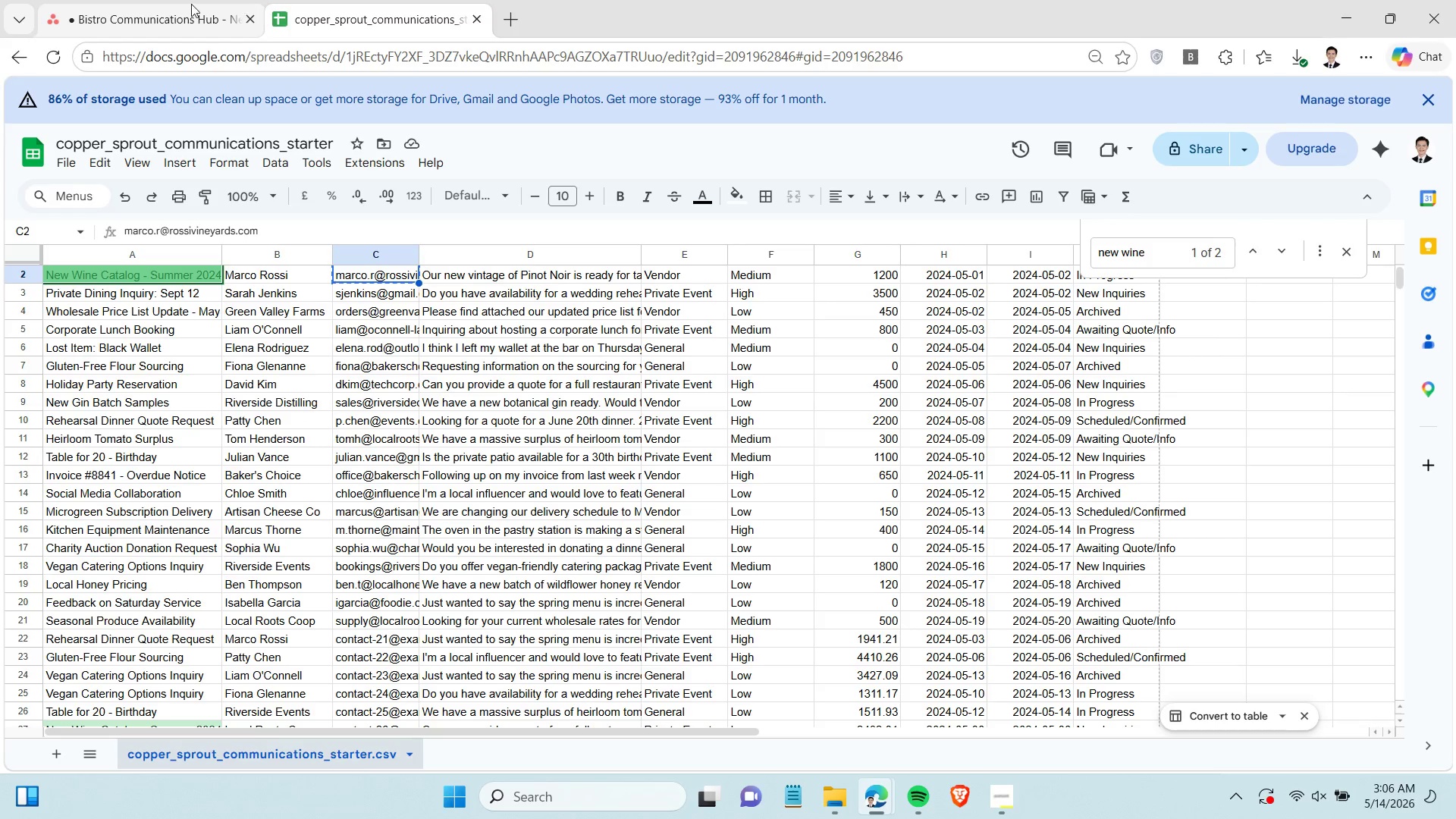 
left_click([177, 7])
 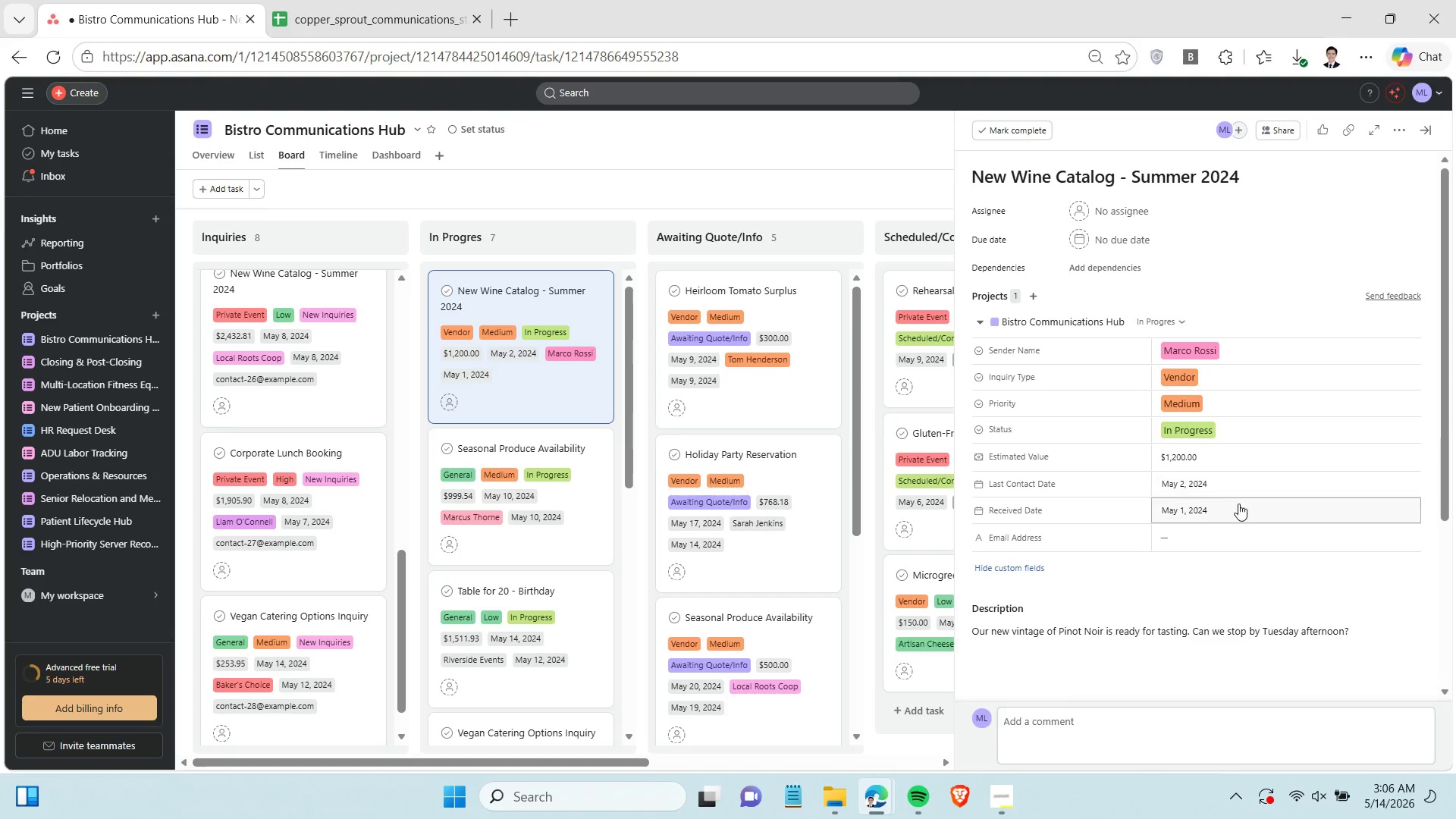 
left_click([1218, 540])
 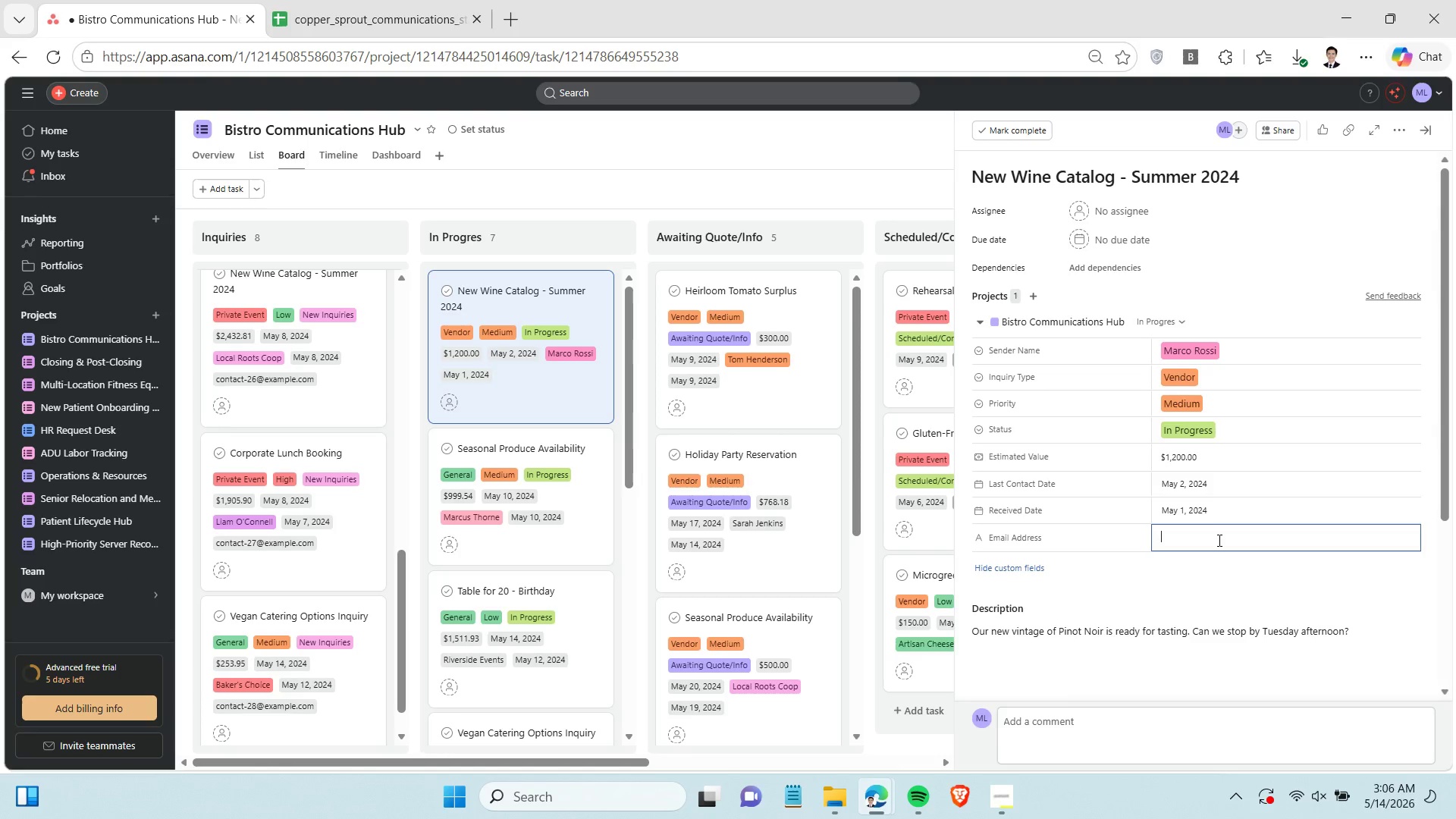 
key(Control+ControlLeft)
 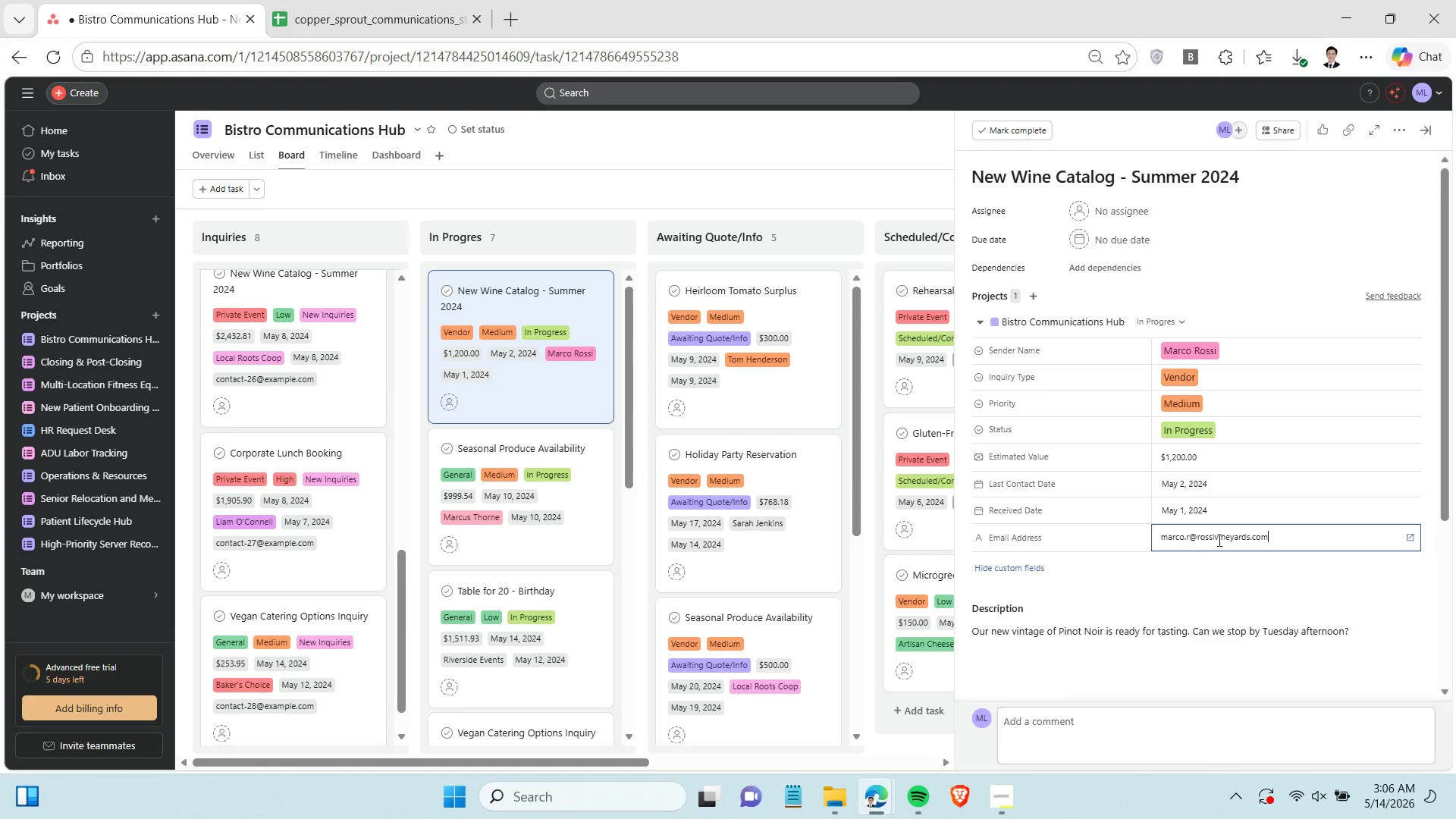 
key(Control+V)
 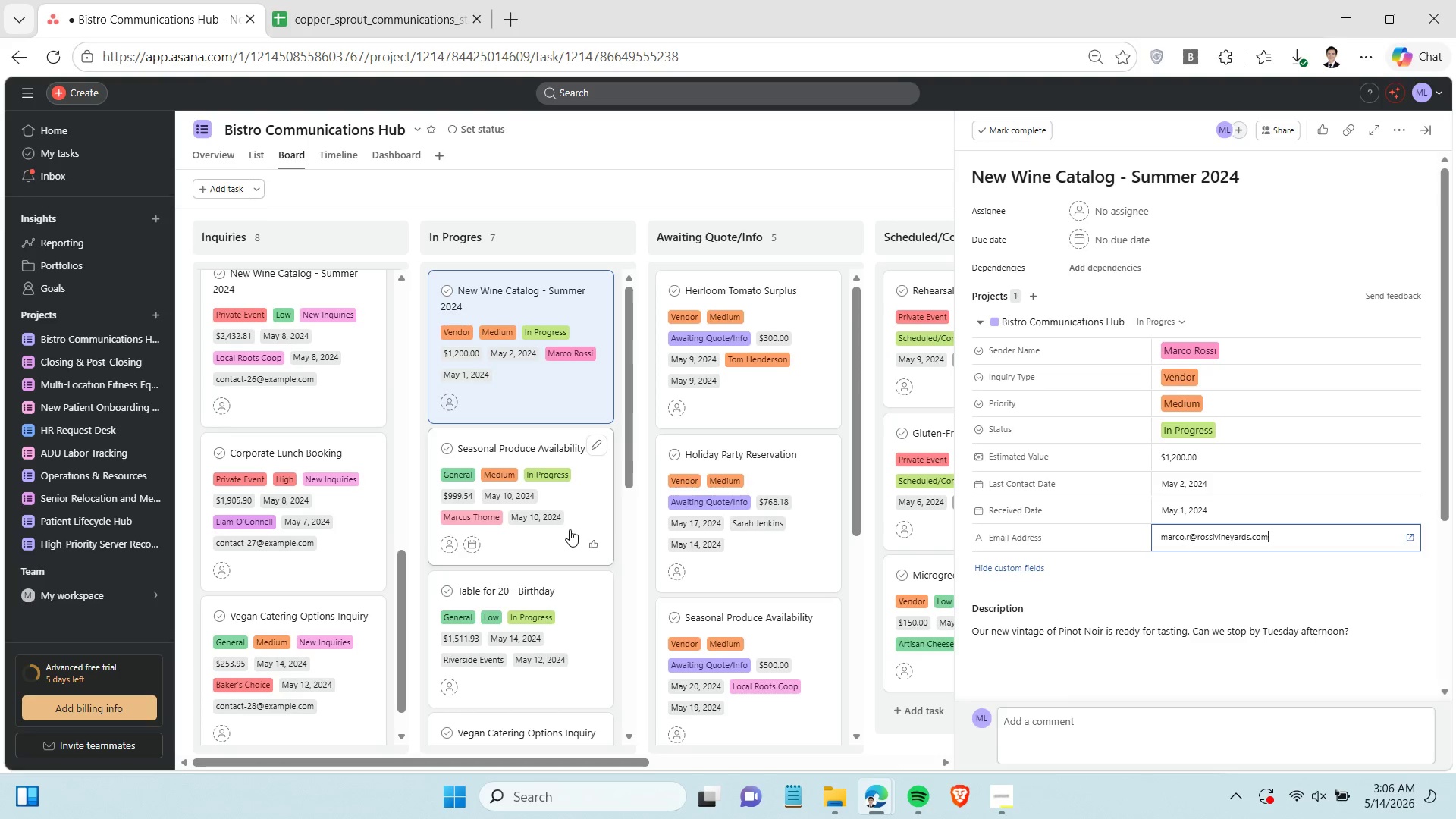 
left_click([556, 545])
 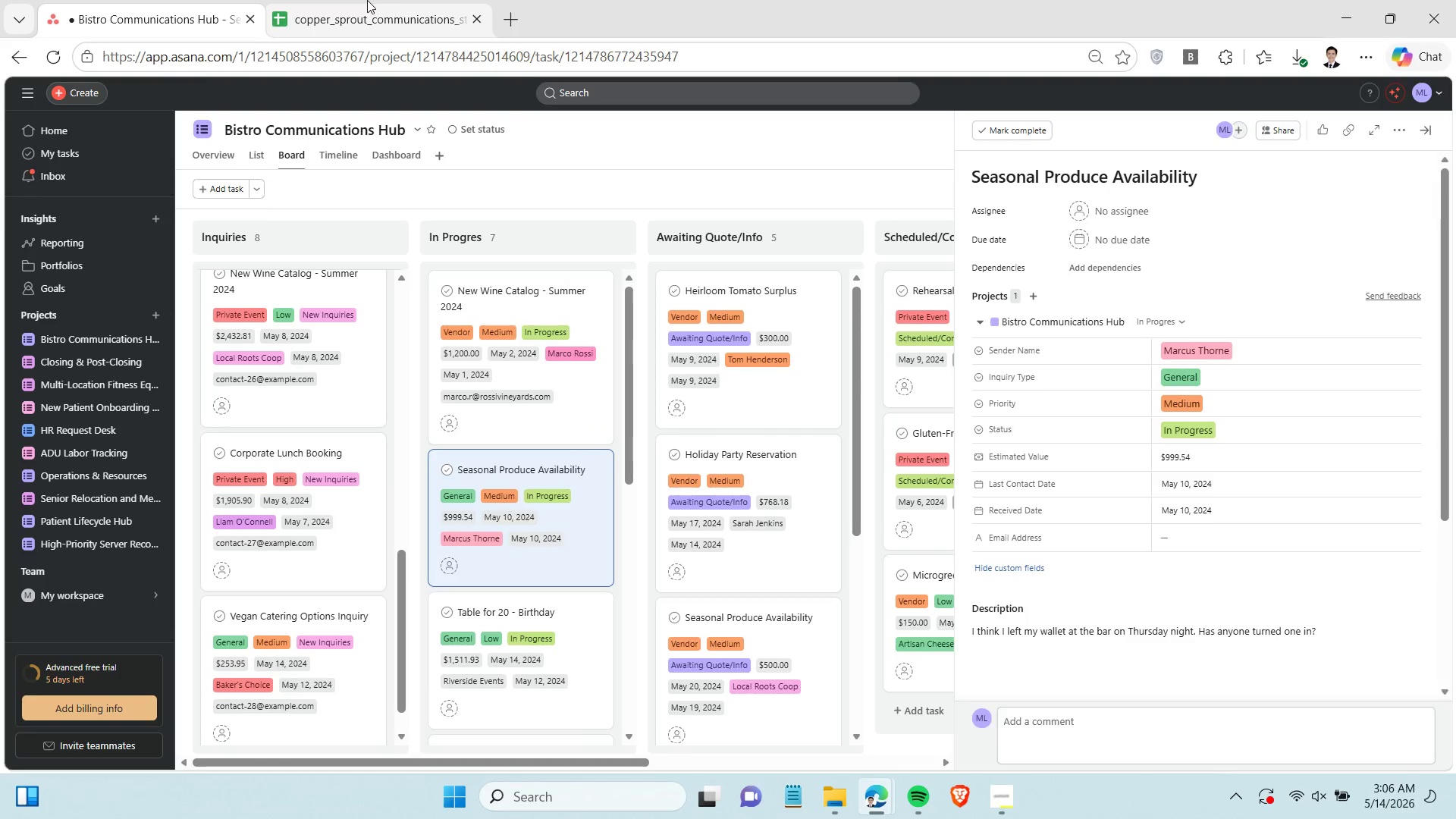 
wait(5.58)
 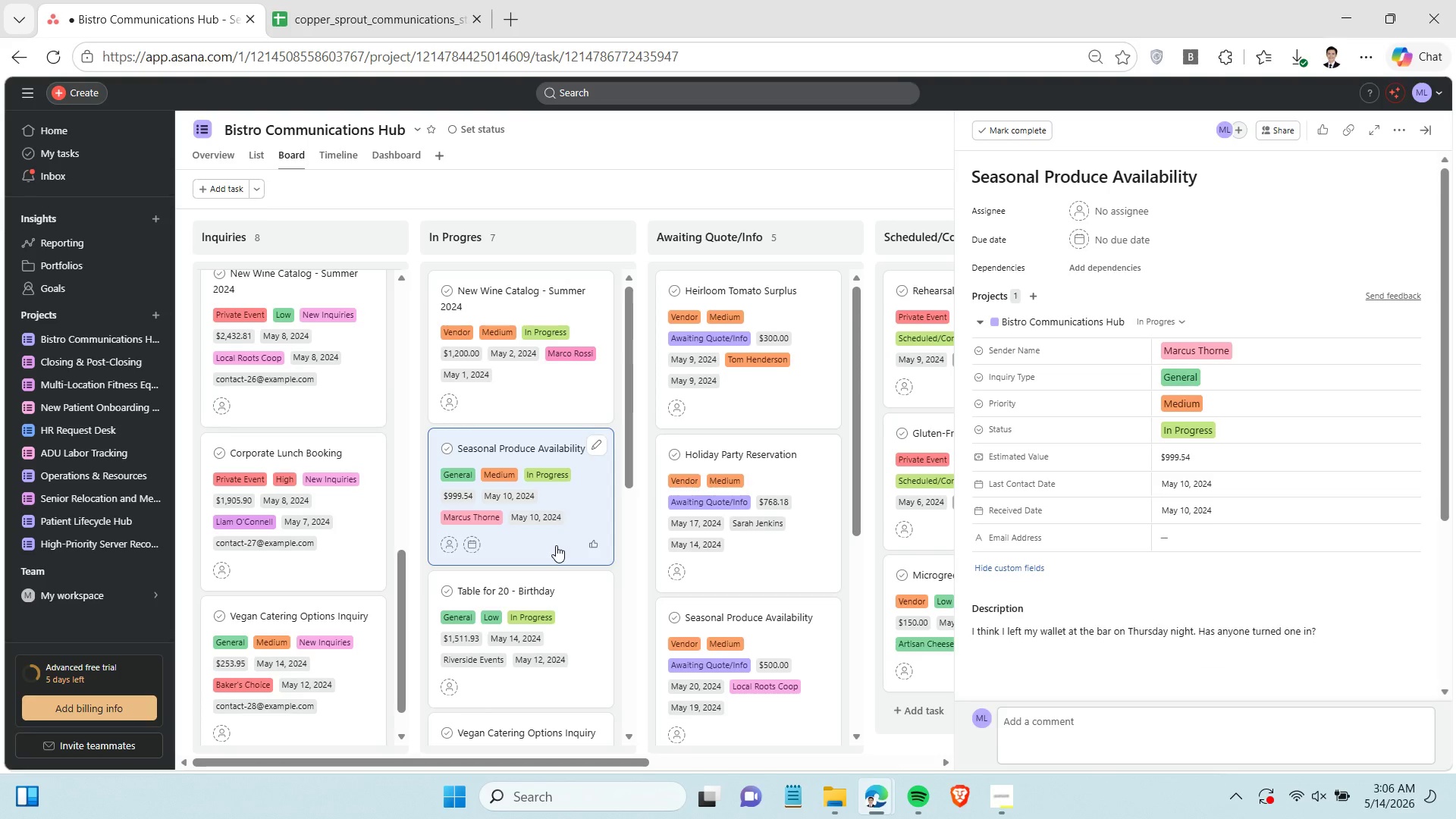 
left_click([367, 0])
 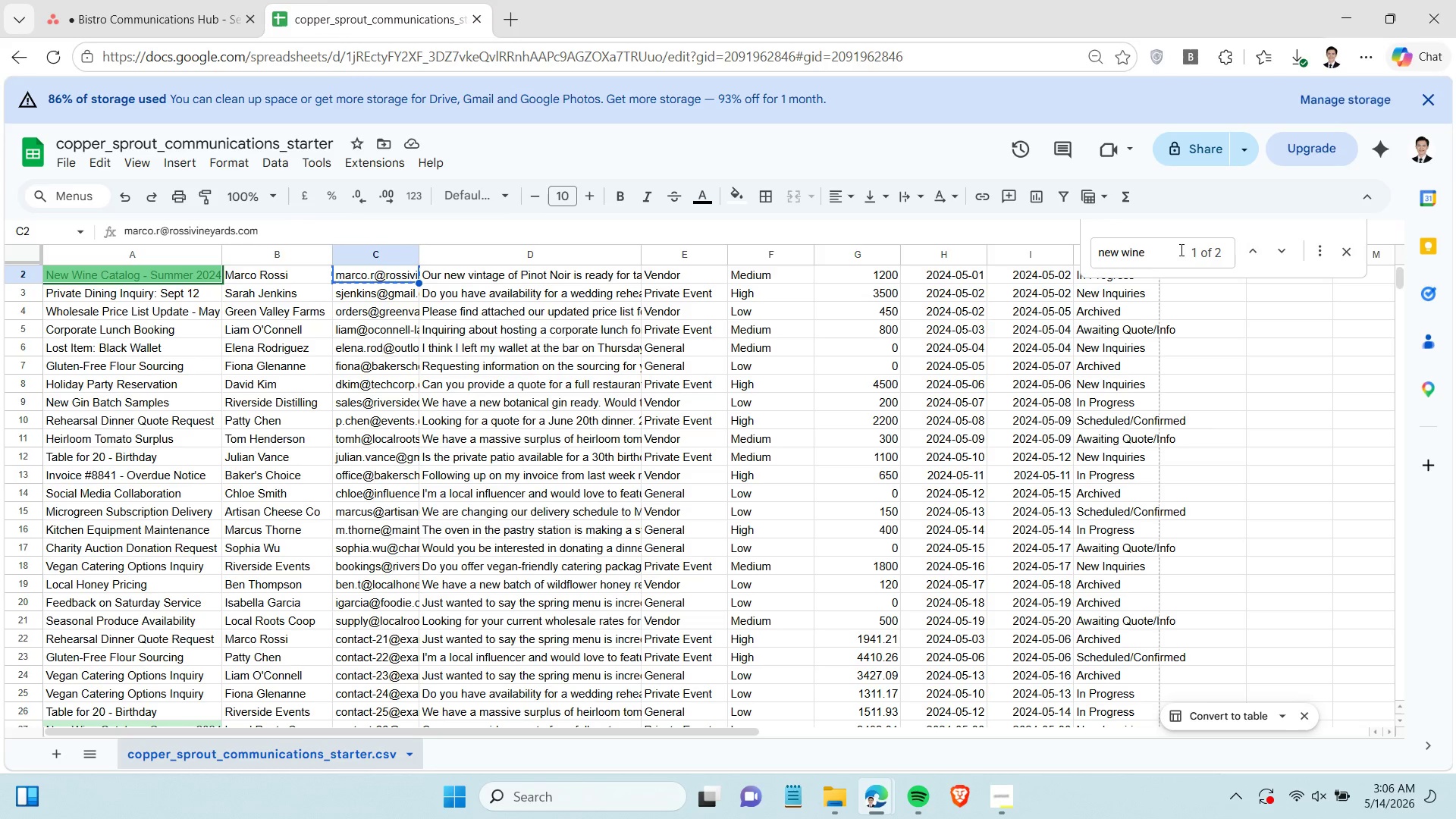 
double_click([1169, 249])
 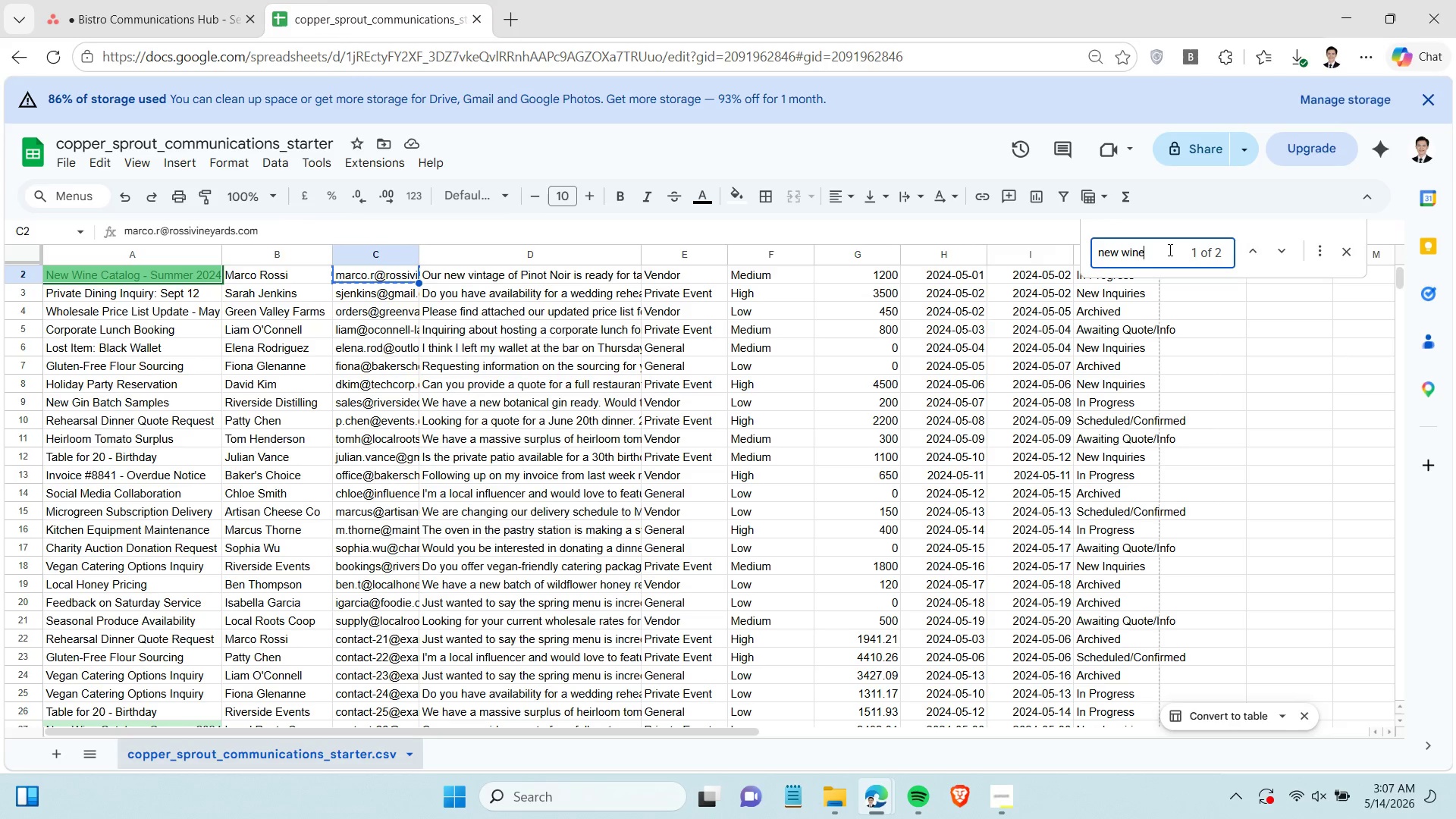 
double_click([1169, 249])
 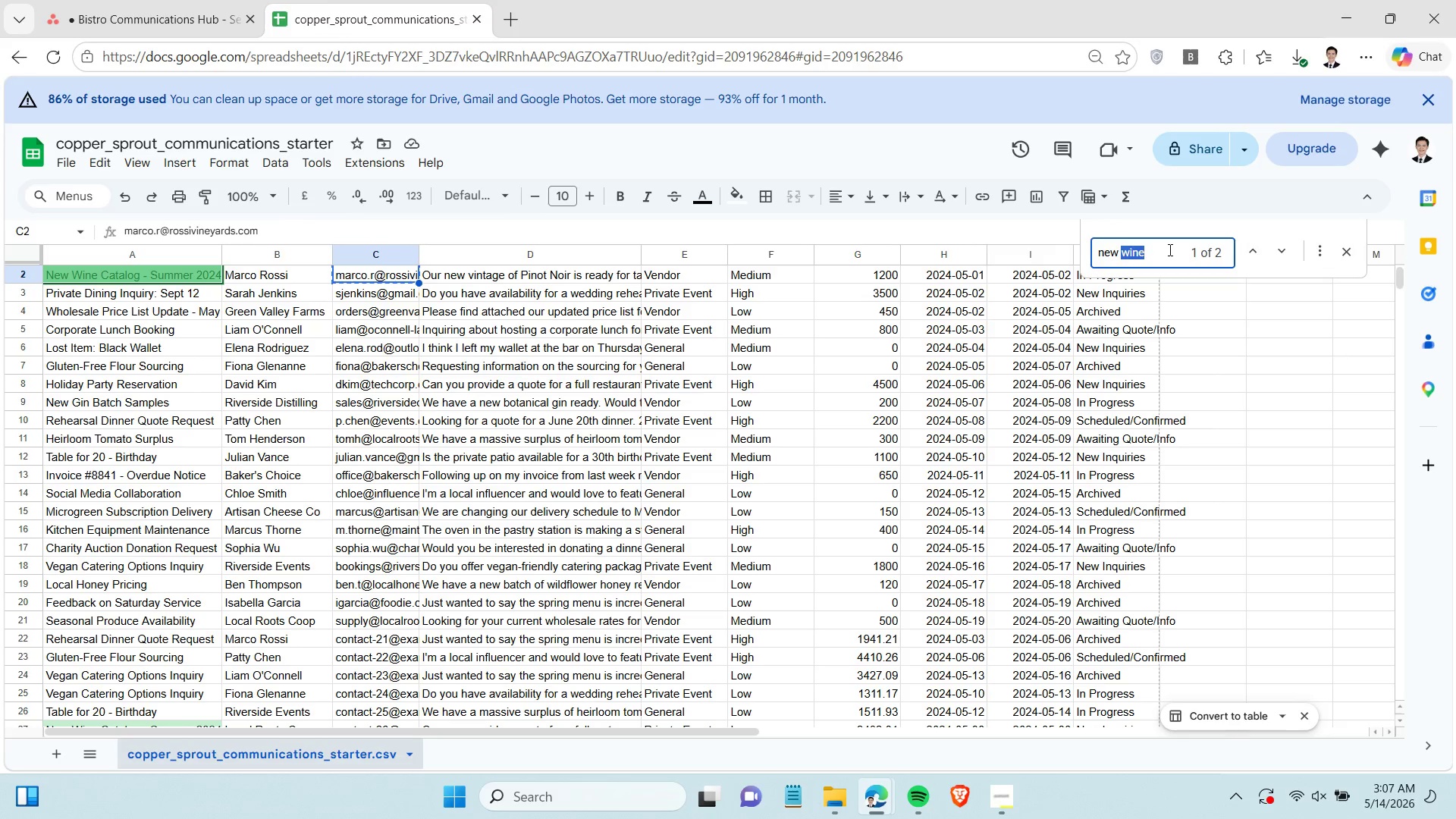 
triple_click([1169, 249])
 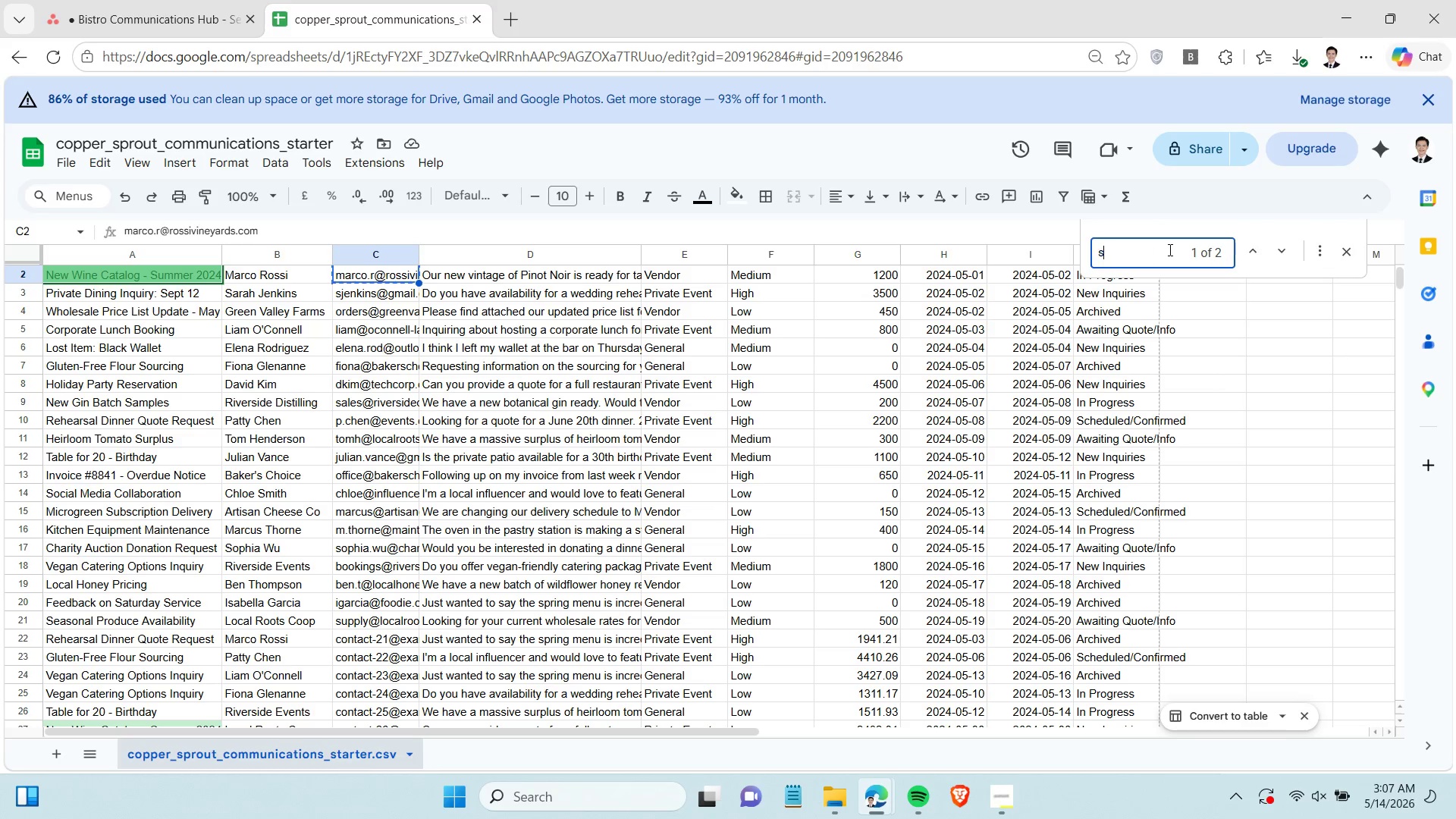 
type(seasonal)
 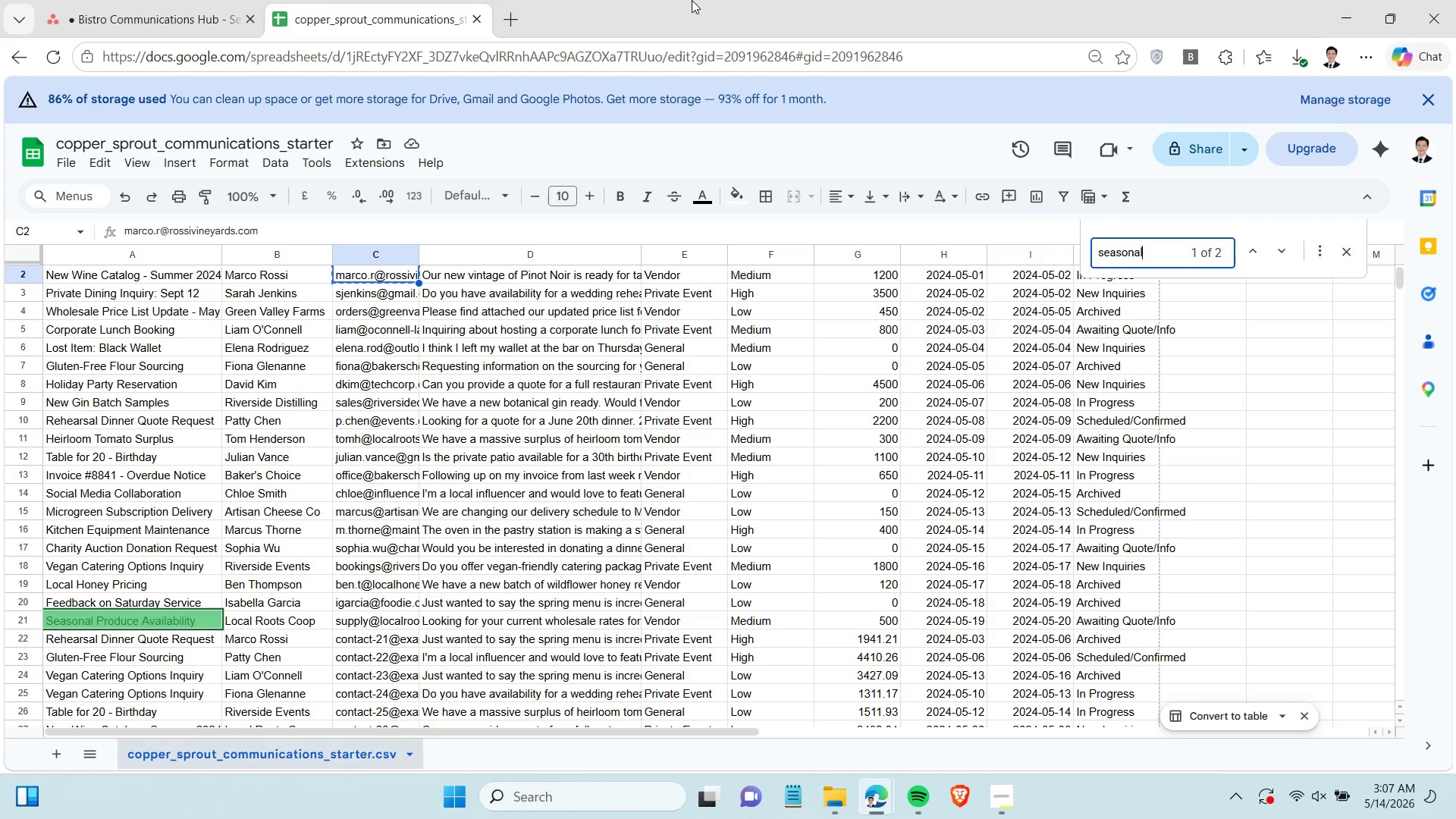 
wait(5.97)
 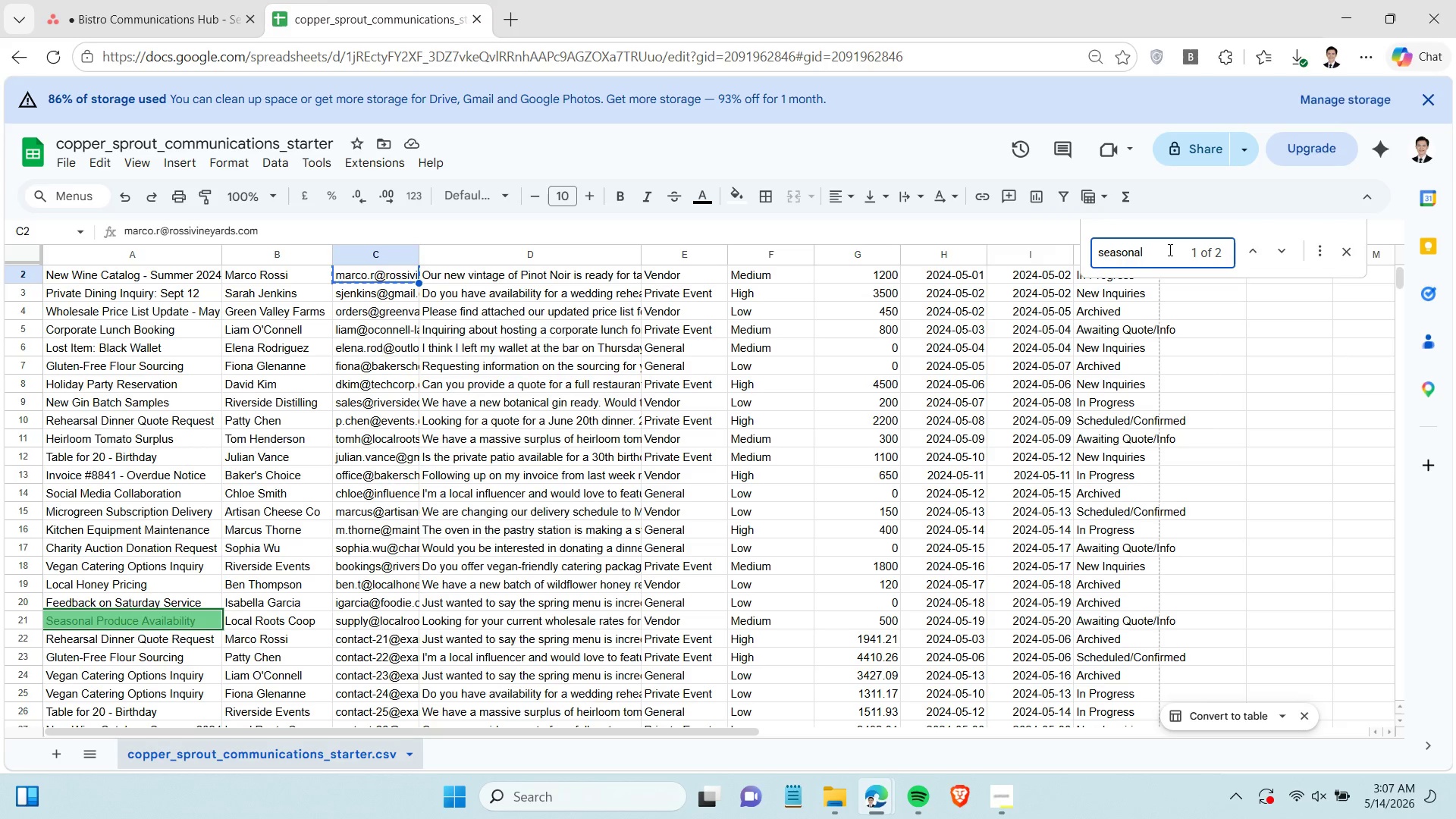 
left_click([368, 610])
 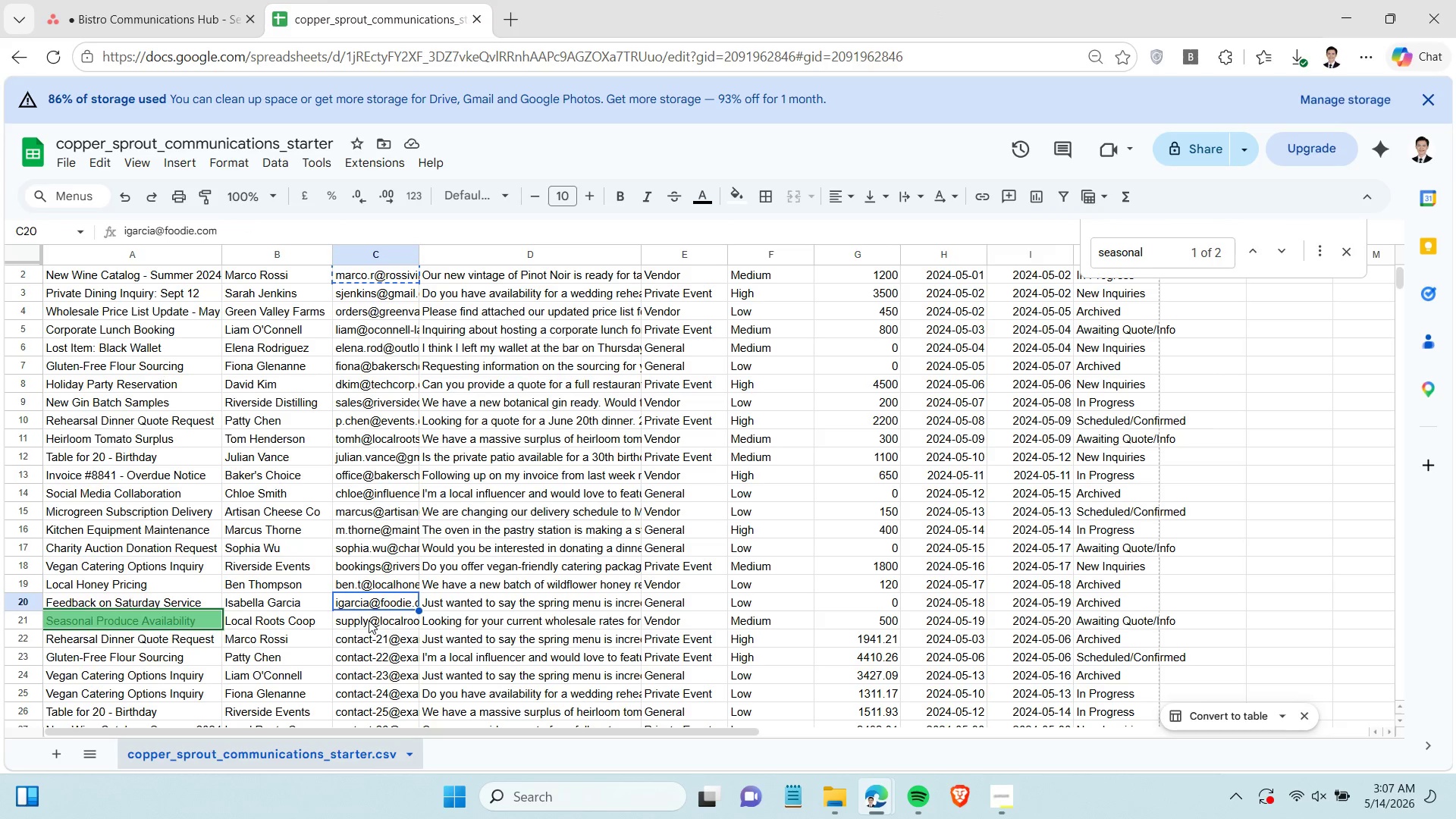 
left_click([369, 620])
 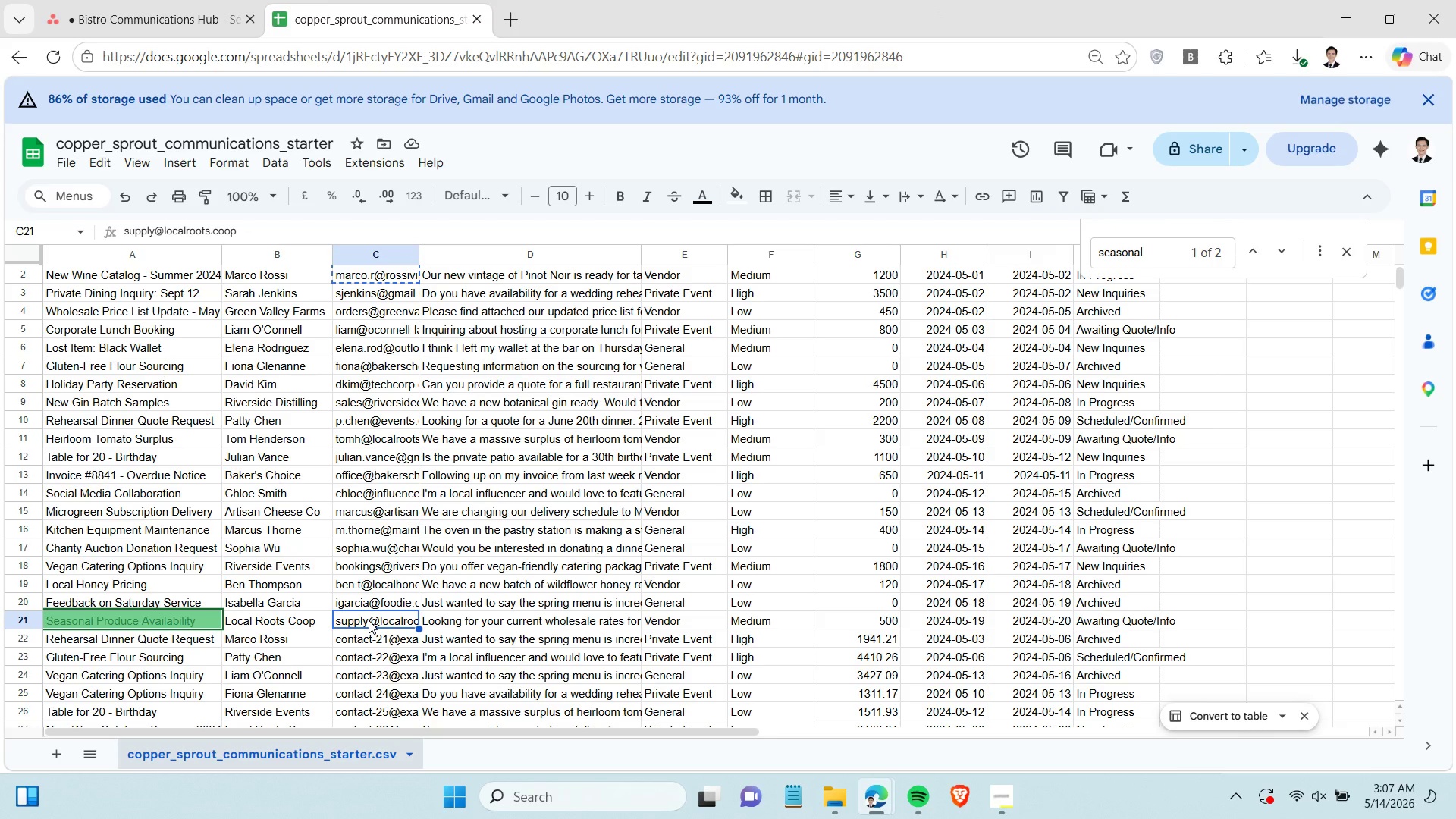 
key(Control+C)
 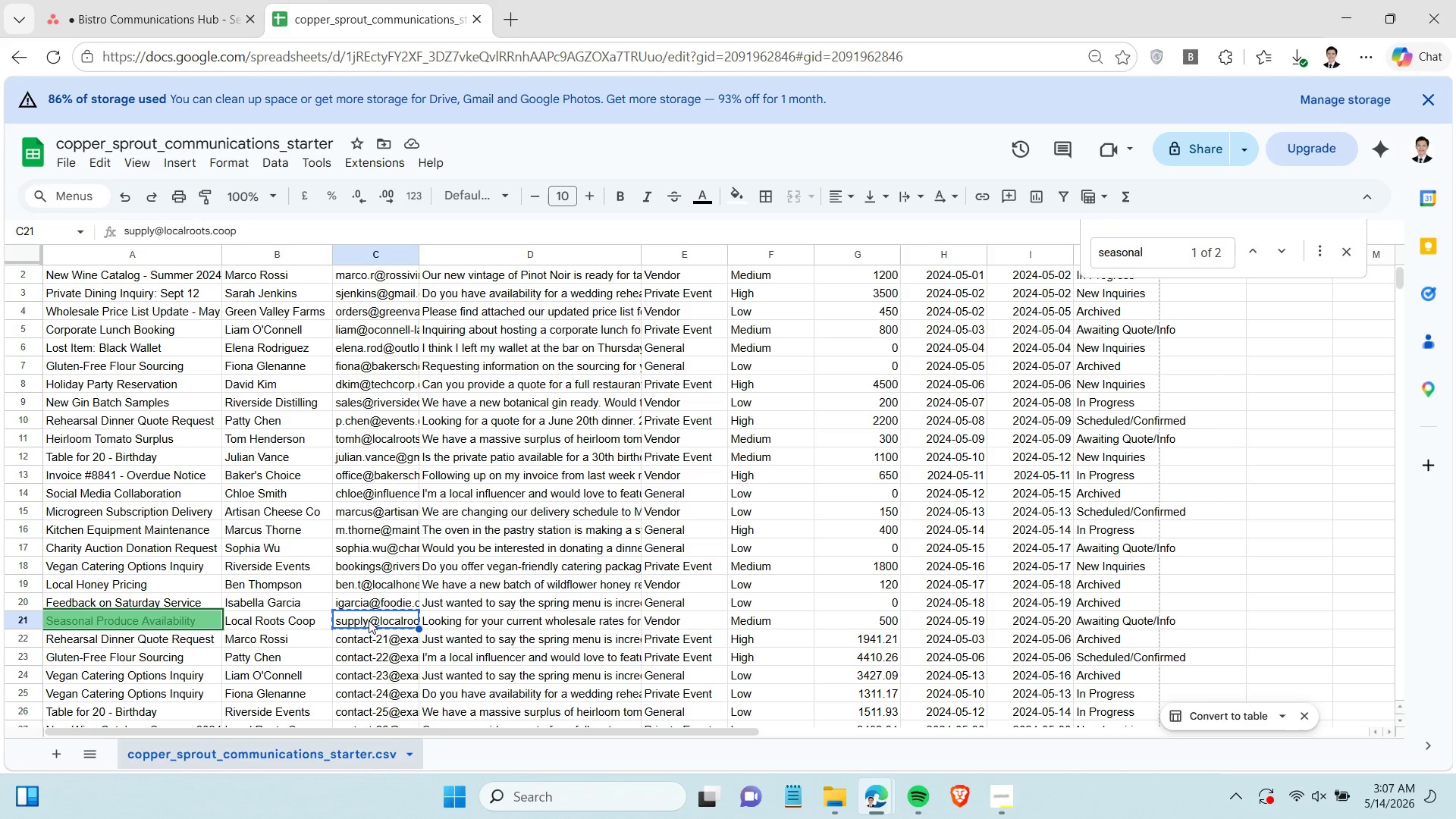 
key(Control+C)
 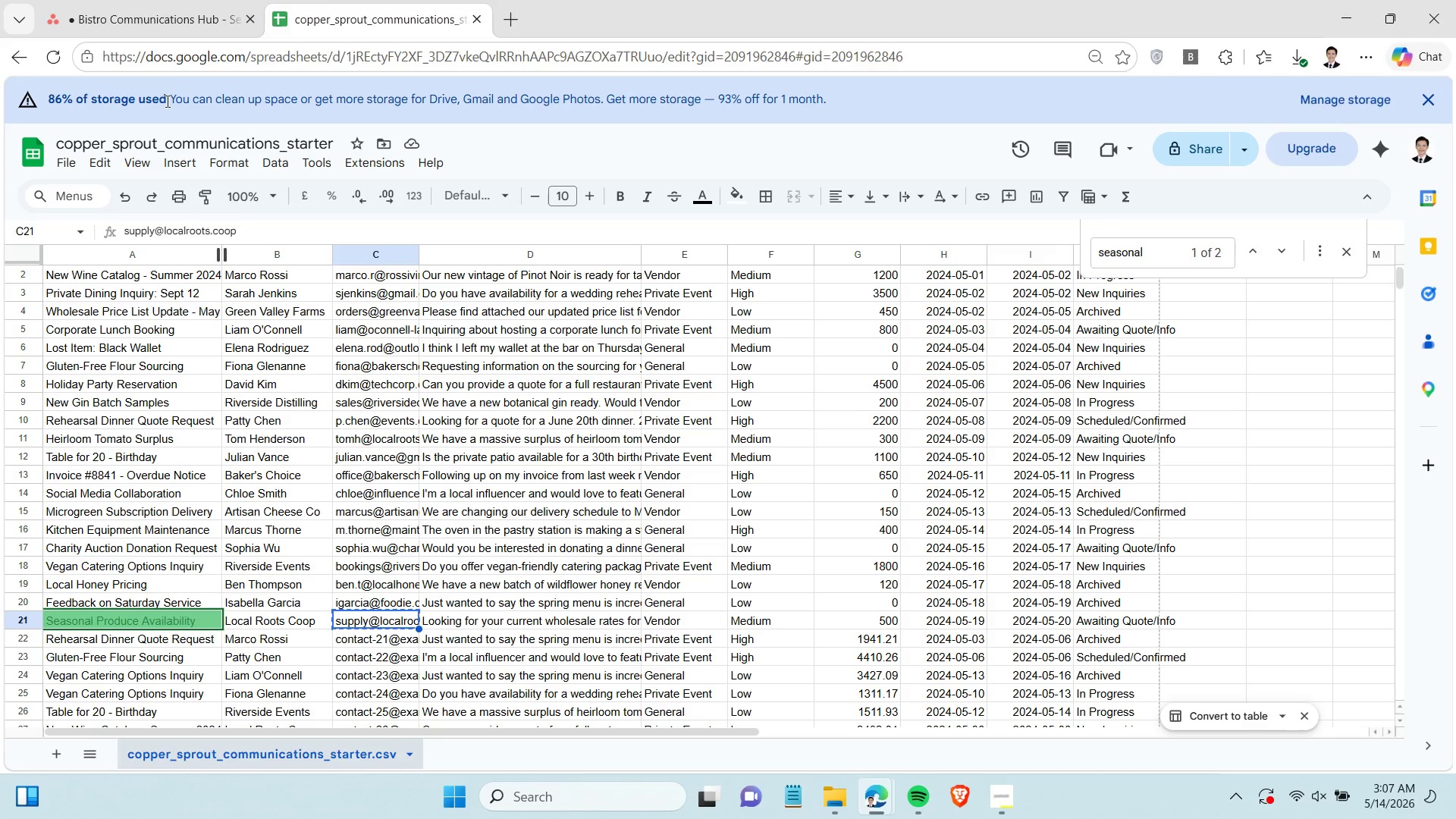 
left_click([187, 25])
 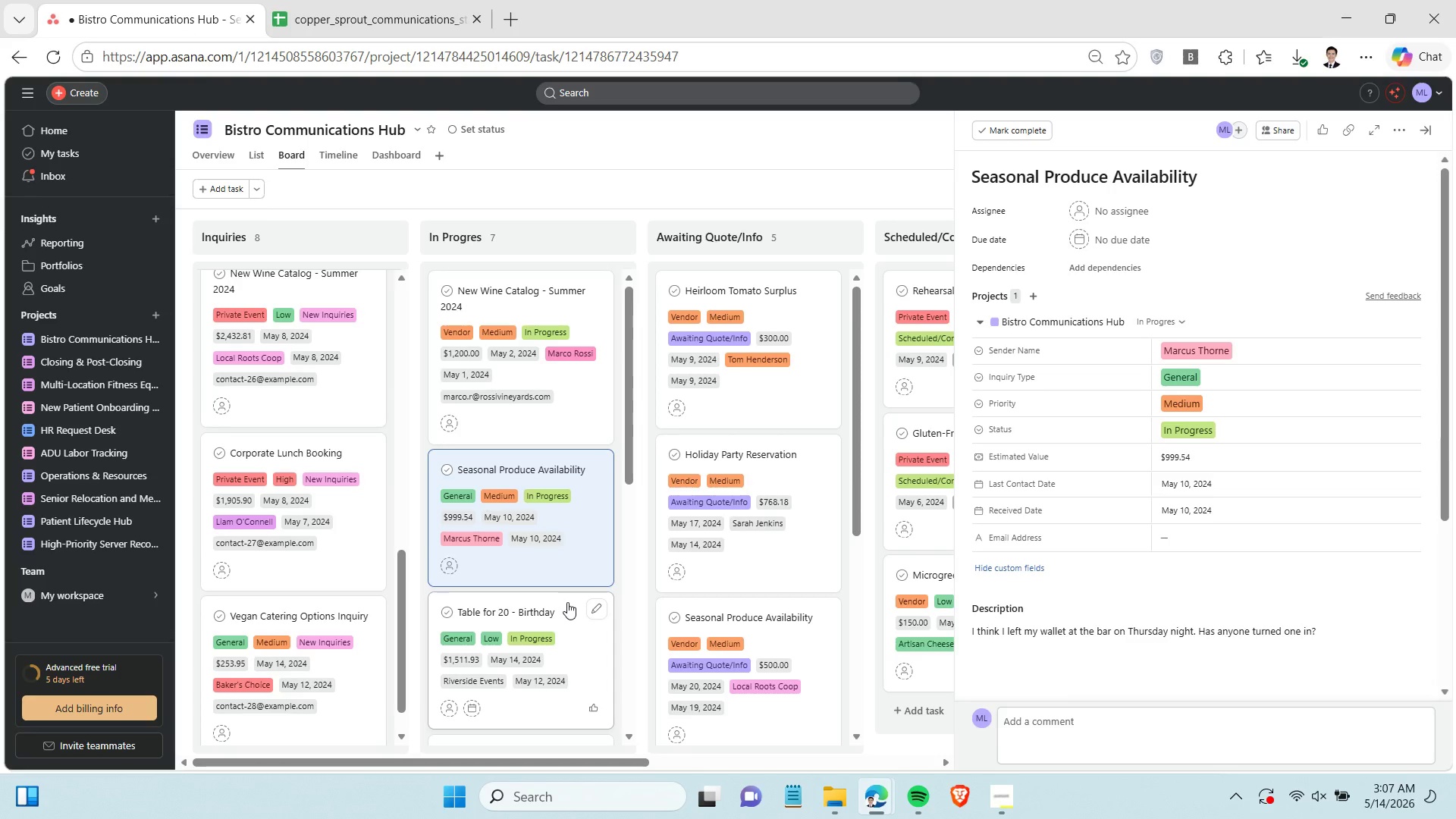 
left_click([345, 11])
 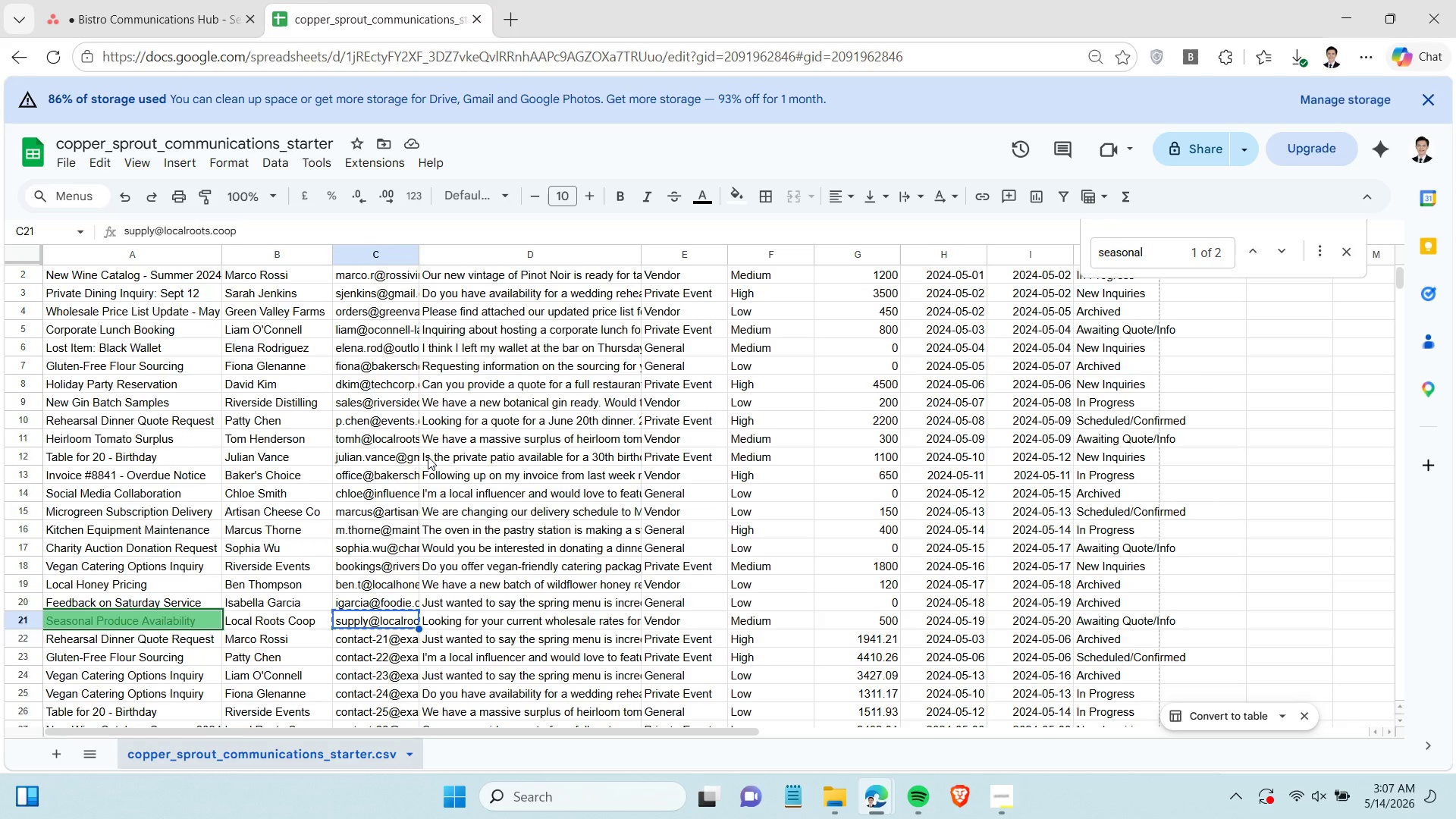 
scroll: coordinate [428, 457], scroll_direction: down, amount: 2.0
 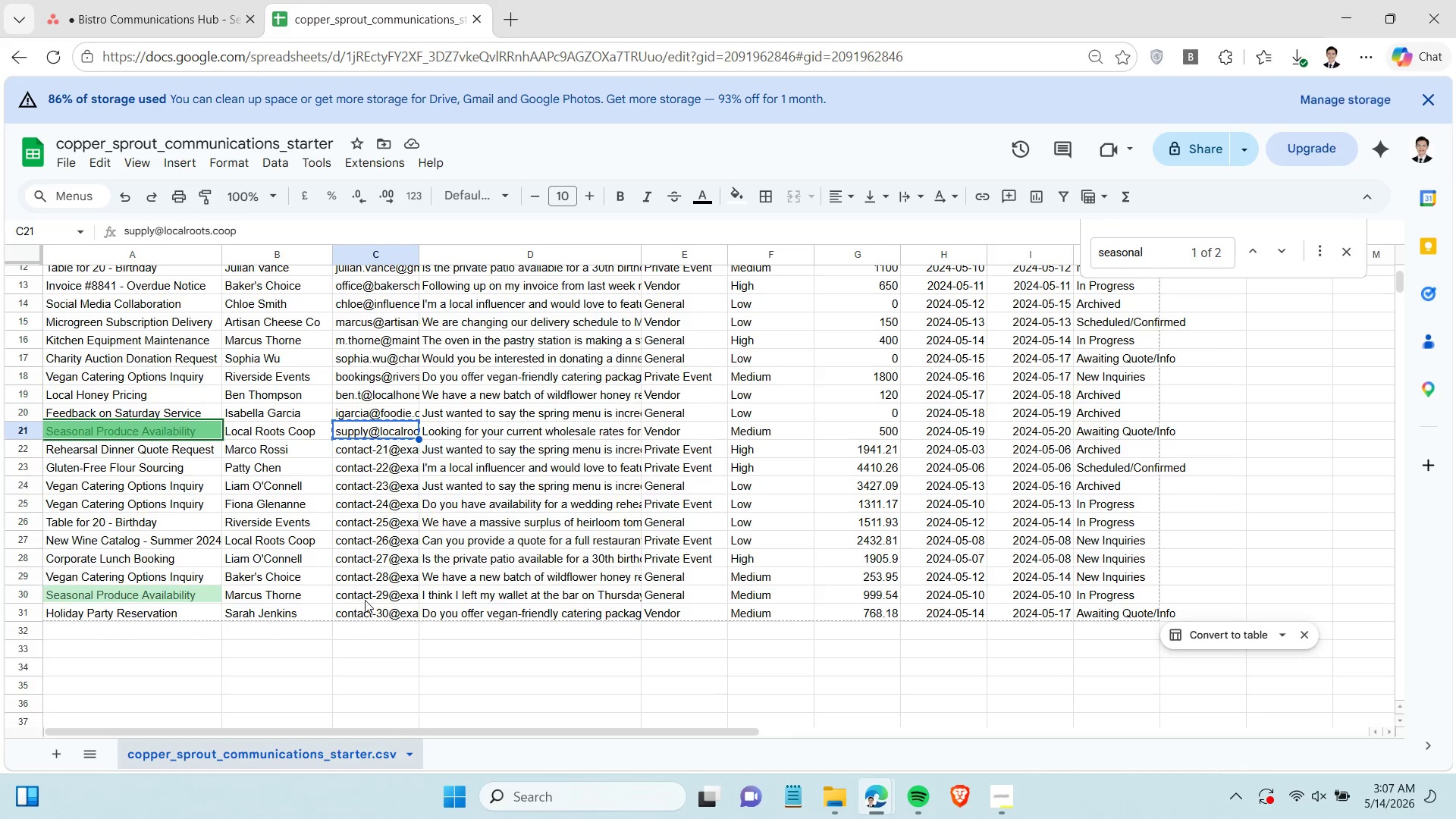 
left_click([366, 600])
 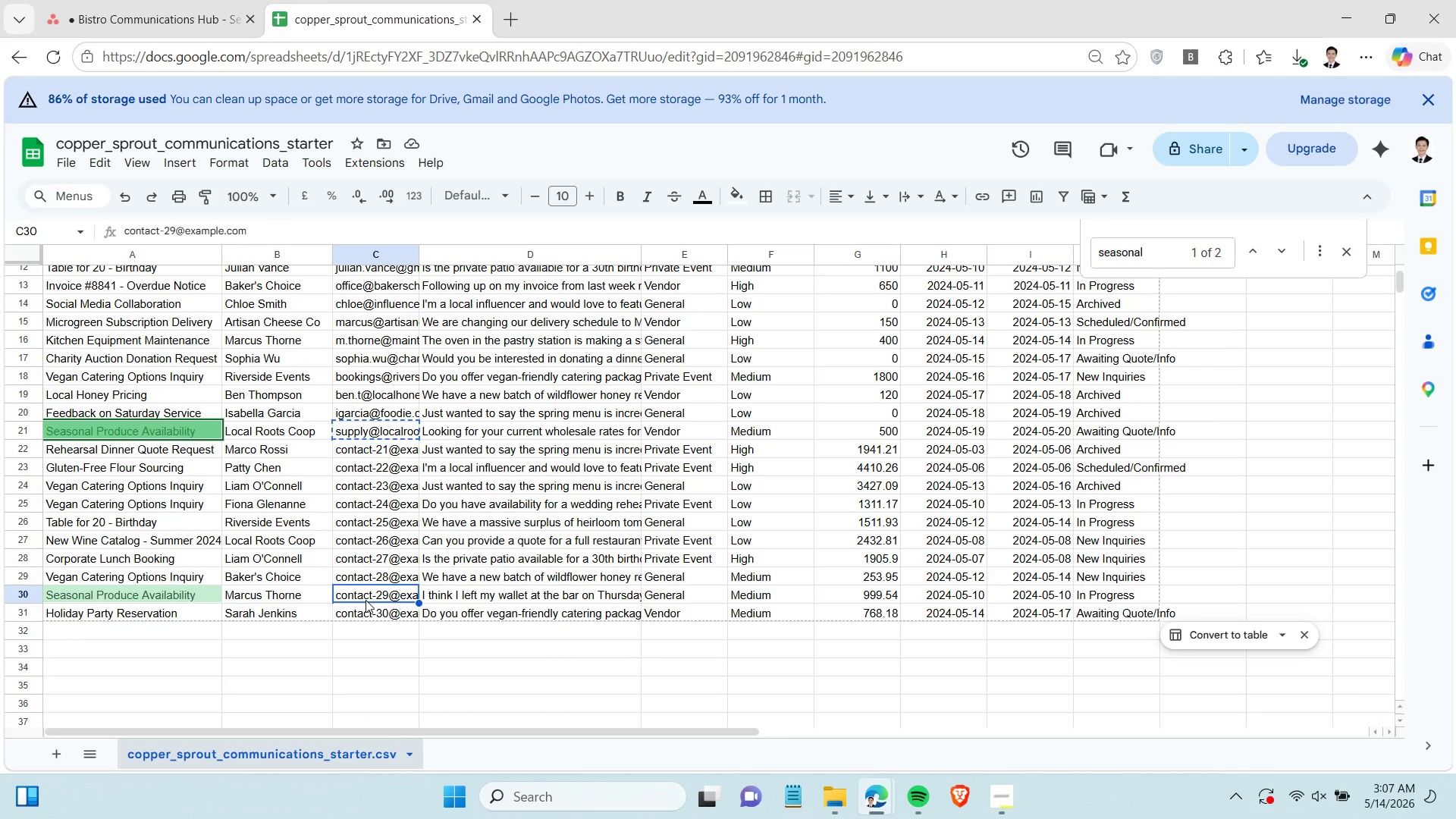 
key(Control+C)
 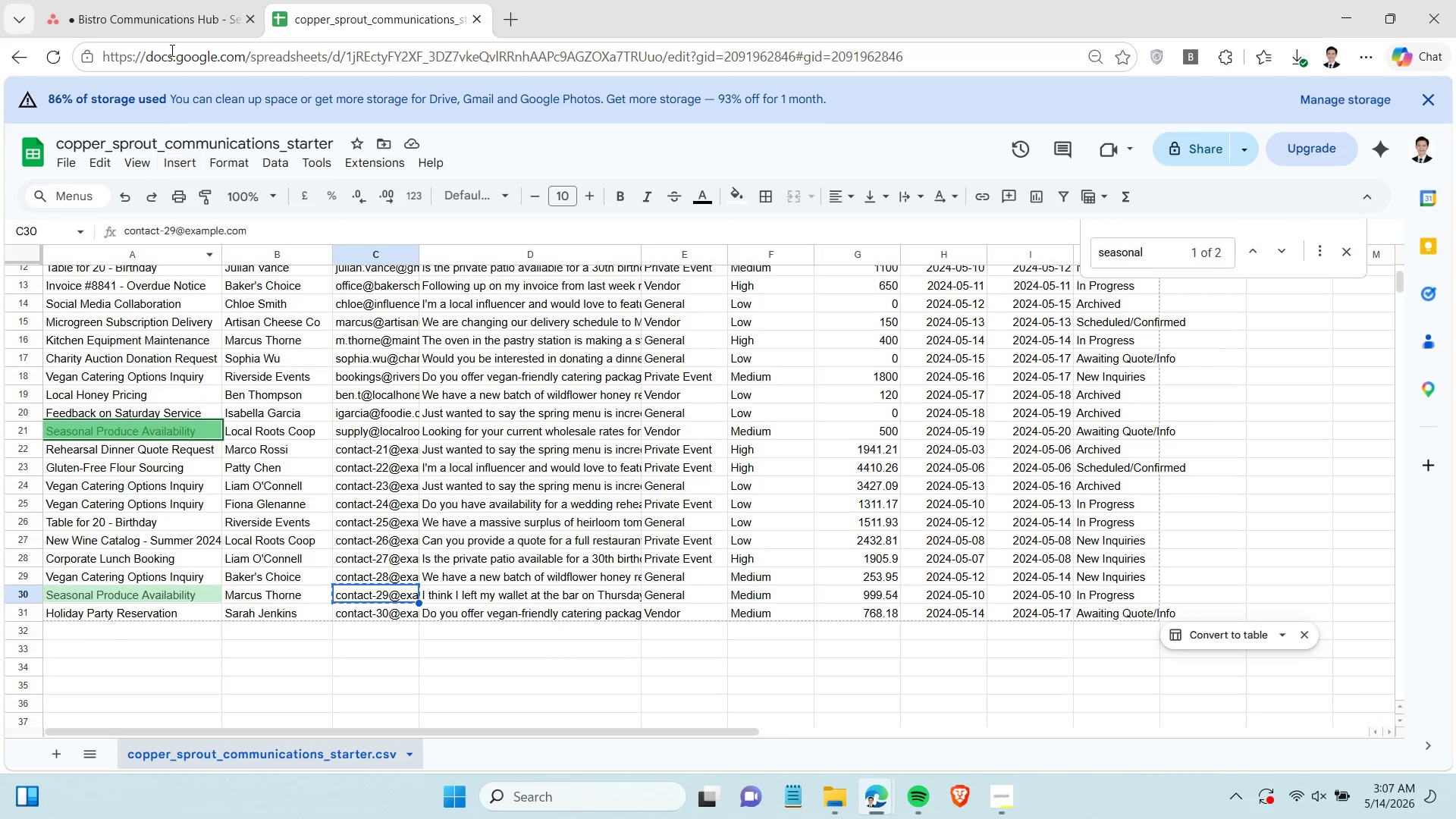 
left_click([181, 12])
 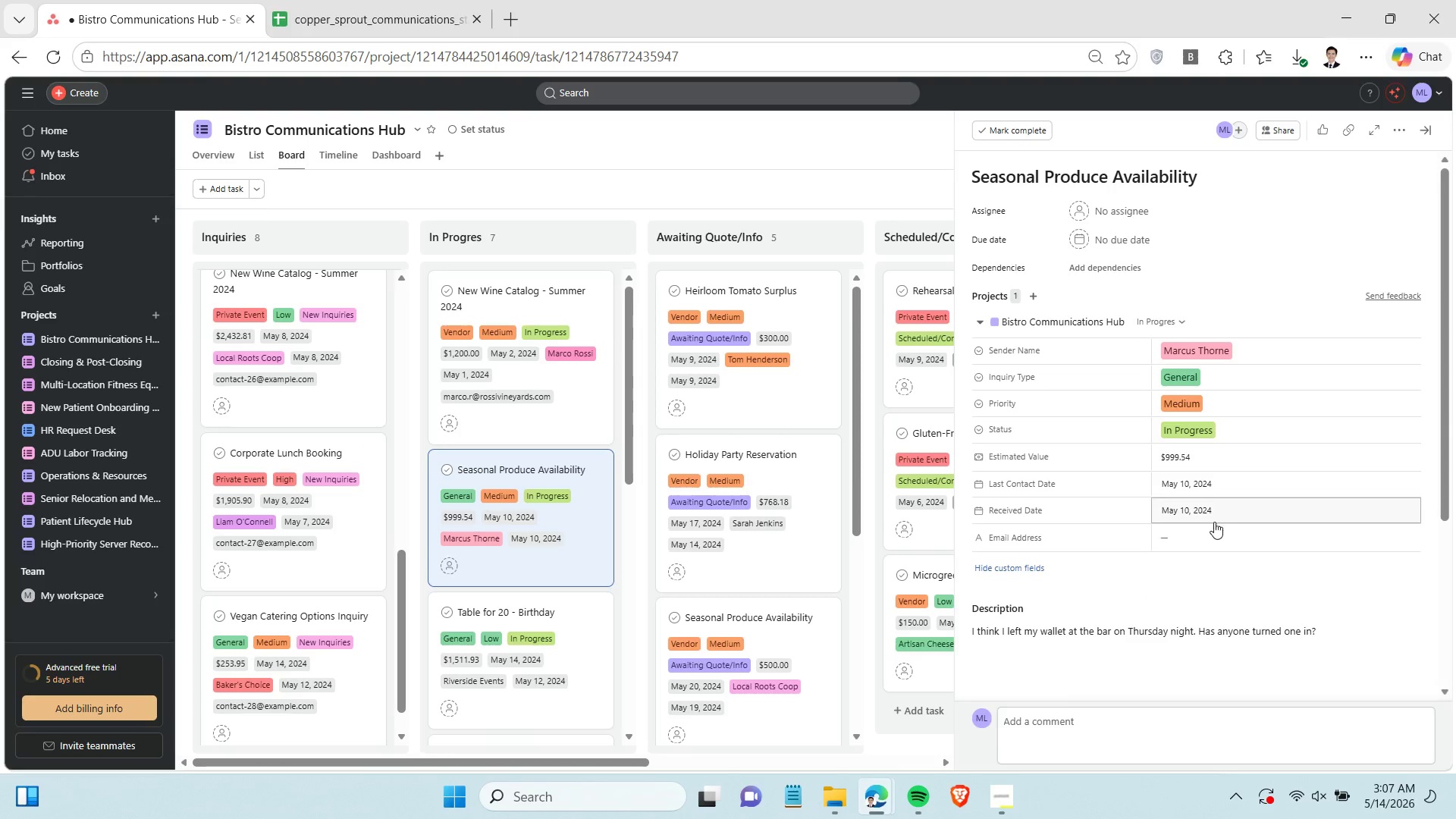 
left_click([1197, 535])
 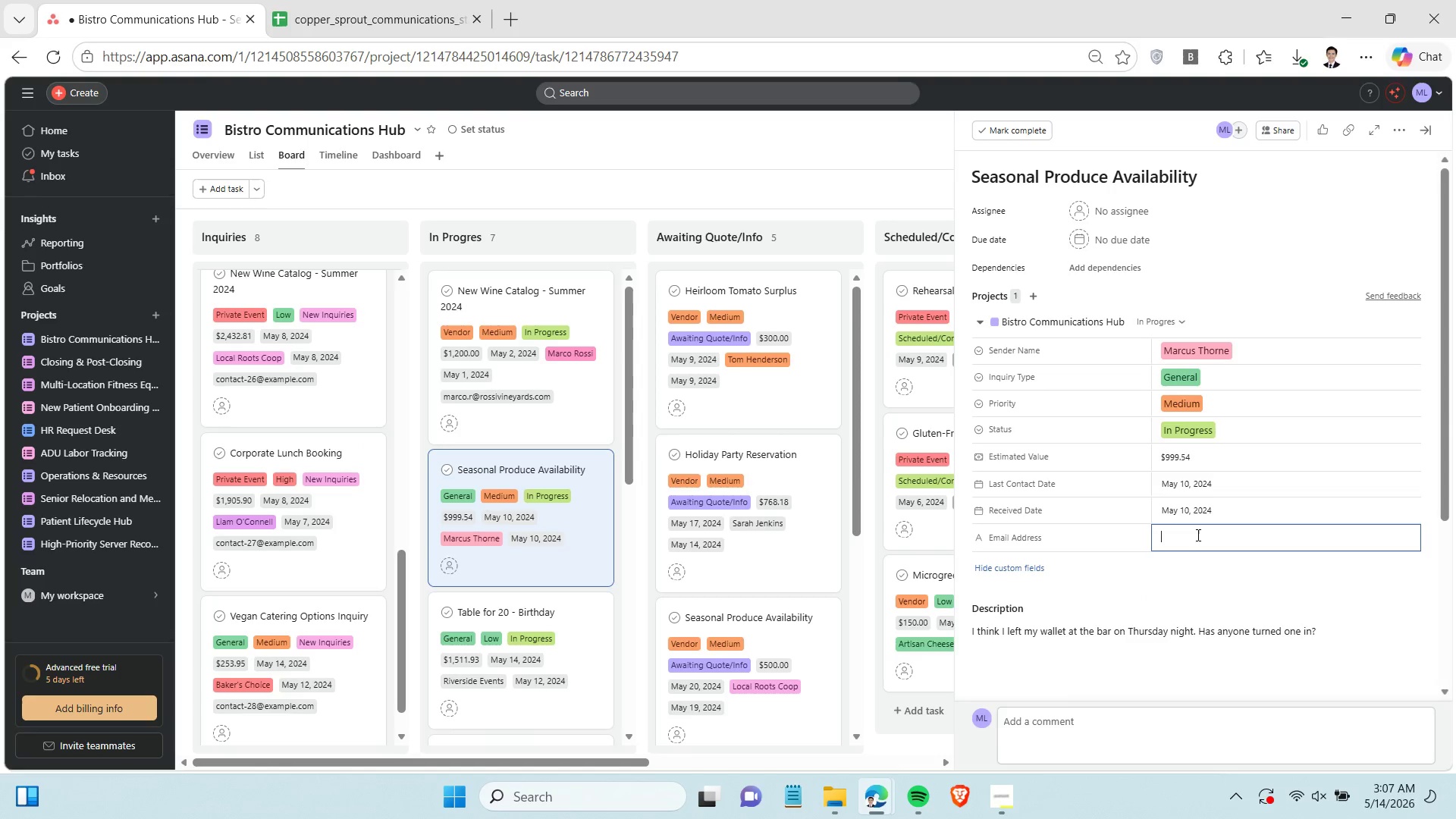 
key(Control+ControlLeft)
 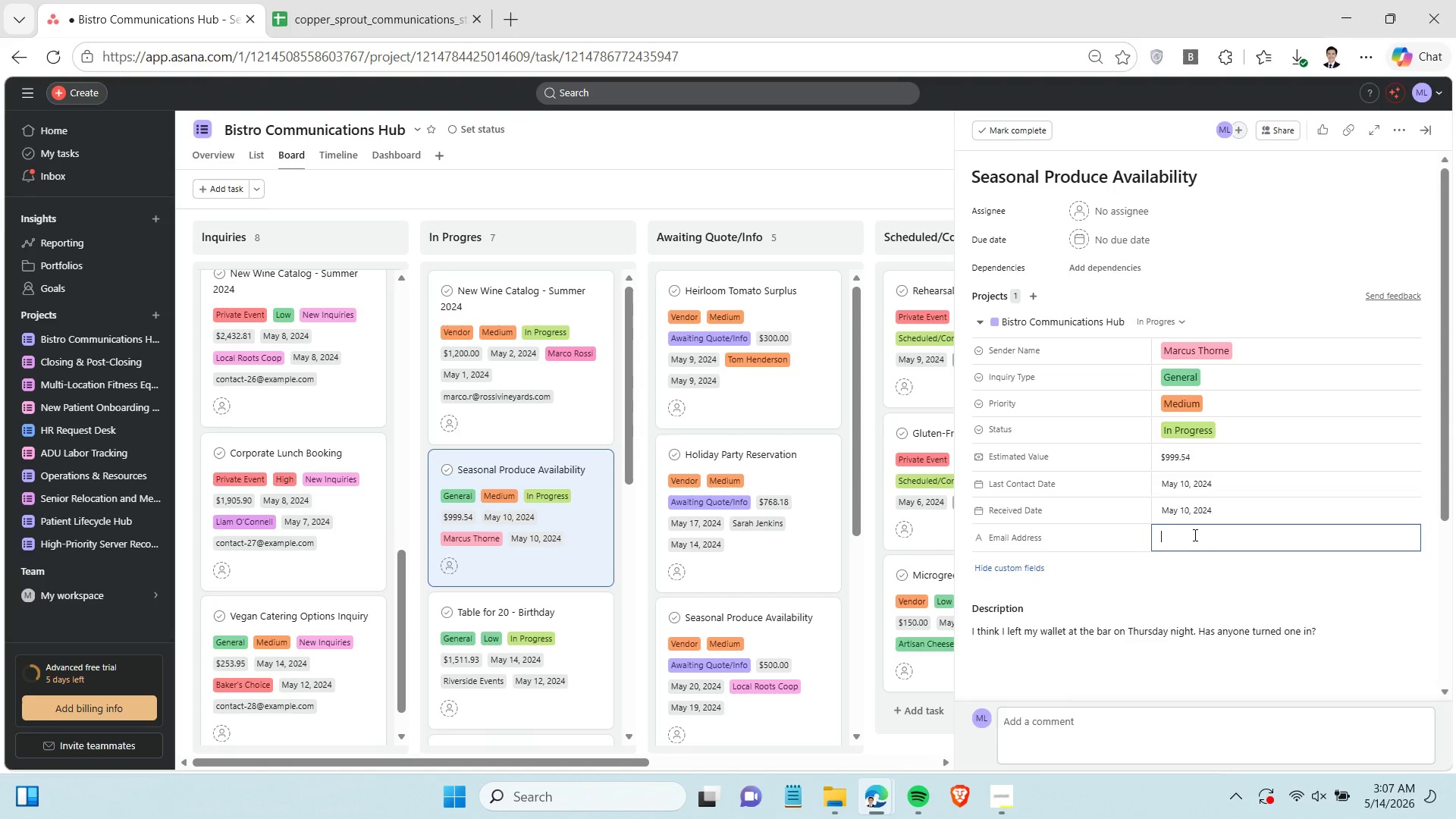 
key(Control+V)
 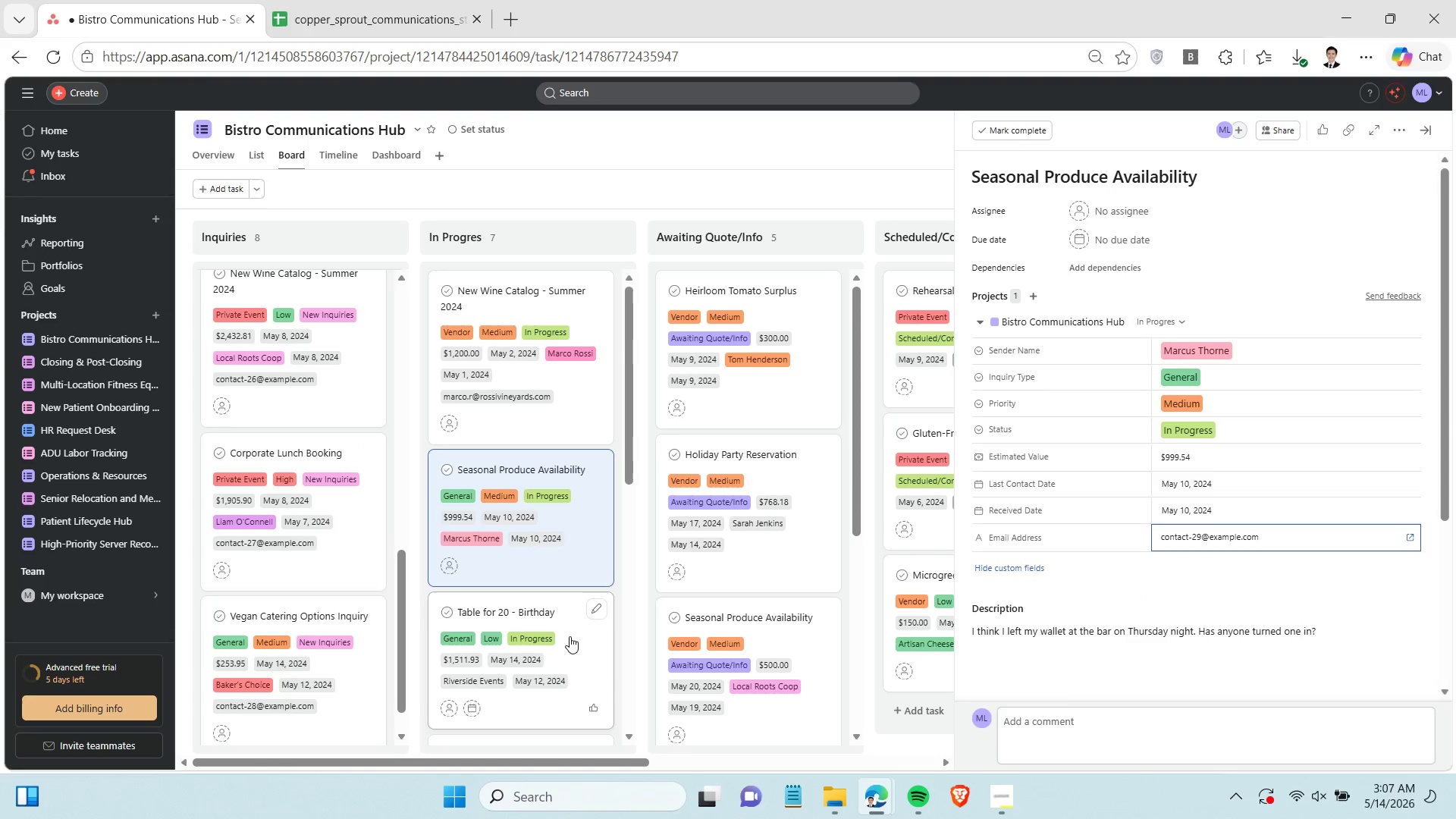 
scroll: coordinate [570, 636], scroll_direction: down, amount: 1.0
 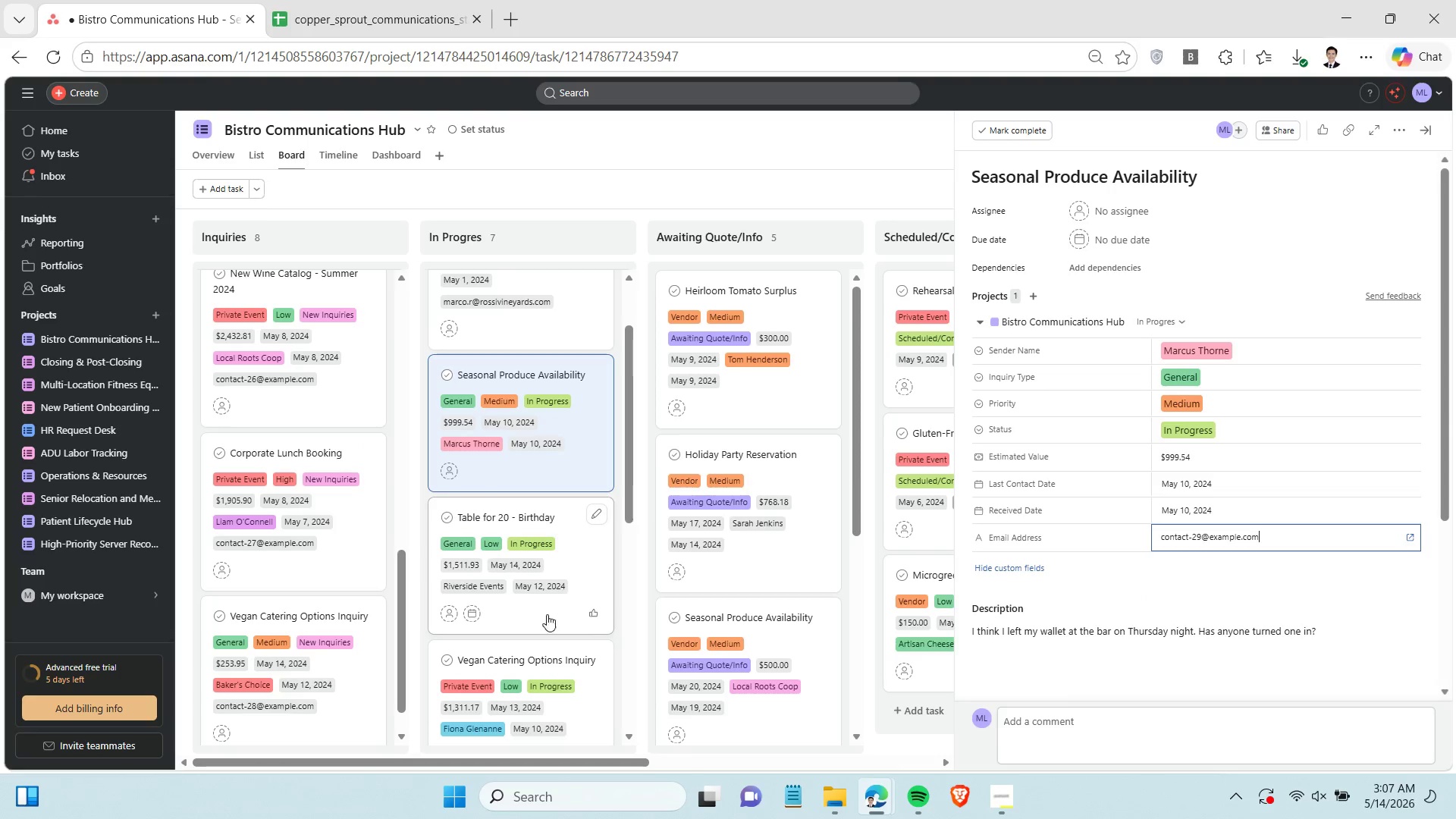 
left_click([535, 620])
 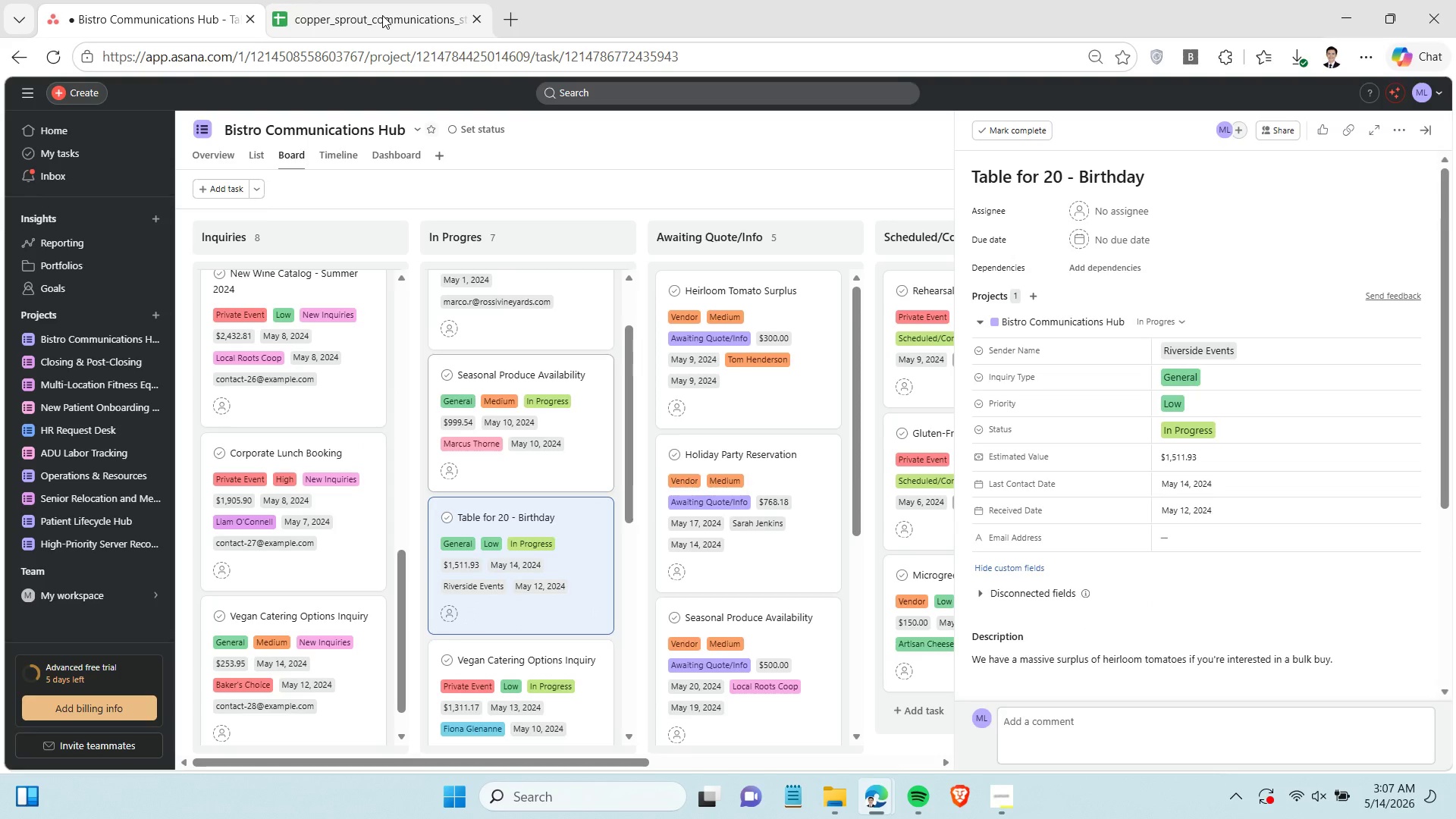 
left_click([382, 15])
 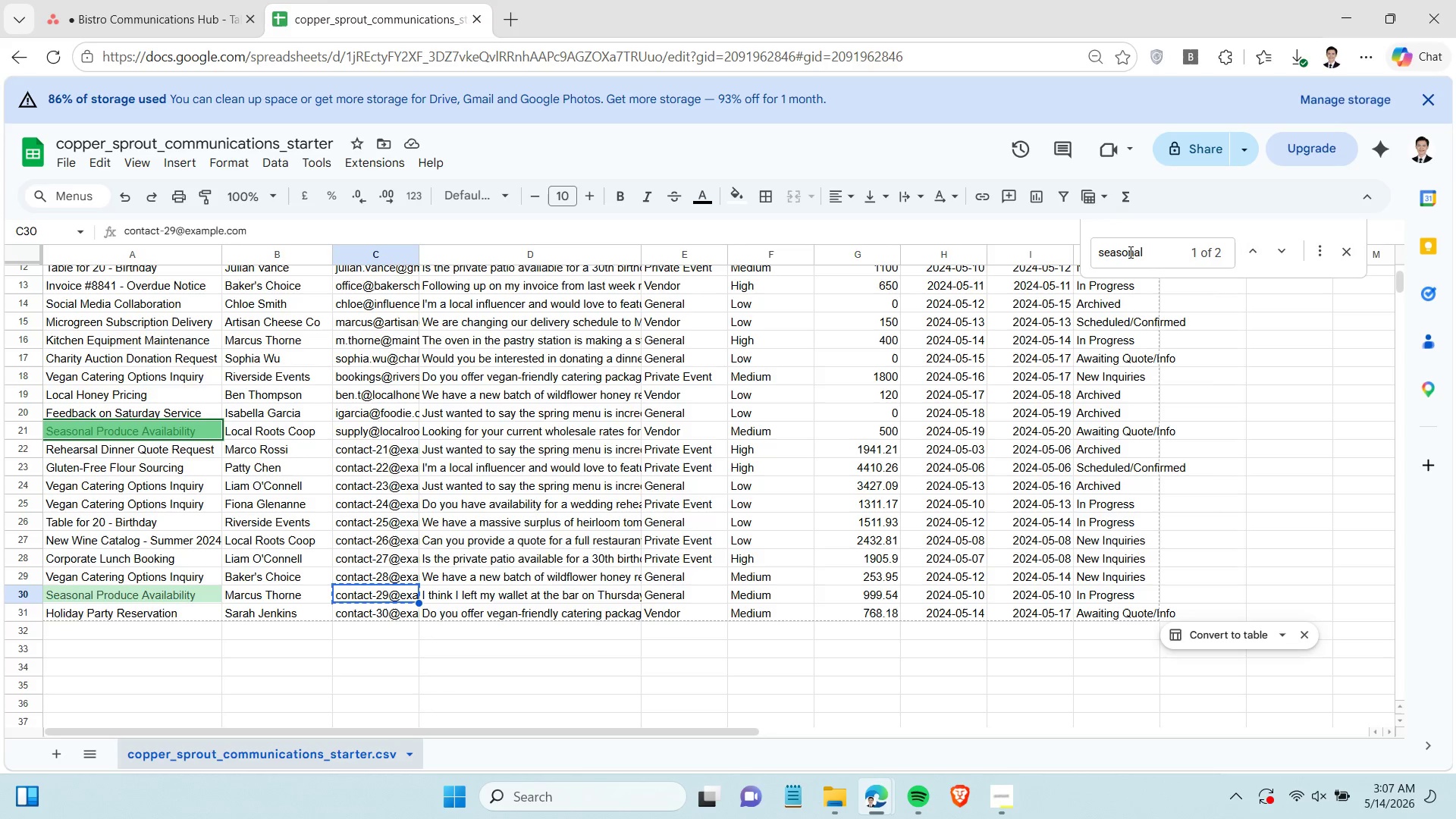 
double_click([1128, 252])
 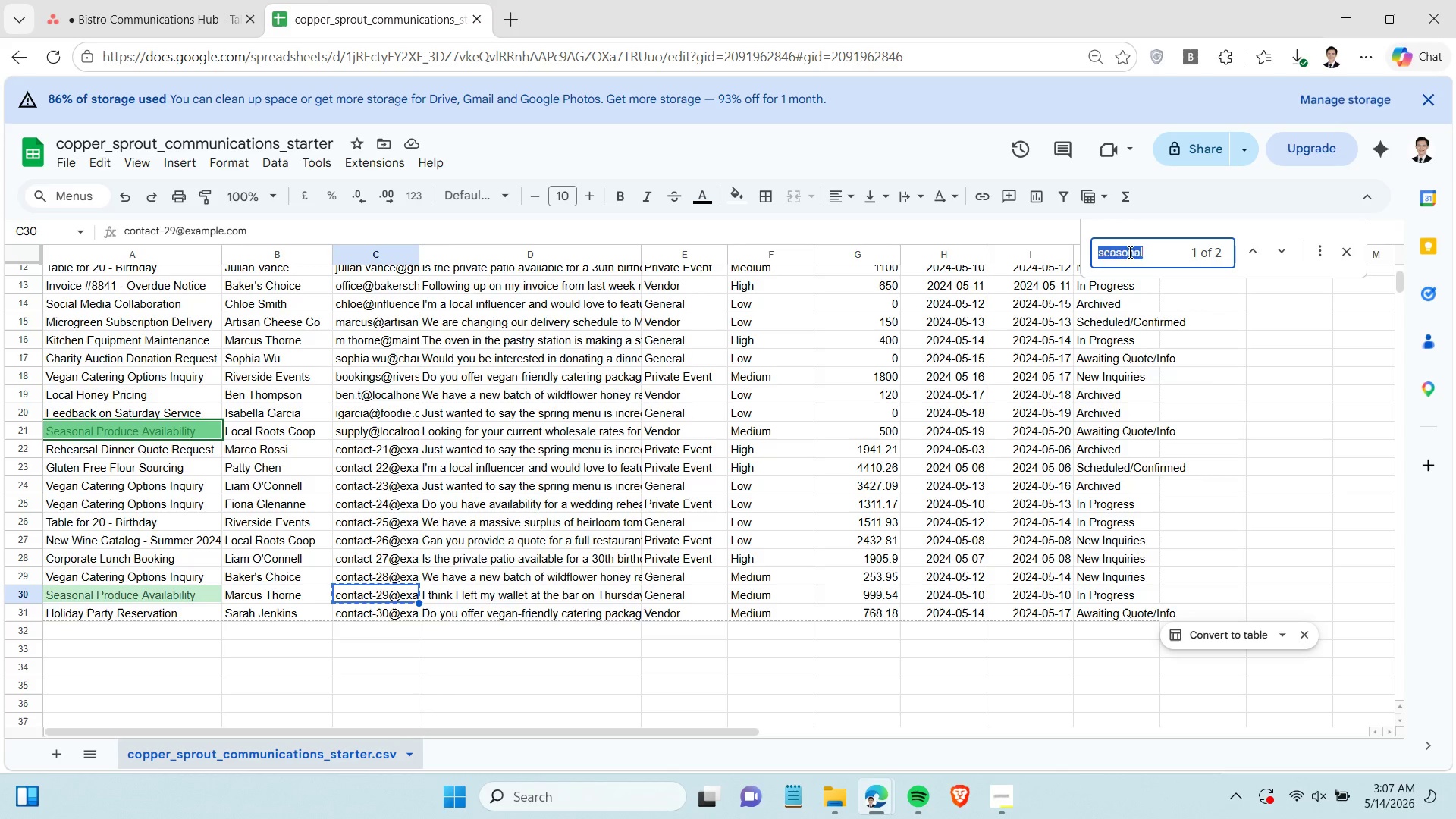 
type(a)
key(Backspace)
type(tabel)
key(Backspace)
key(Backspace)
type(le)
 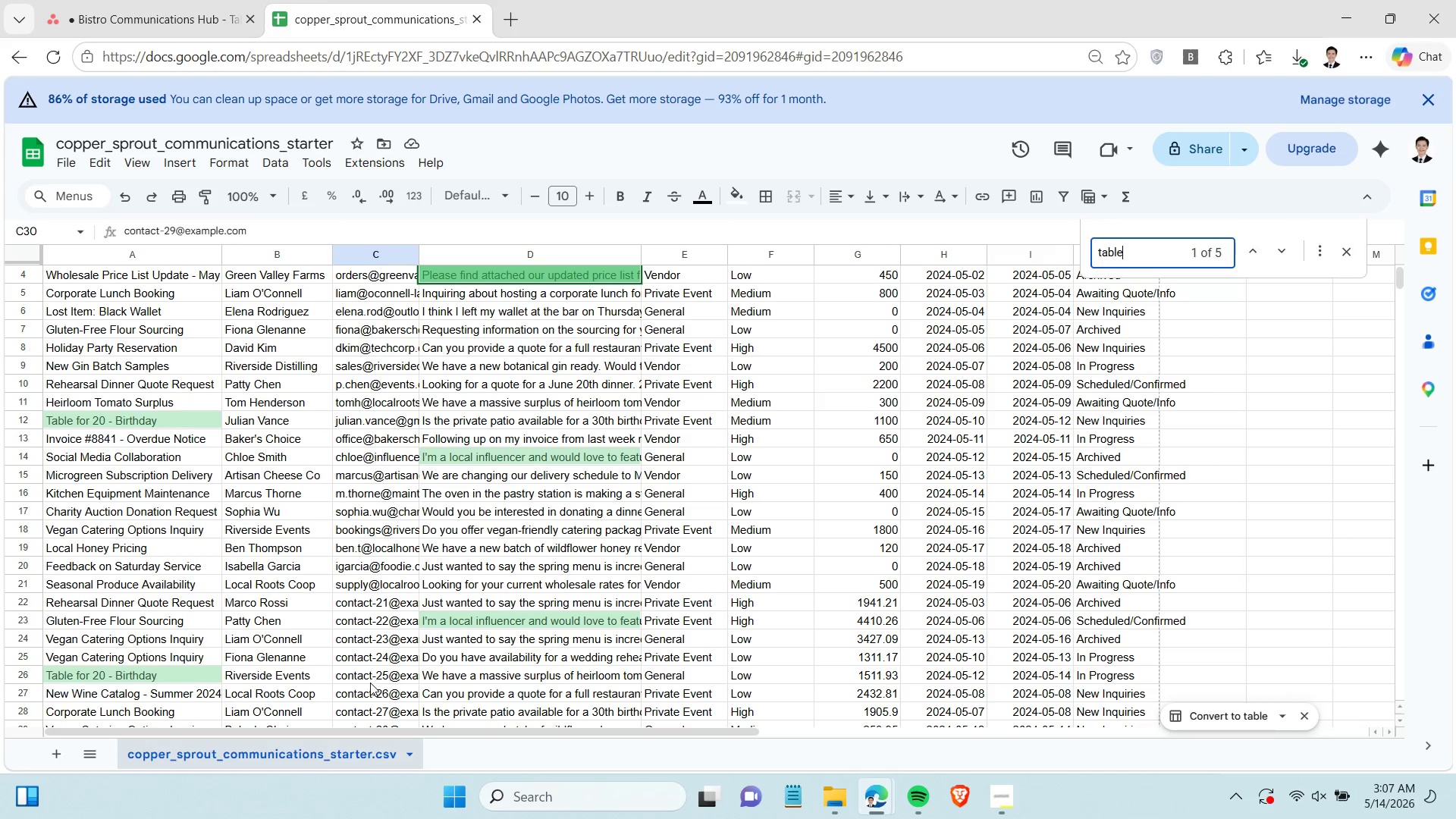 
scroll: coordinate [383, 673], scroll_direction: down, amount: 1.0
 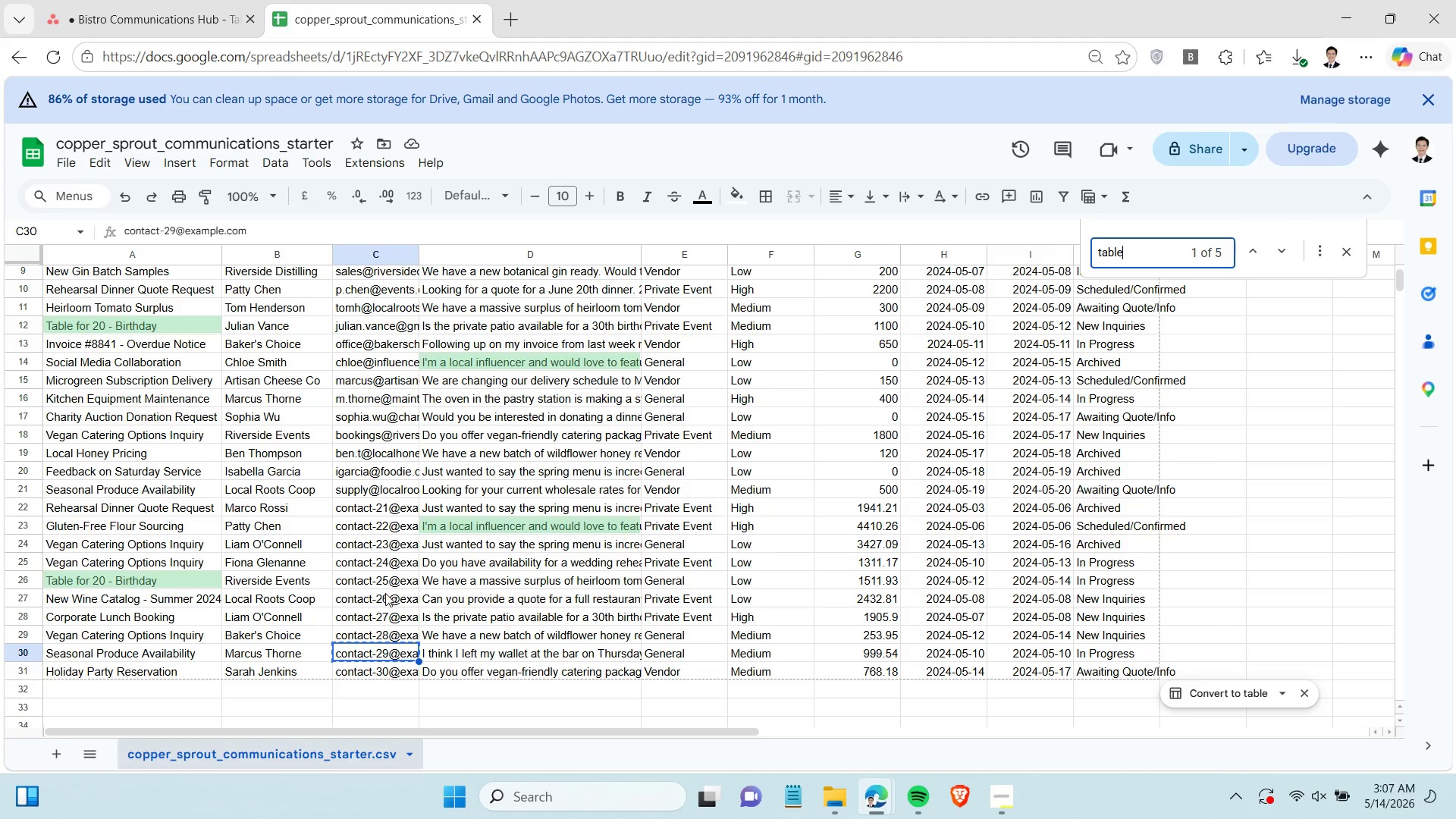 
left_click([388, 581])
 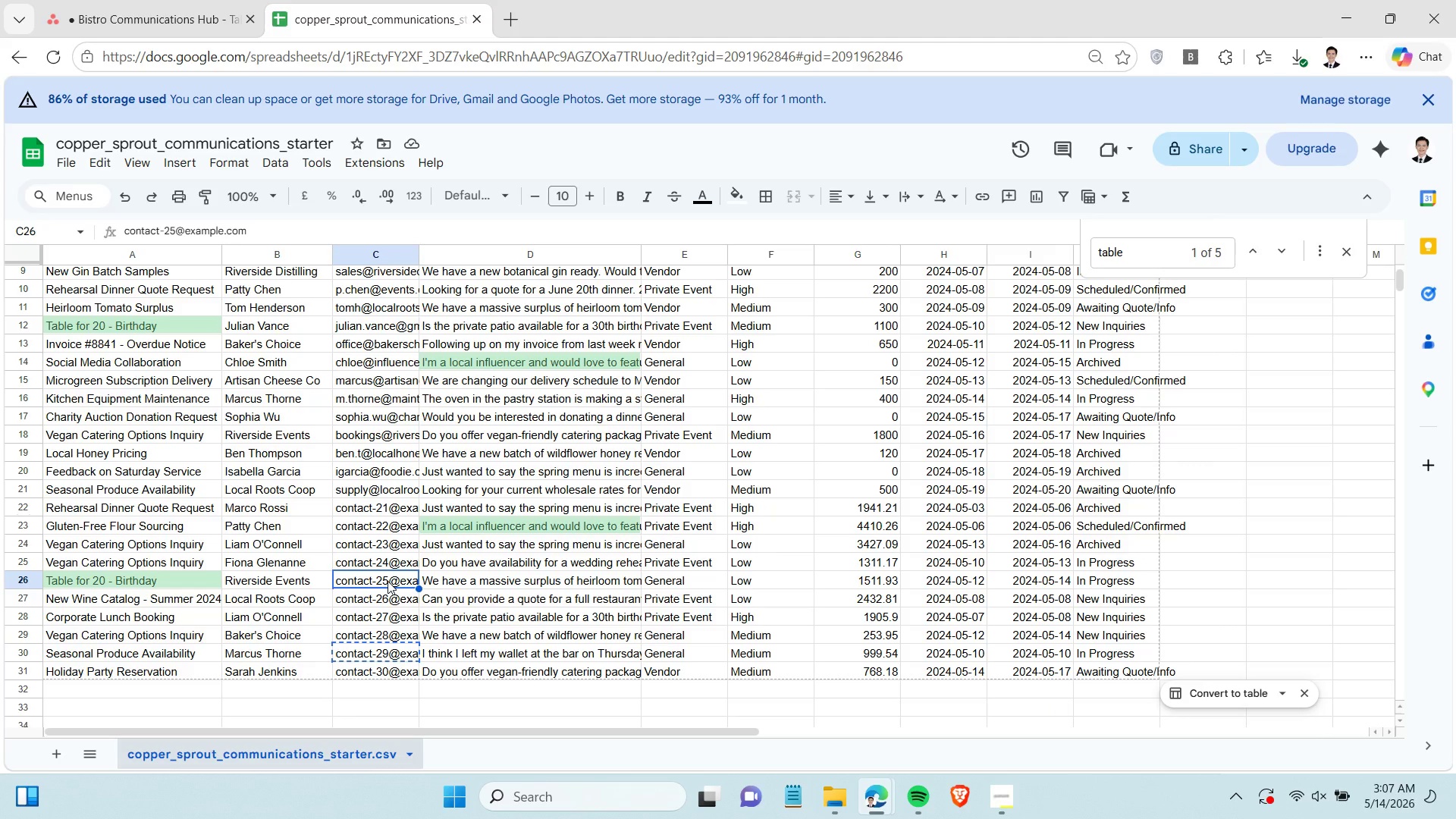 
key(Control+C)
 